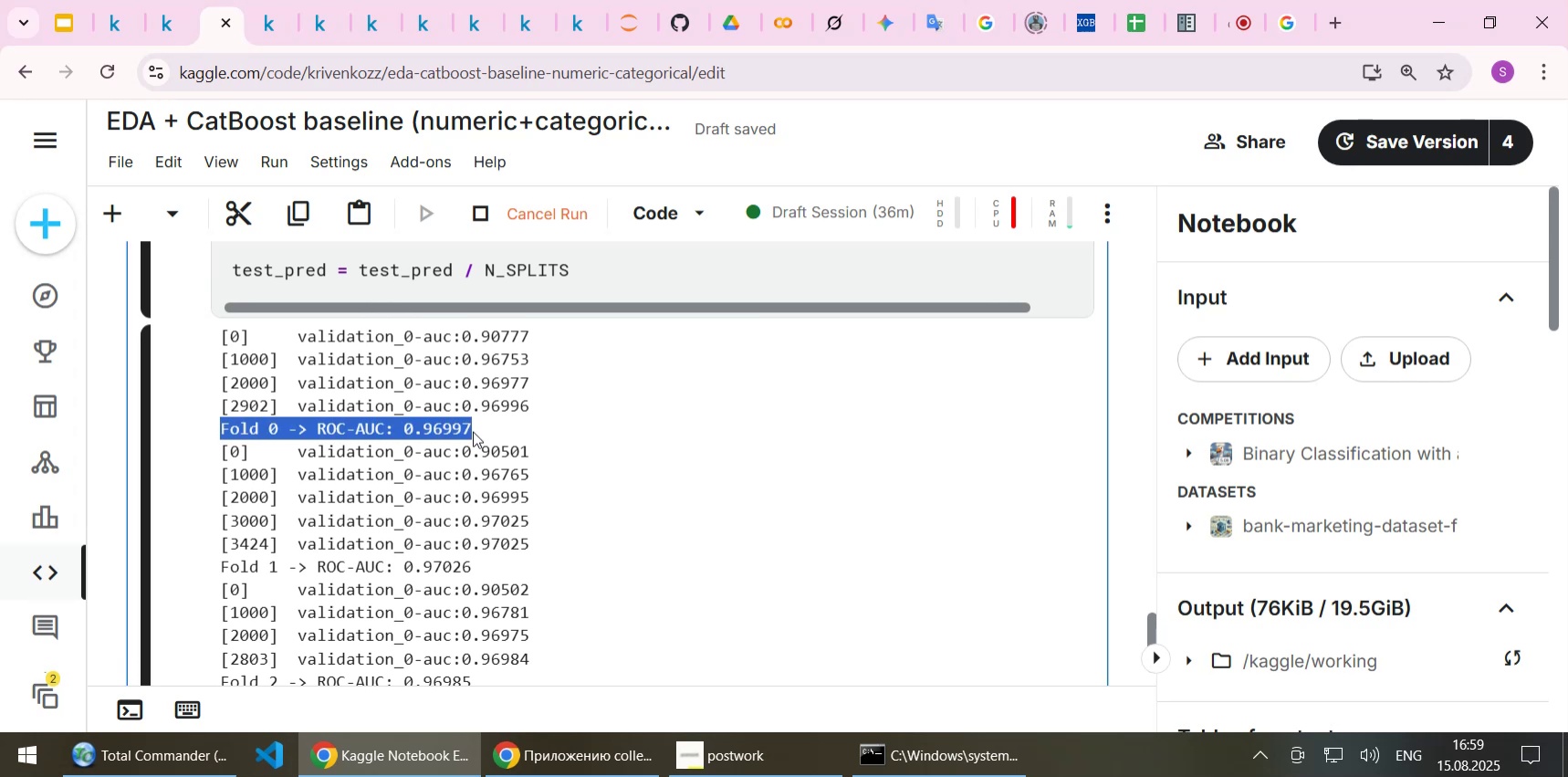 
key(Control+C)
 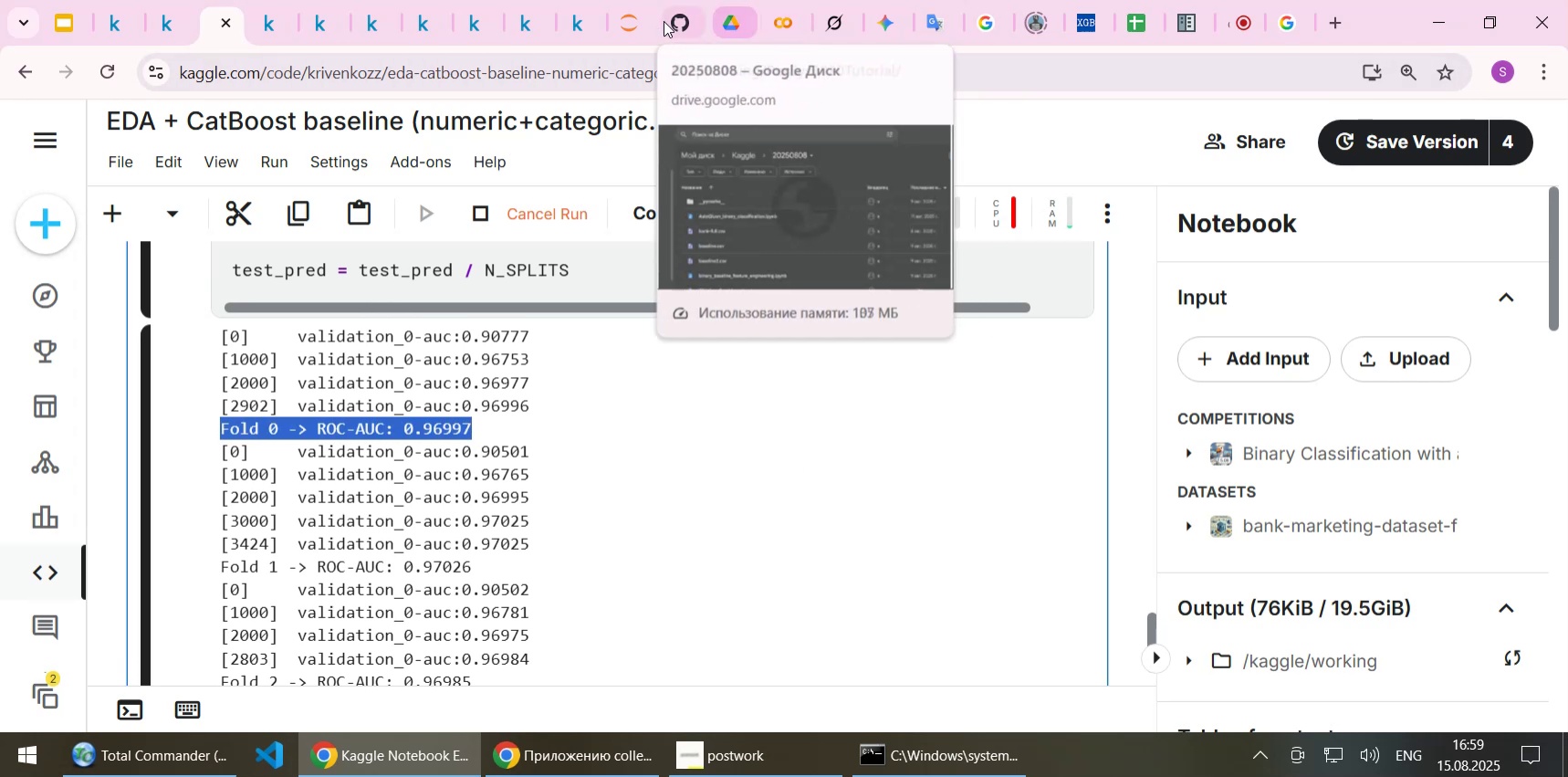 
left_click([636, 14])
 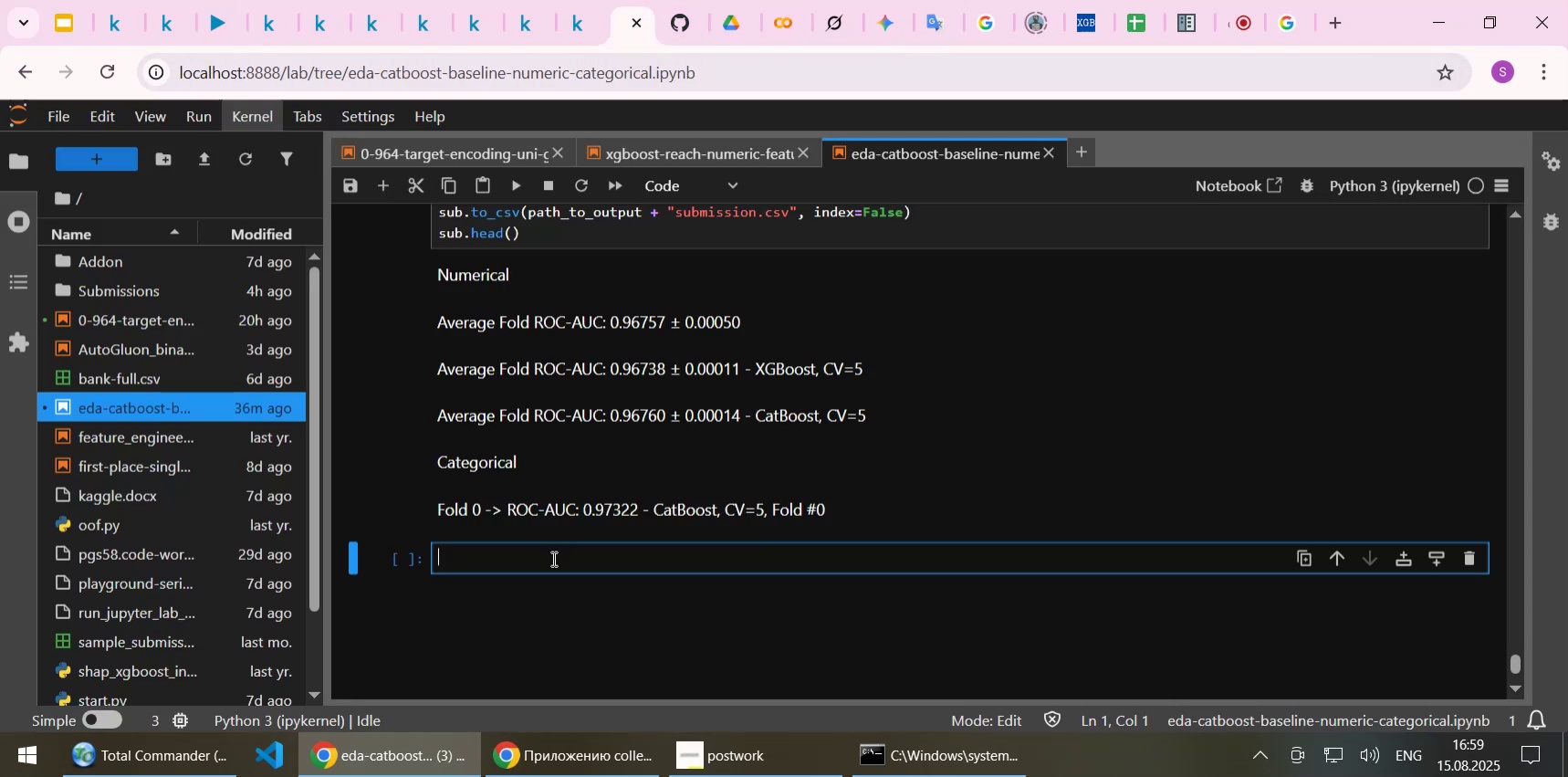 
left_click([552, 558])
 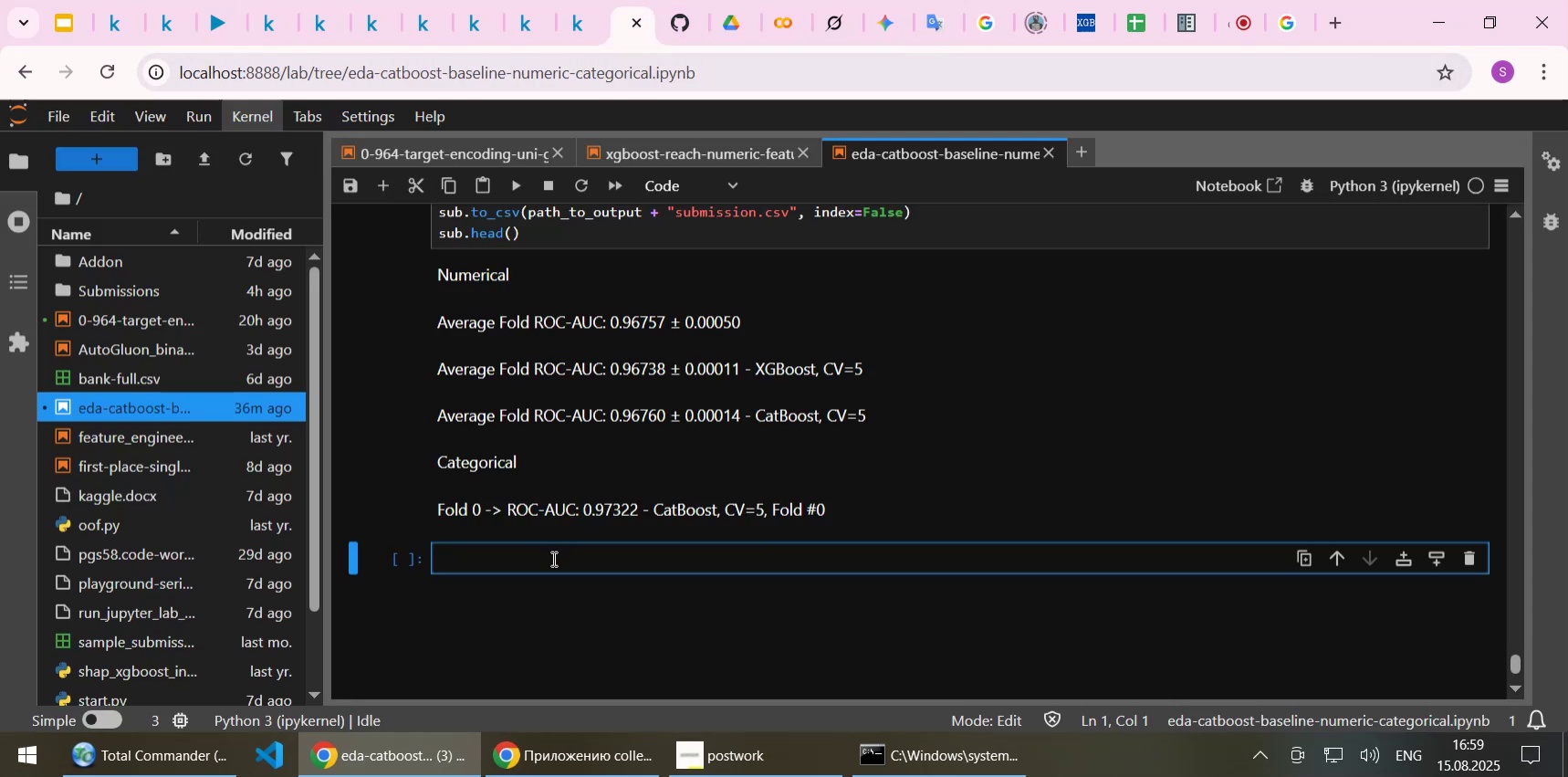 
key(Control+ControlLeft)
 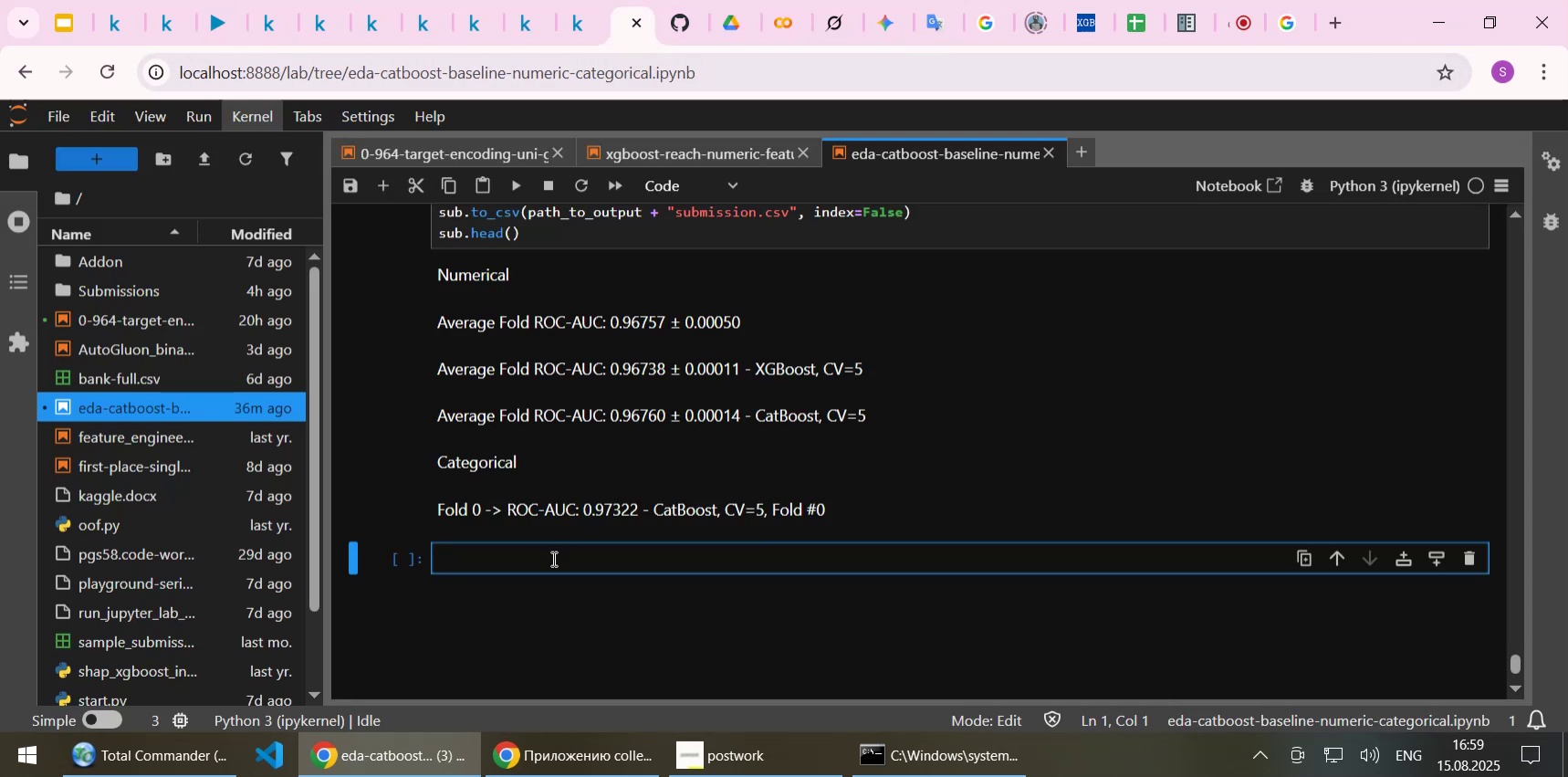 
key(Control+V)
 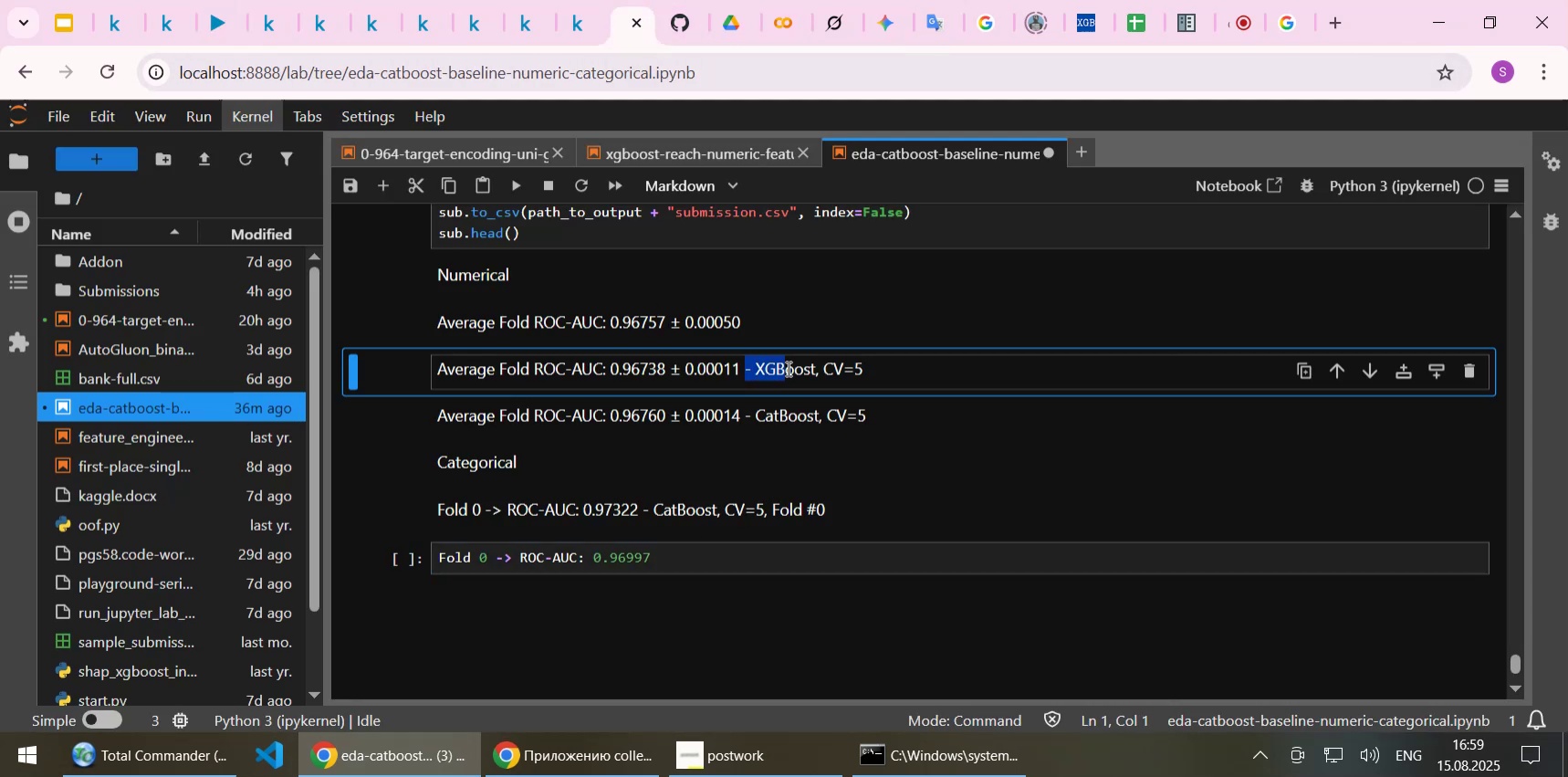 
key(Control+C)
 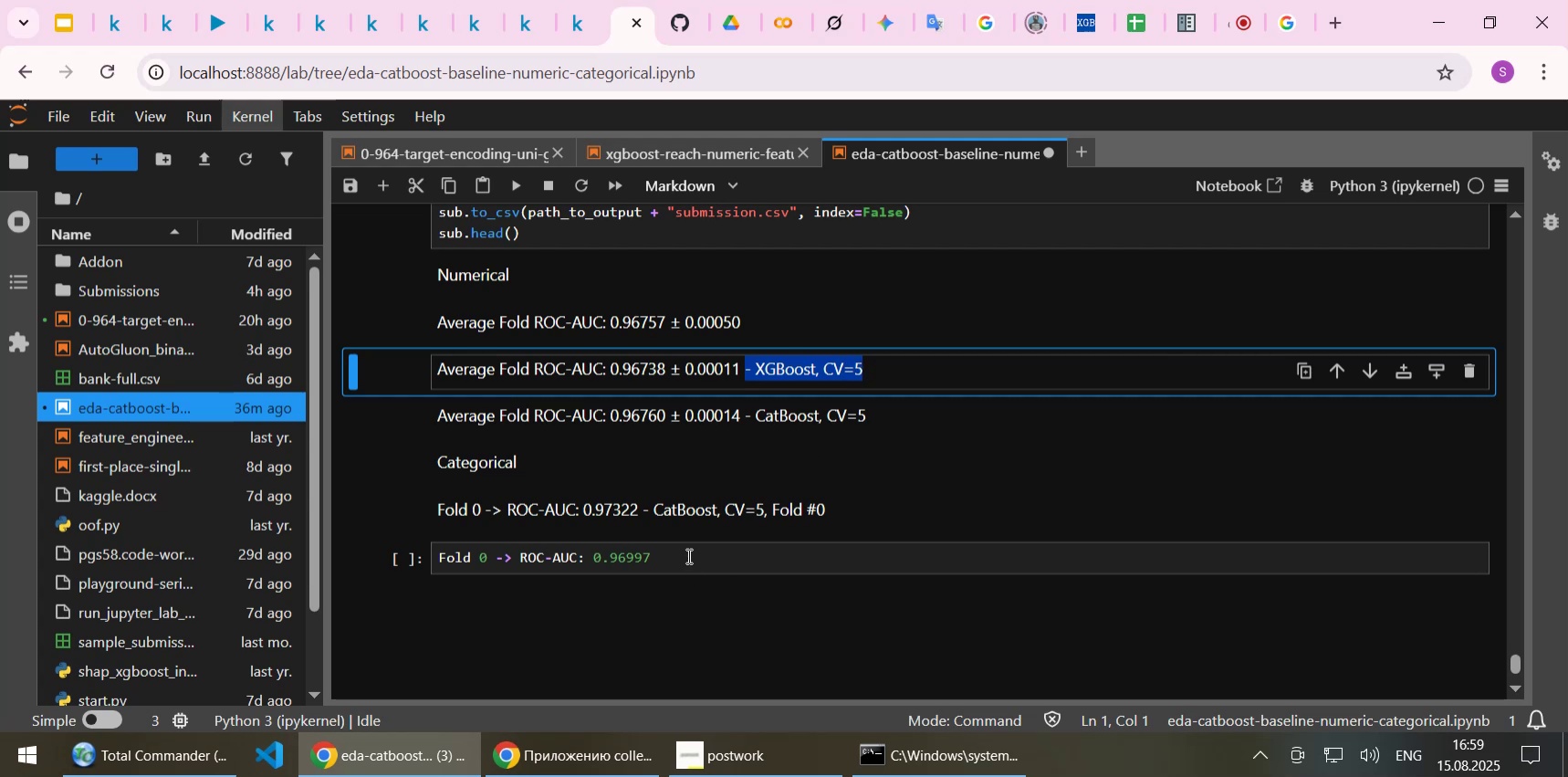 
left_click([687, 555])
 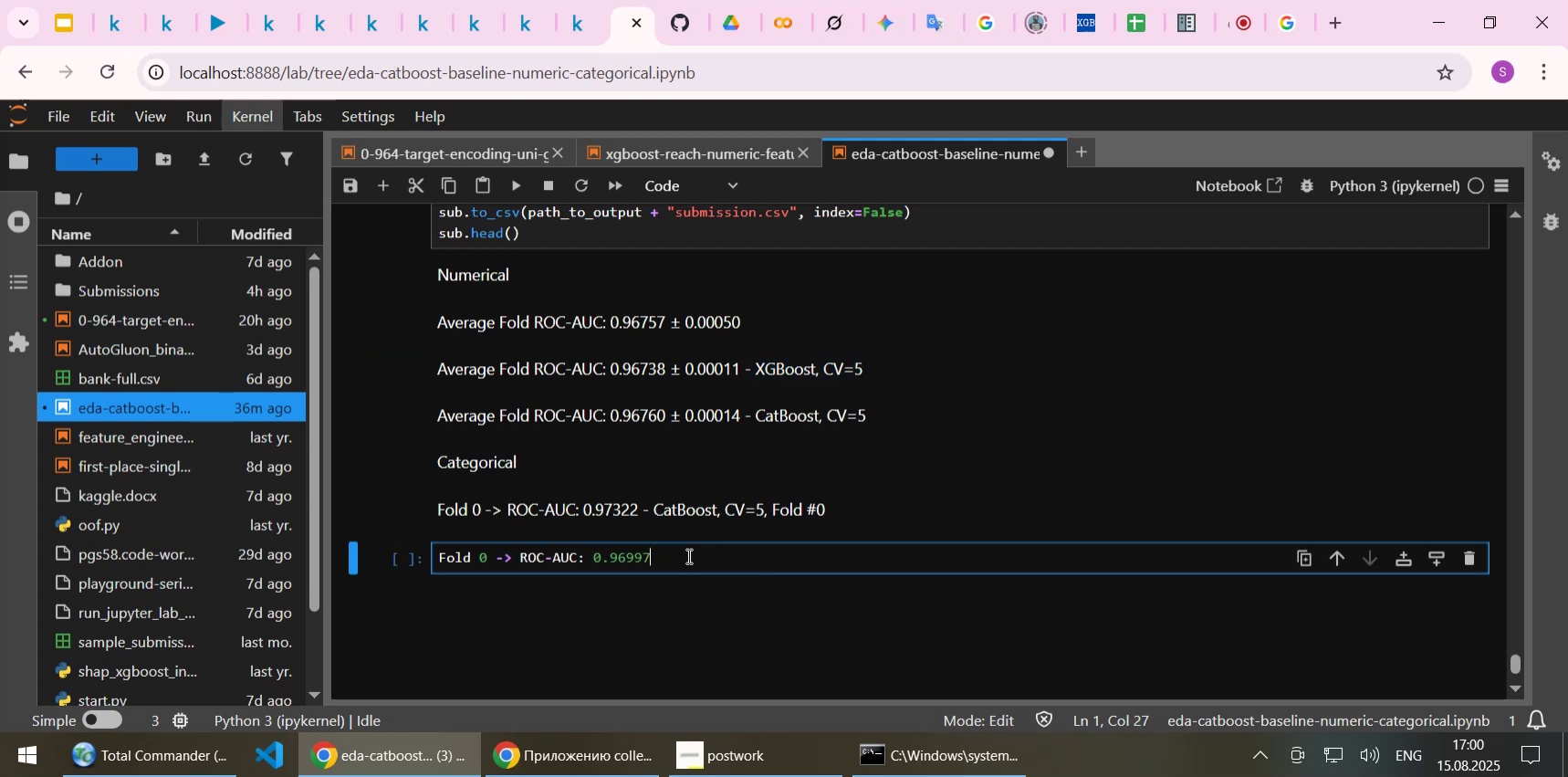 
key(Space)
 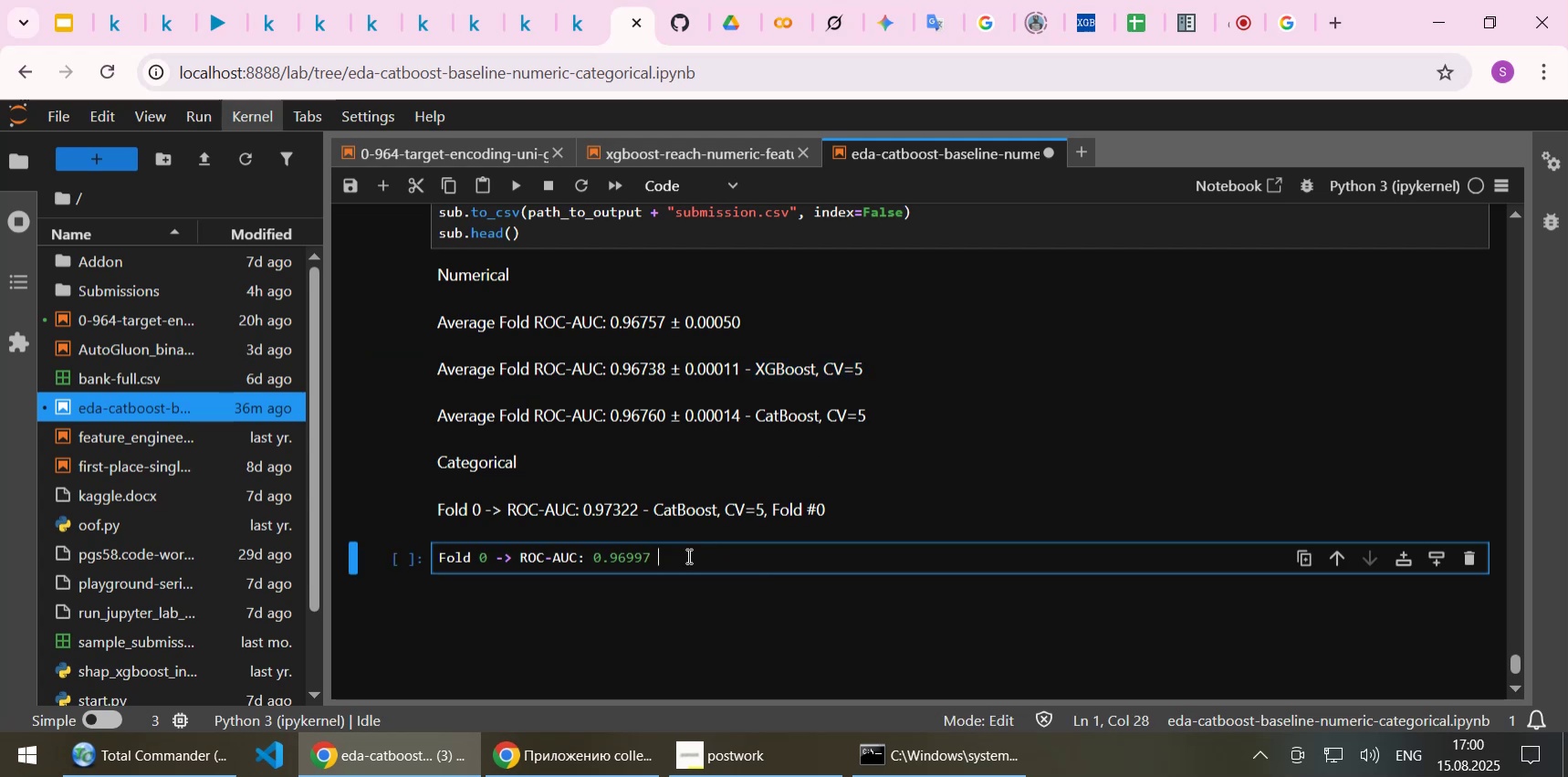 
key(Control+ControlLeft)
 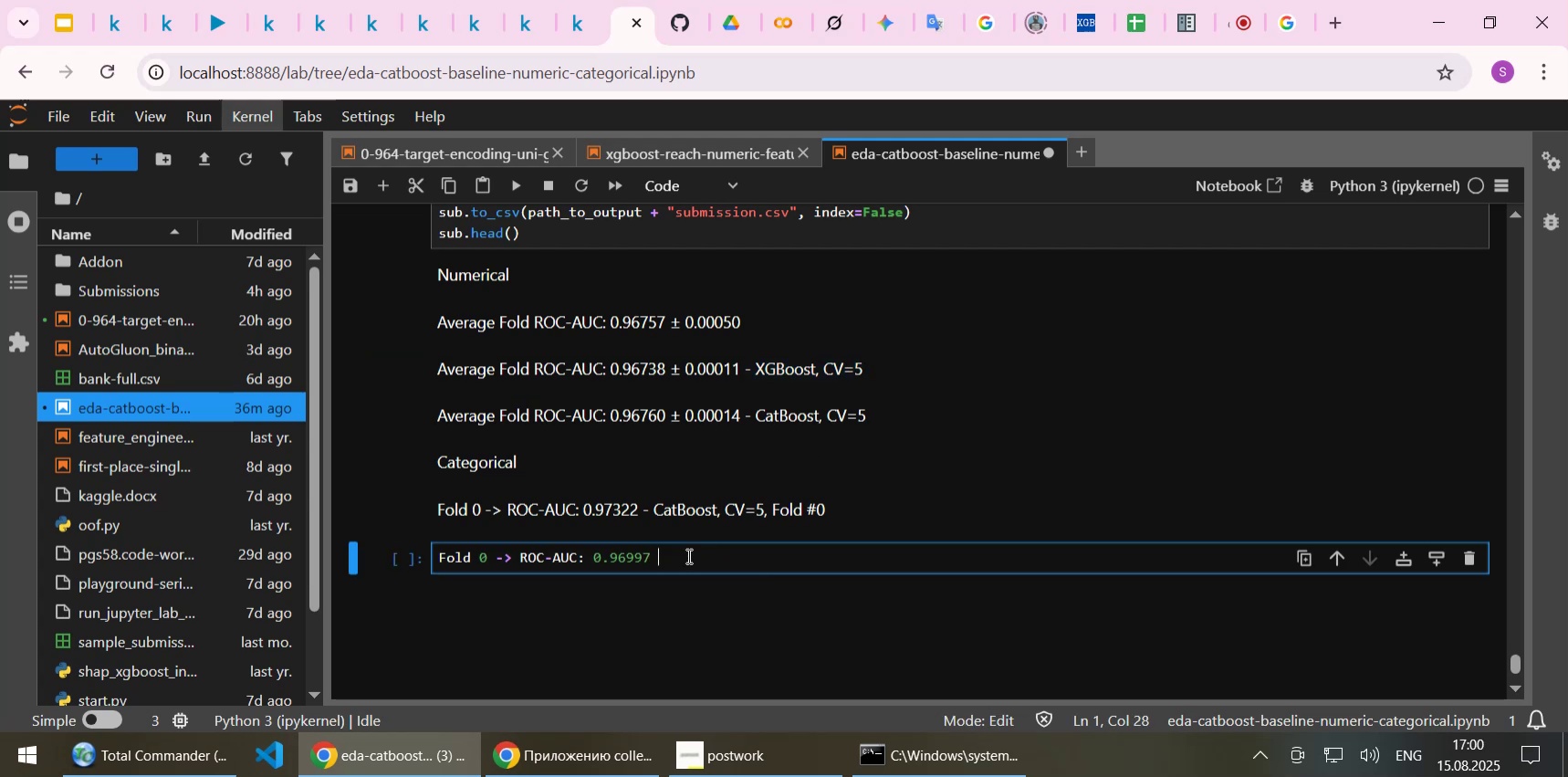 
key(Control+V)
 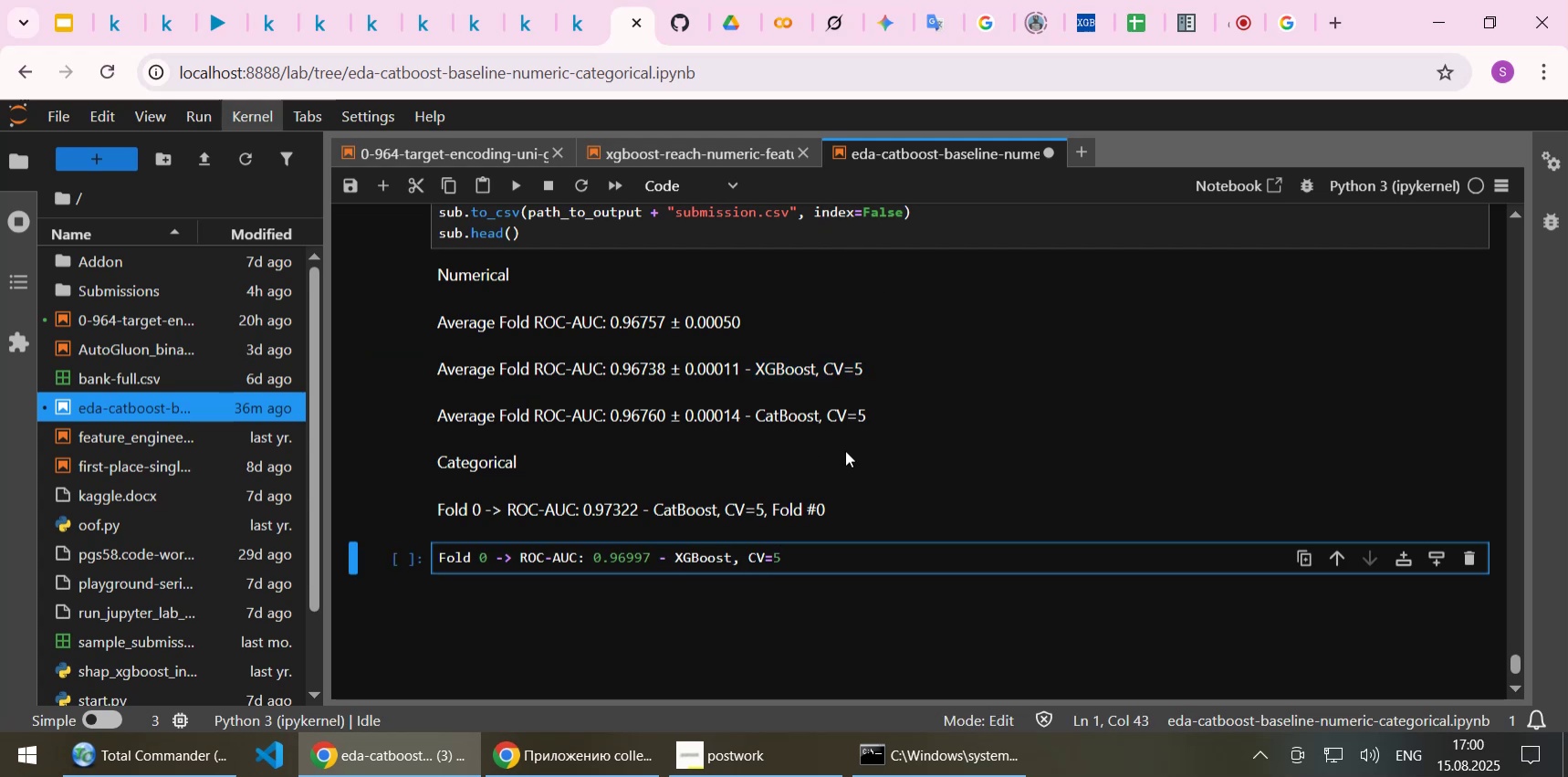 
left_click([684, 191])
 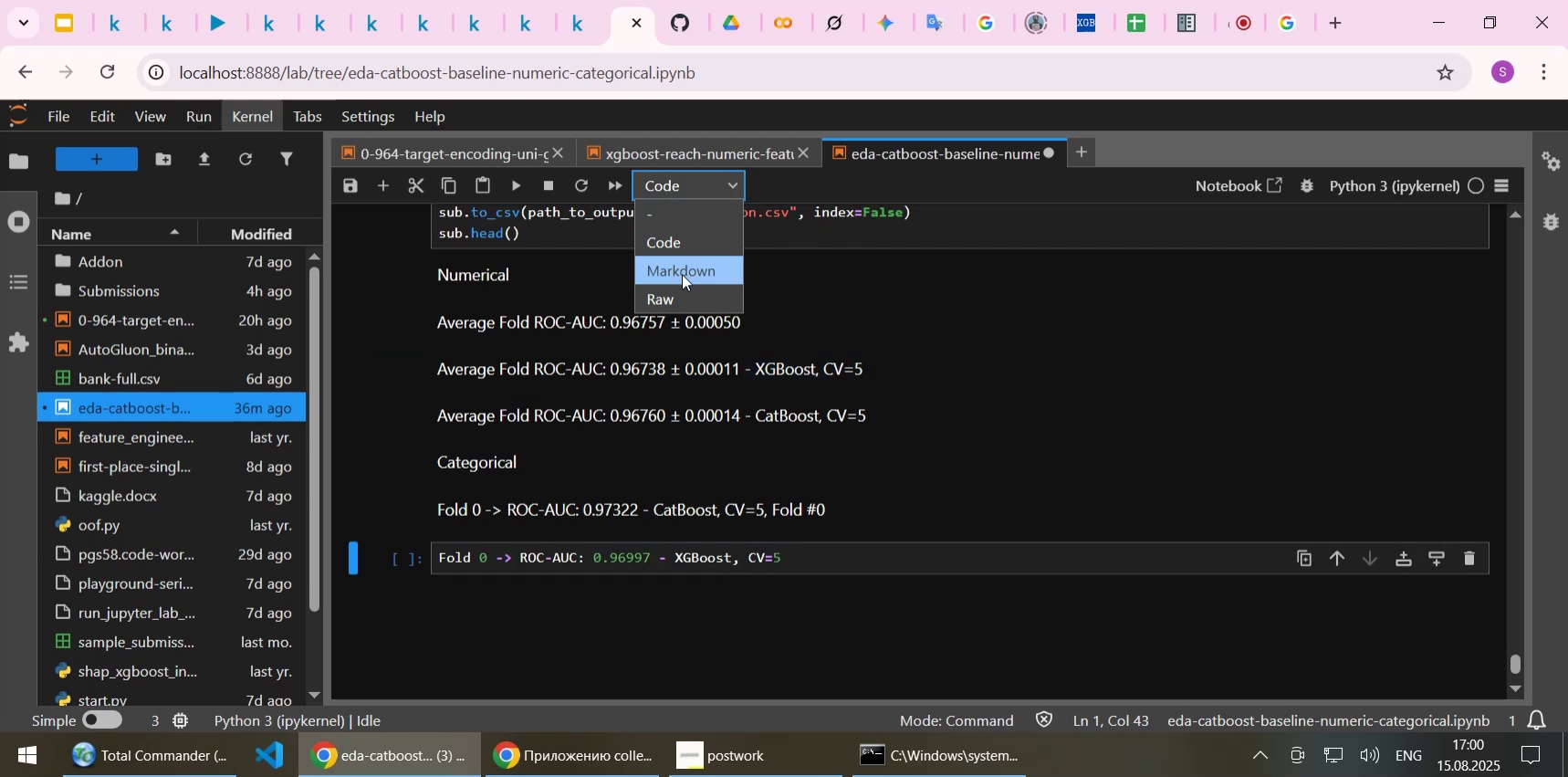 
left_click([682, 274])
 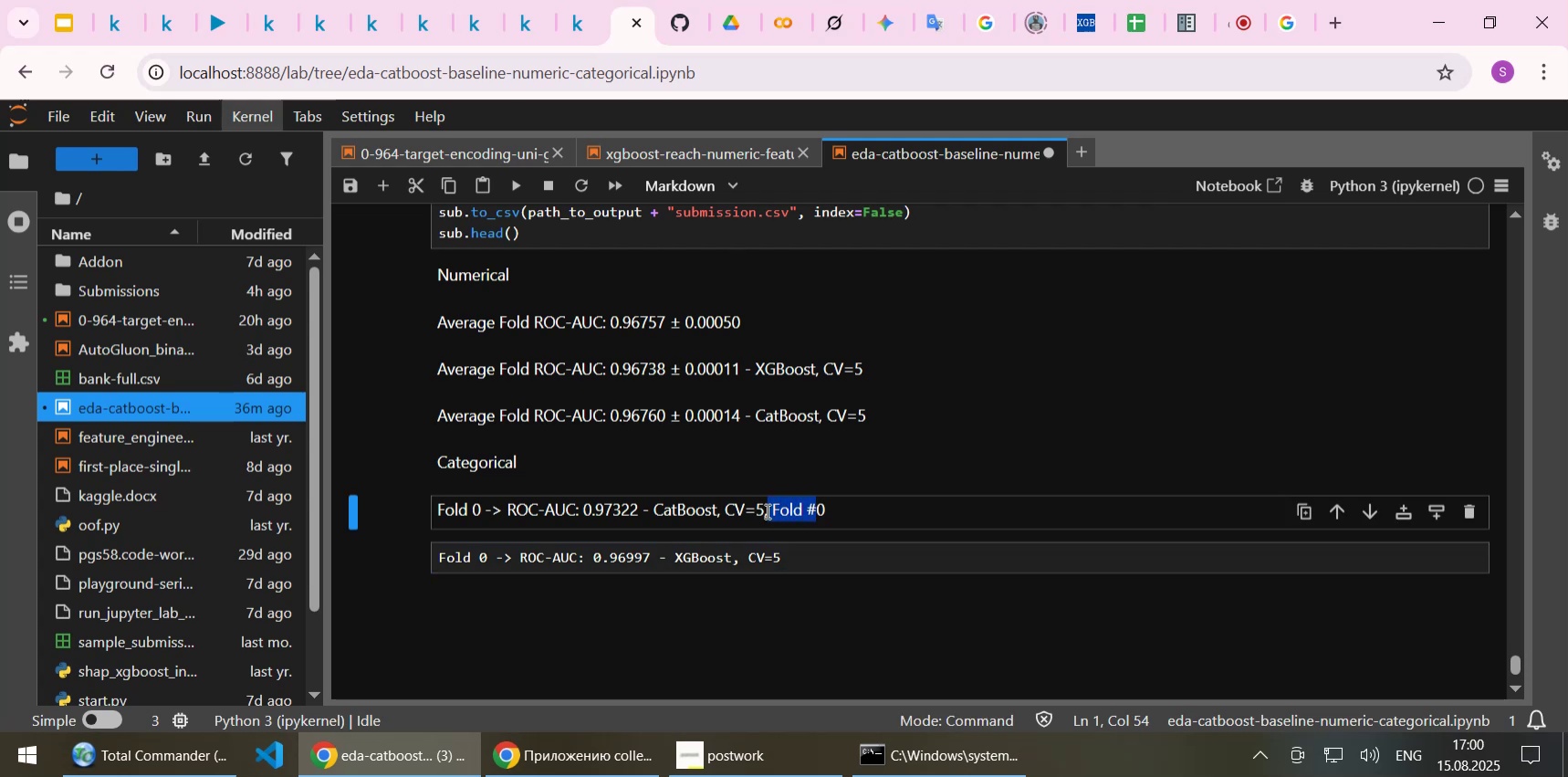 
wait(6.25)
 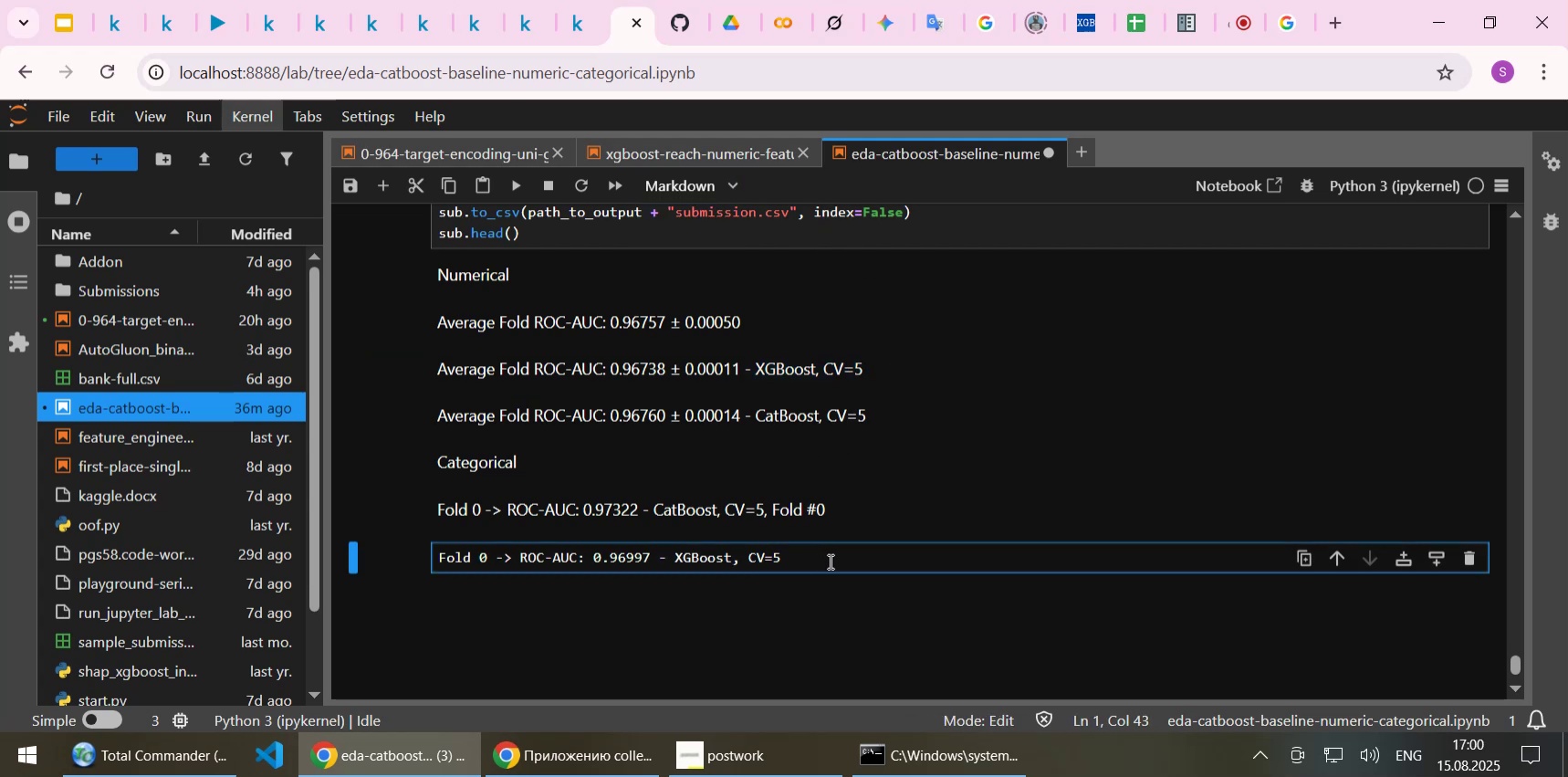 
key(Control+C)
 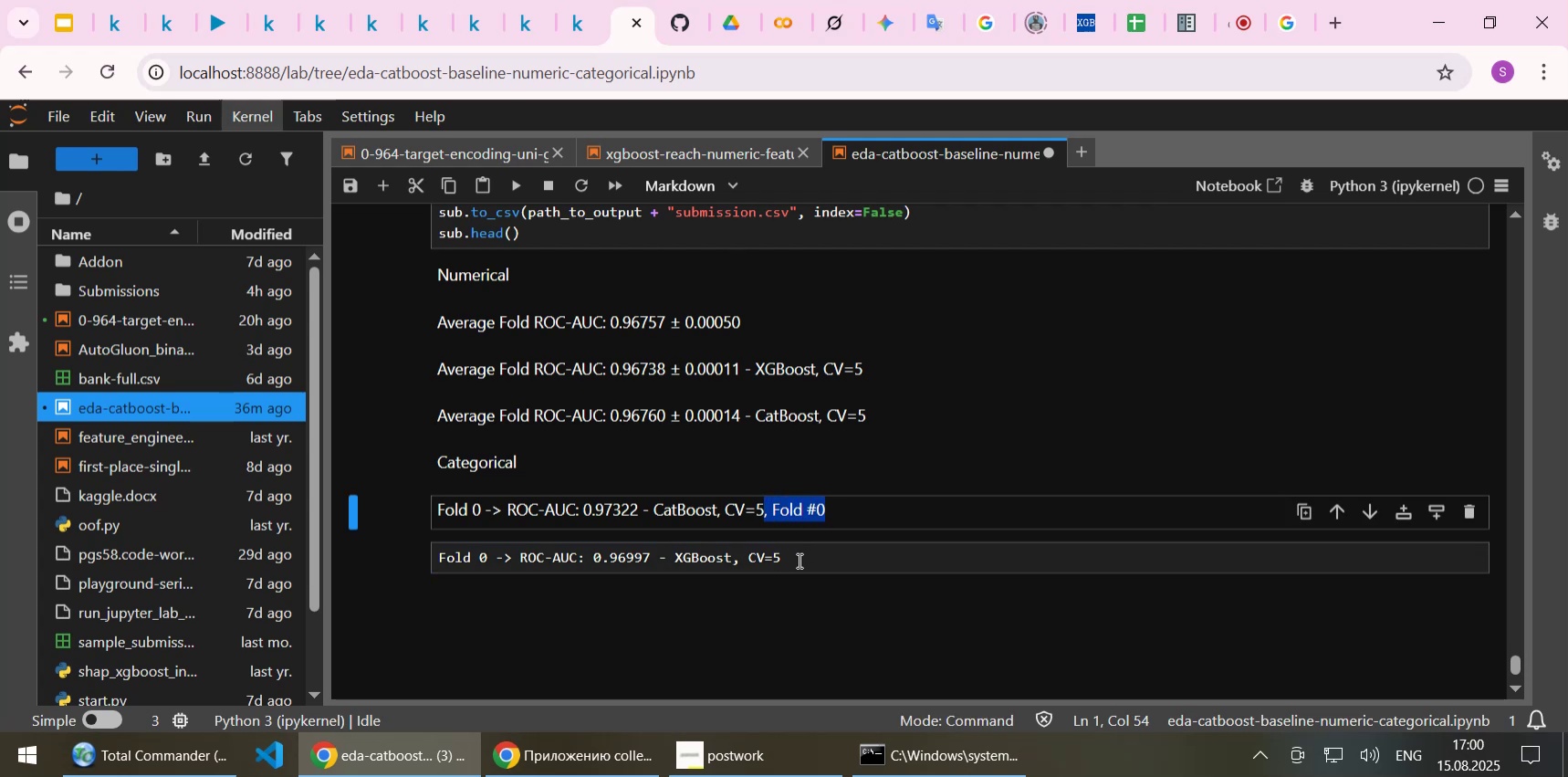 
left_click([798, 560])
 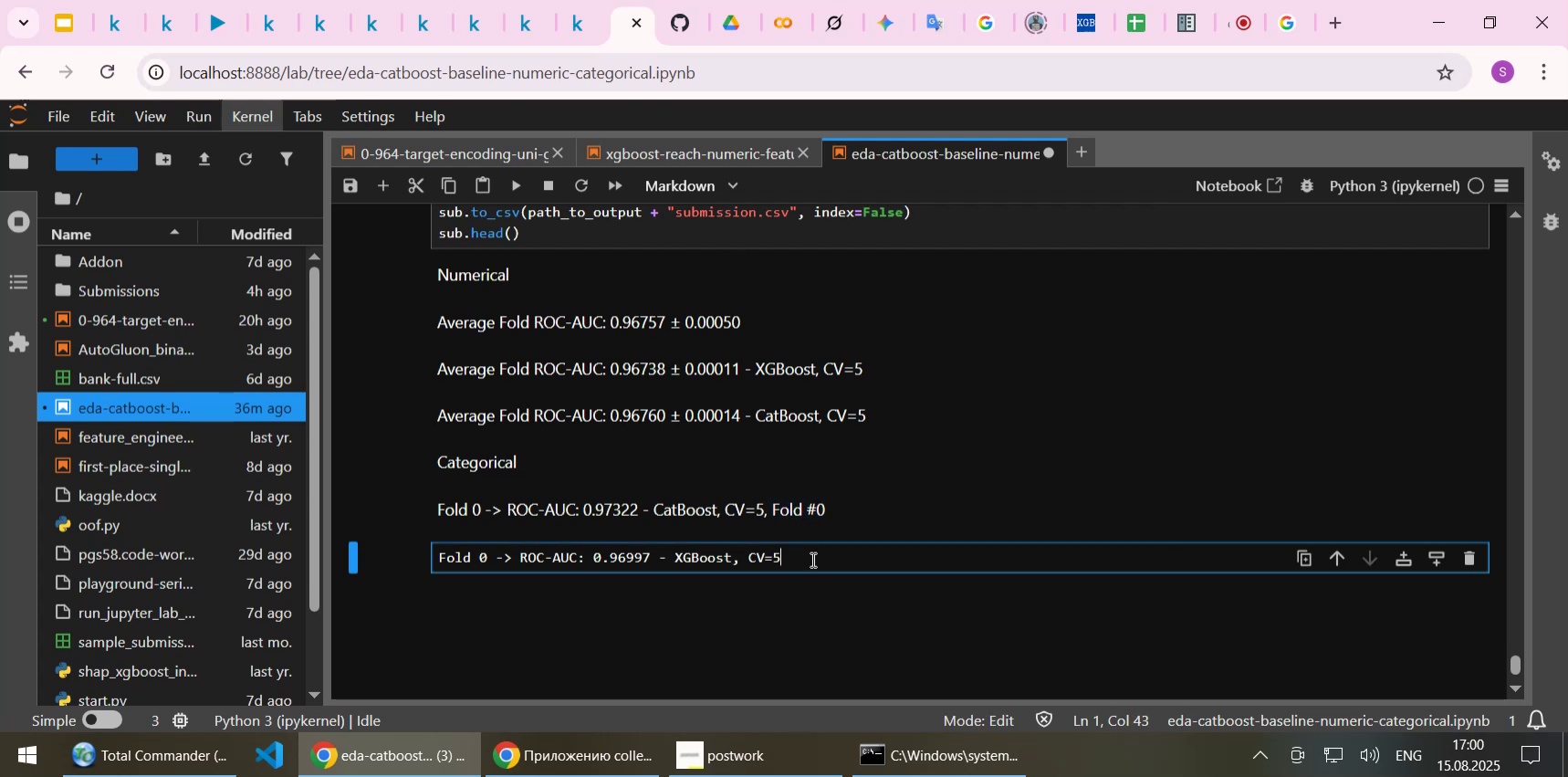 
key(Control+ControlLeft)
 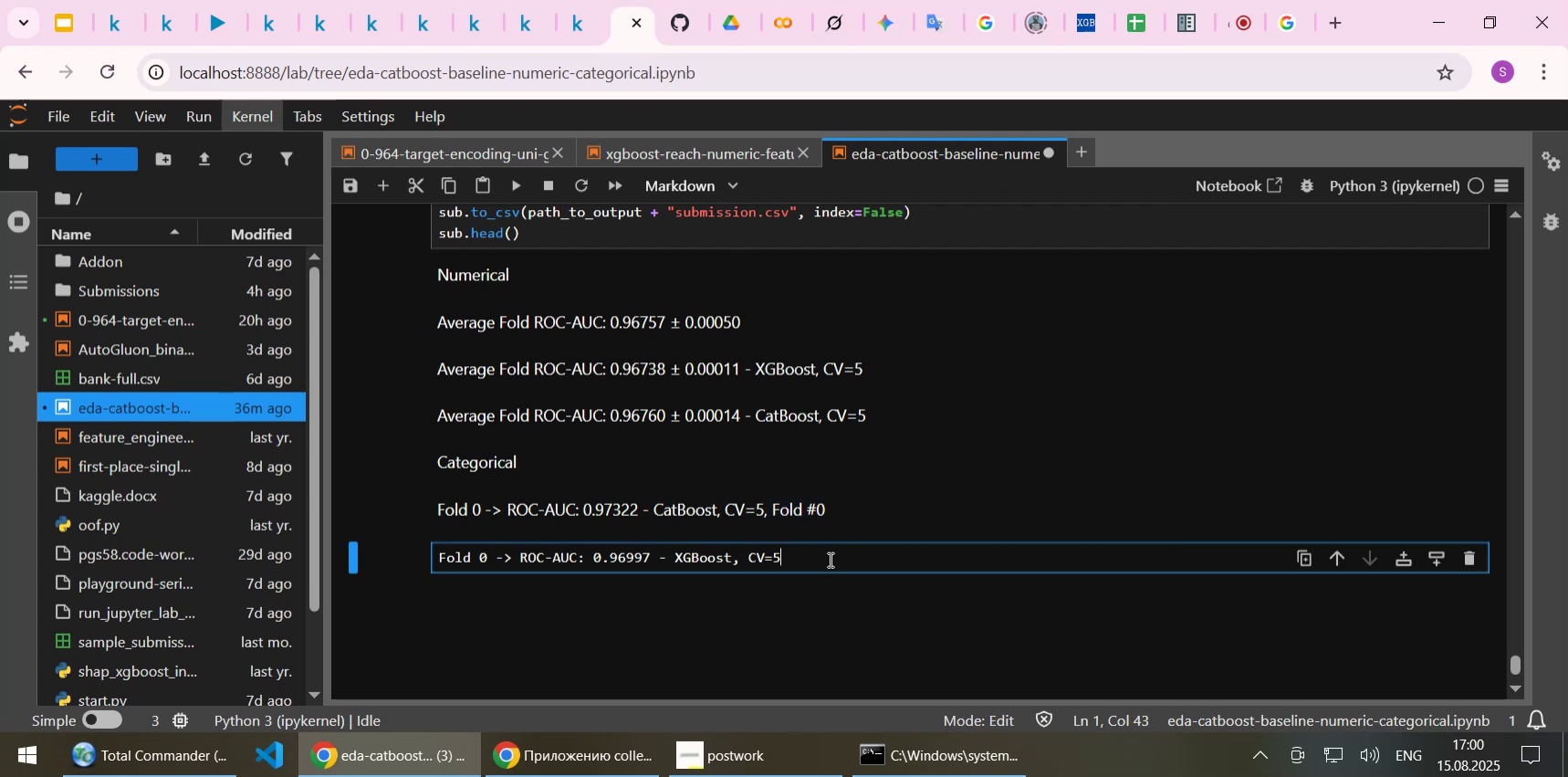 
key(Control+V)
 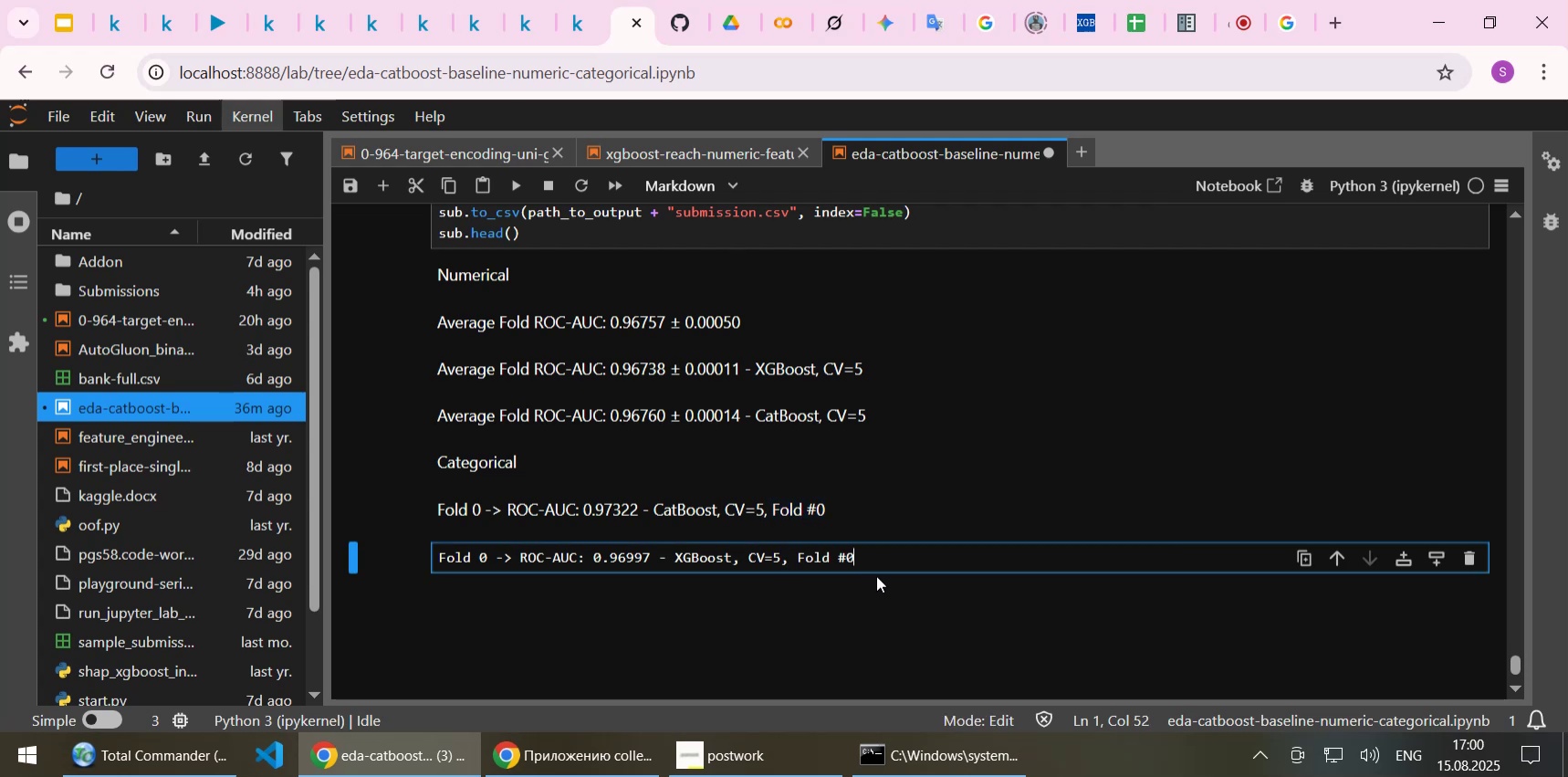 
key(Shift+Enter)
 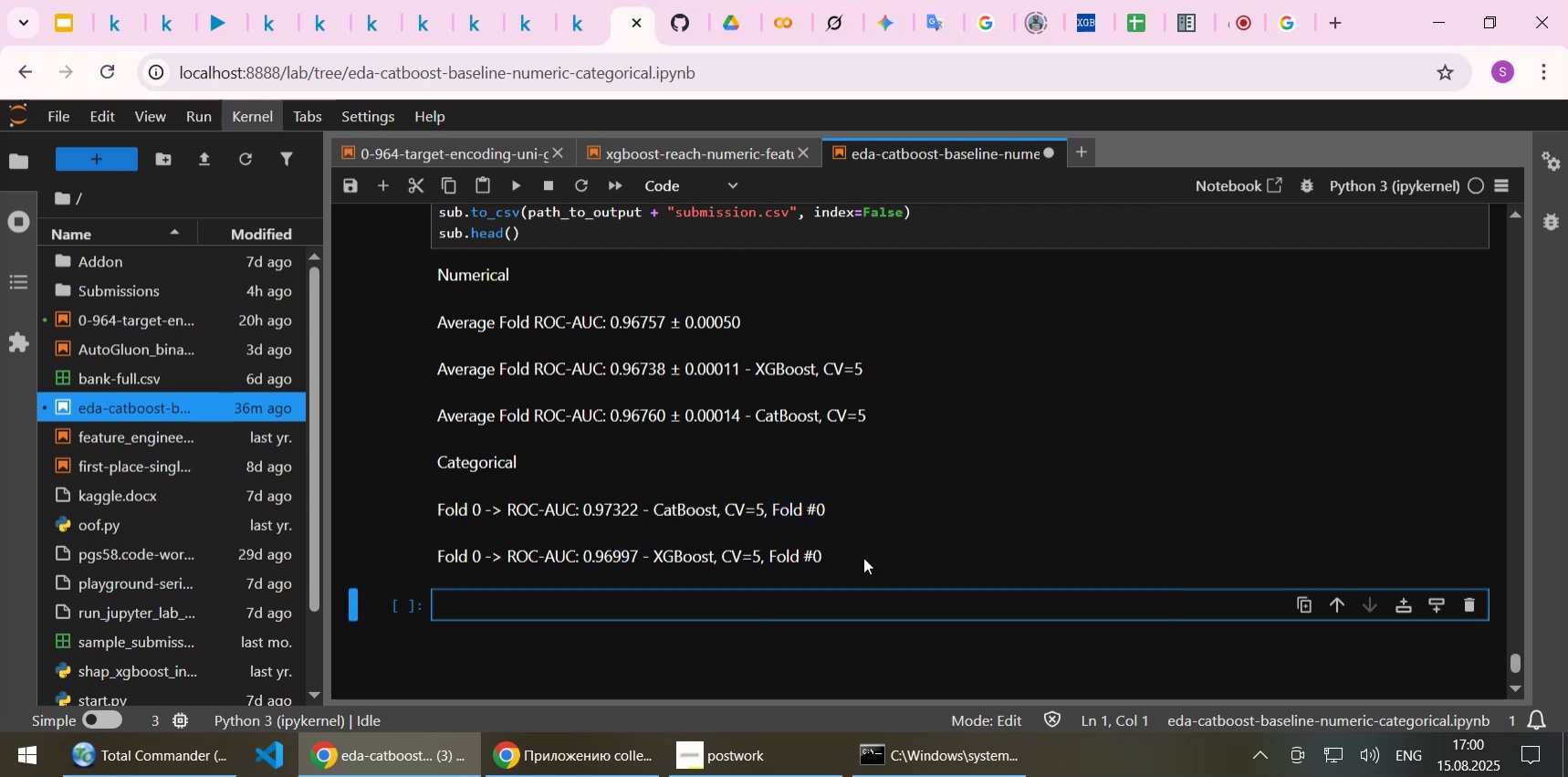 
left_click([858, 547])
 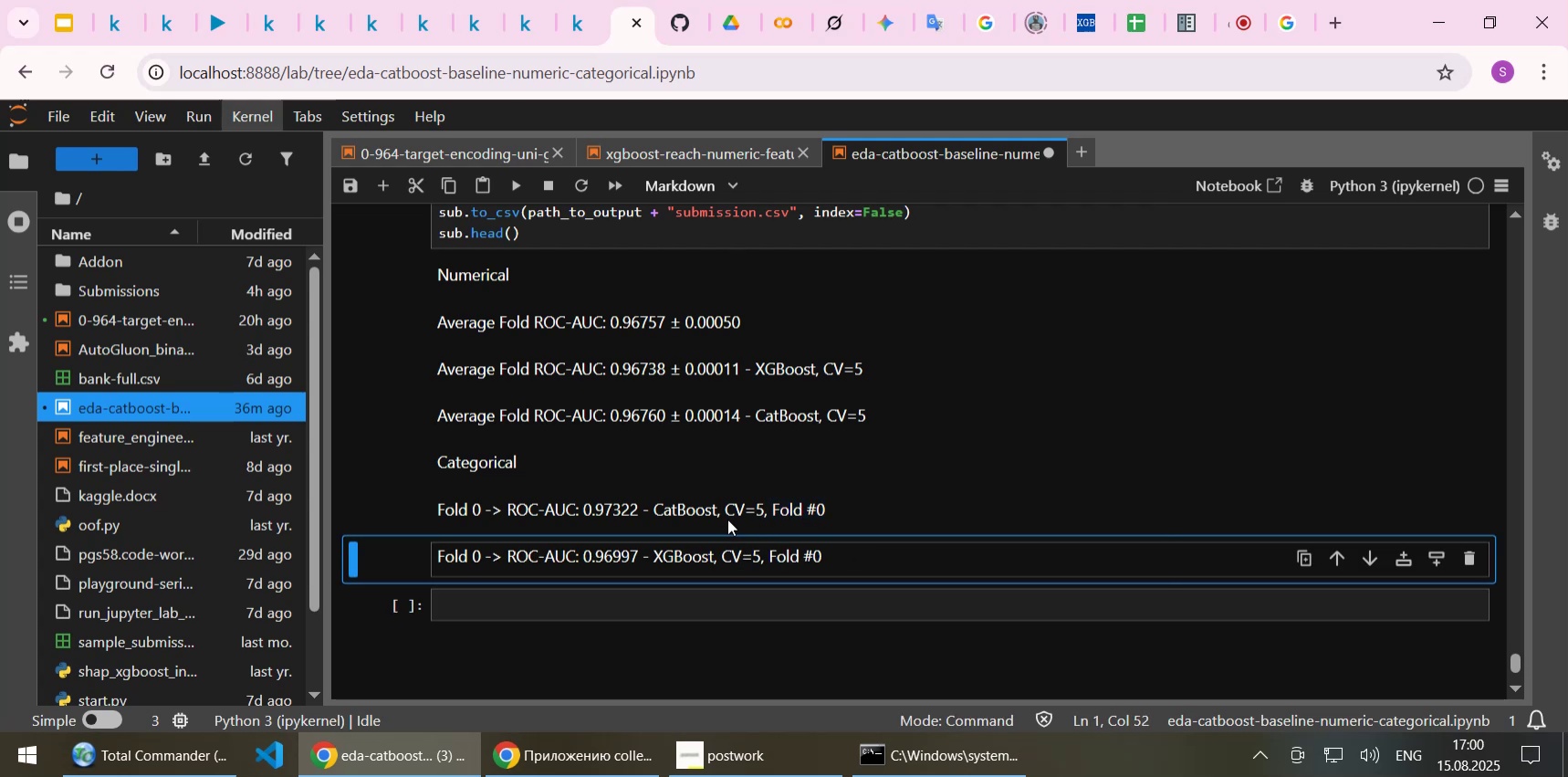 
left_click([727, 519])
 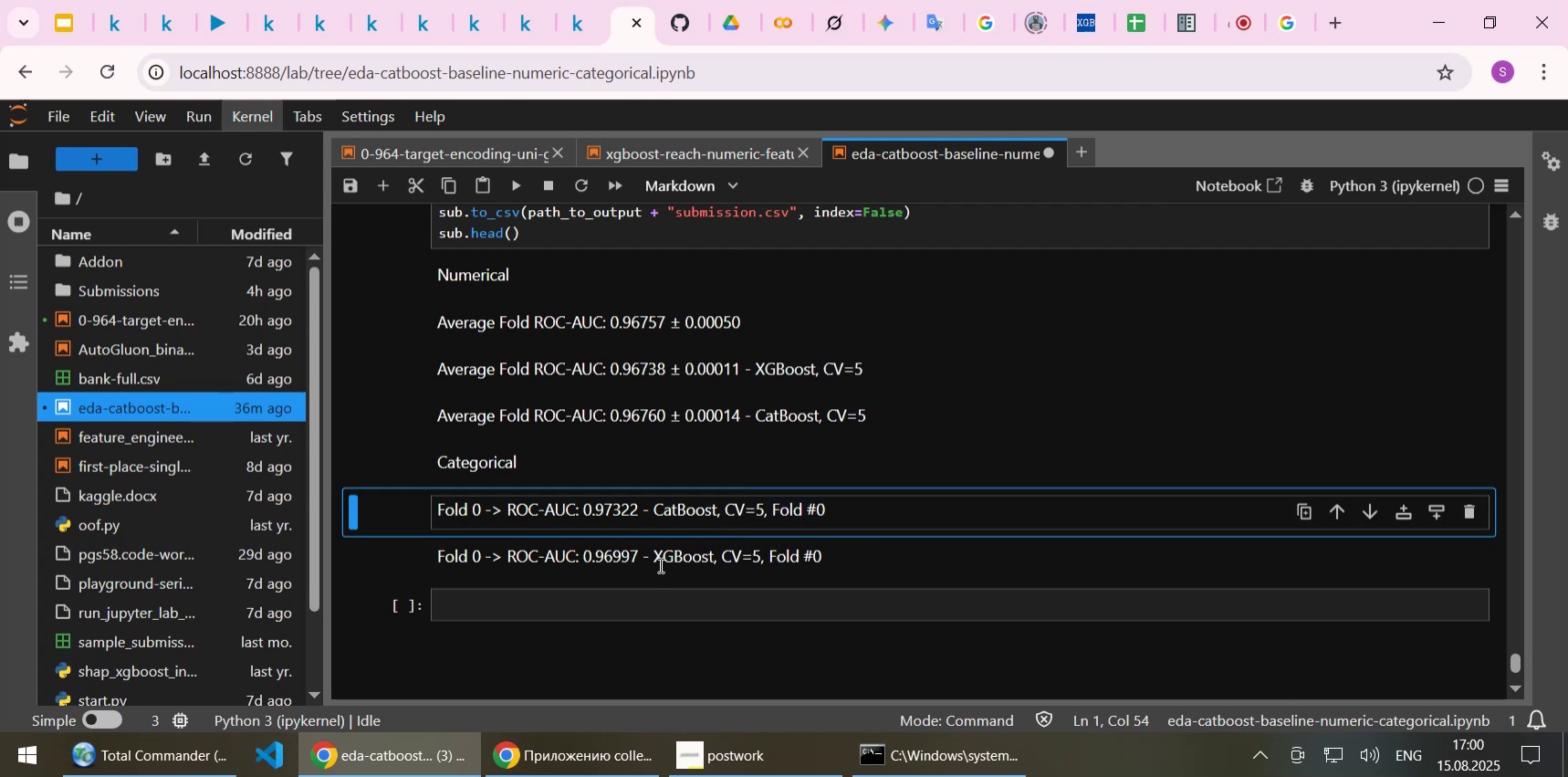 
left_click([659, 564])
 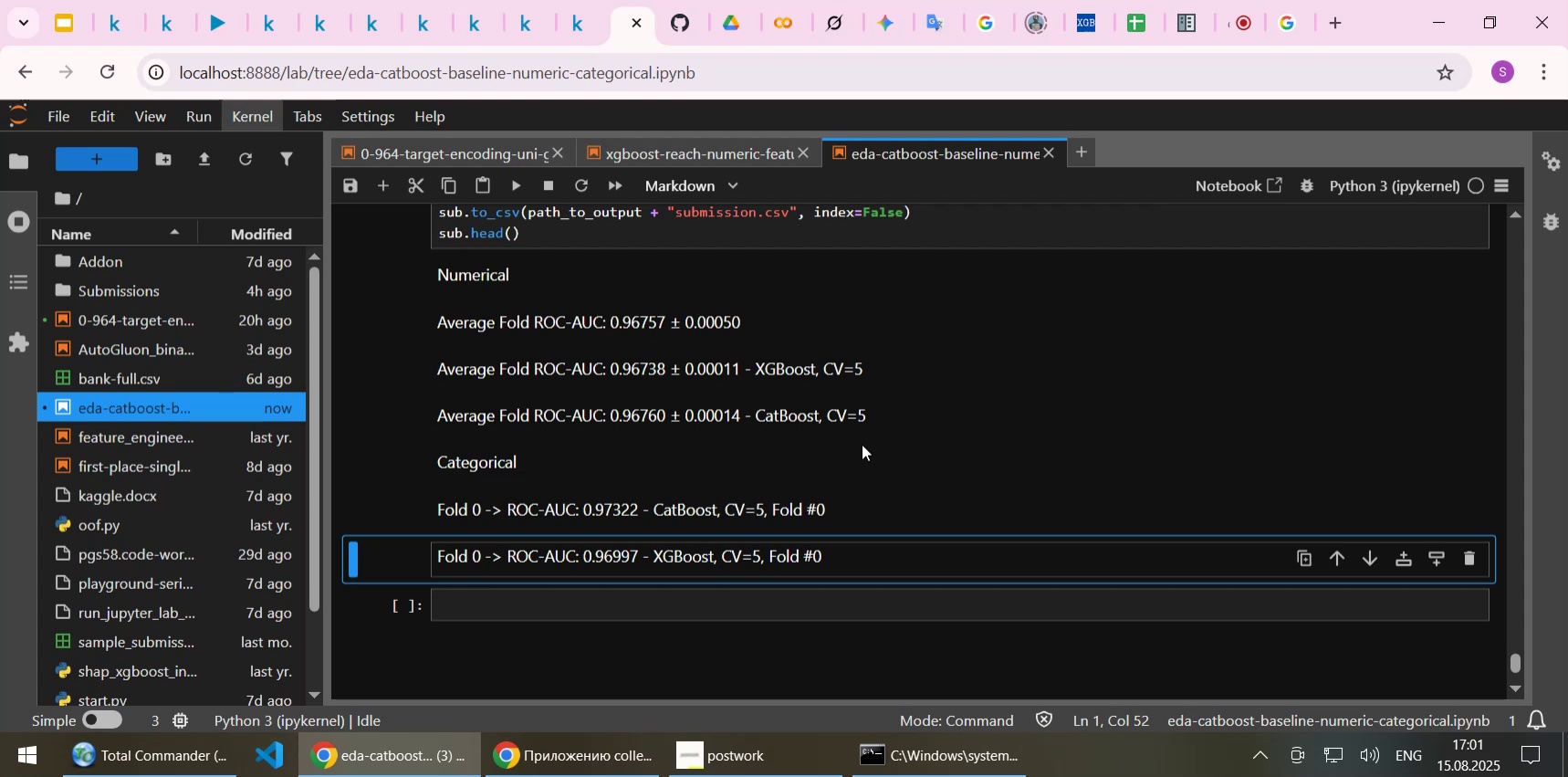 
wait(72.09)
 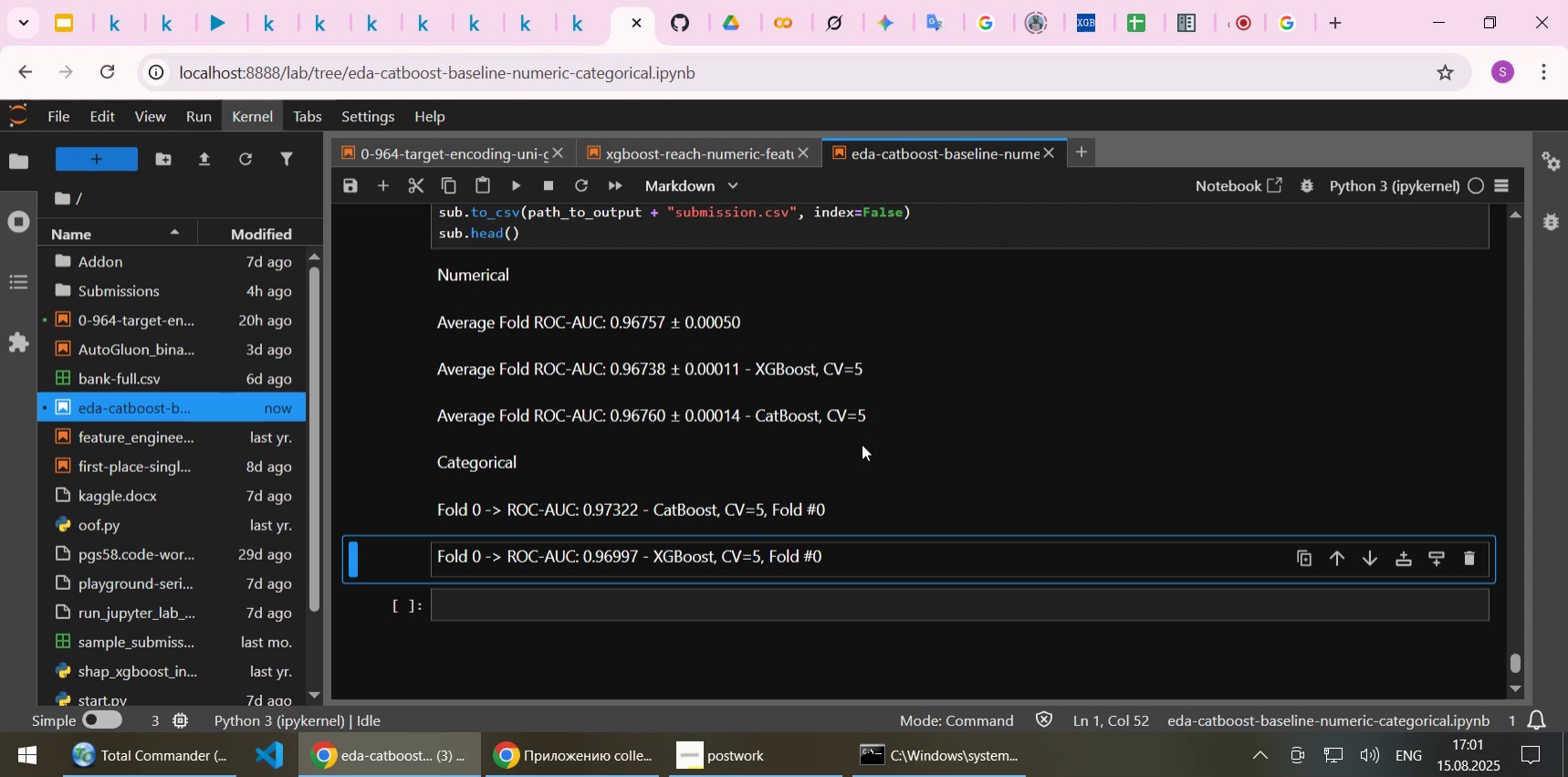 
left_click([217, 36])
 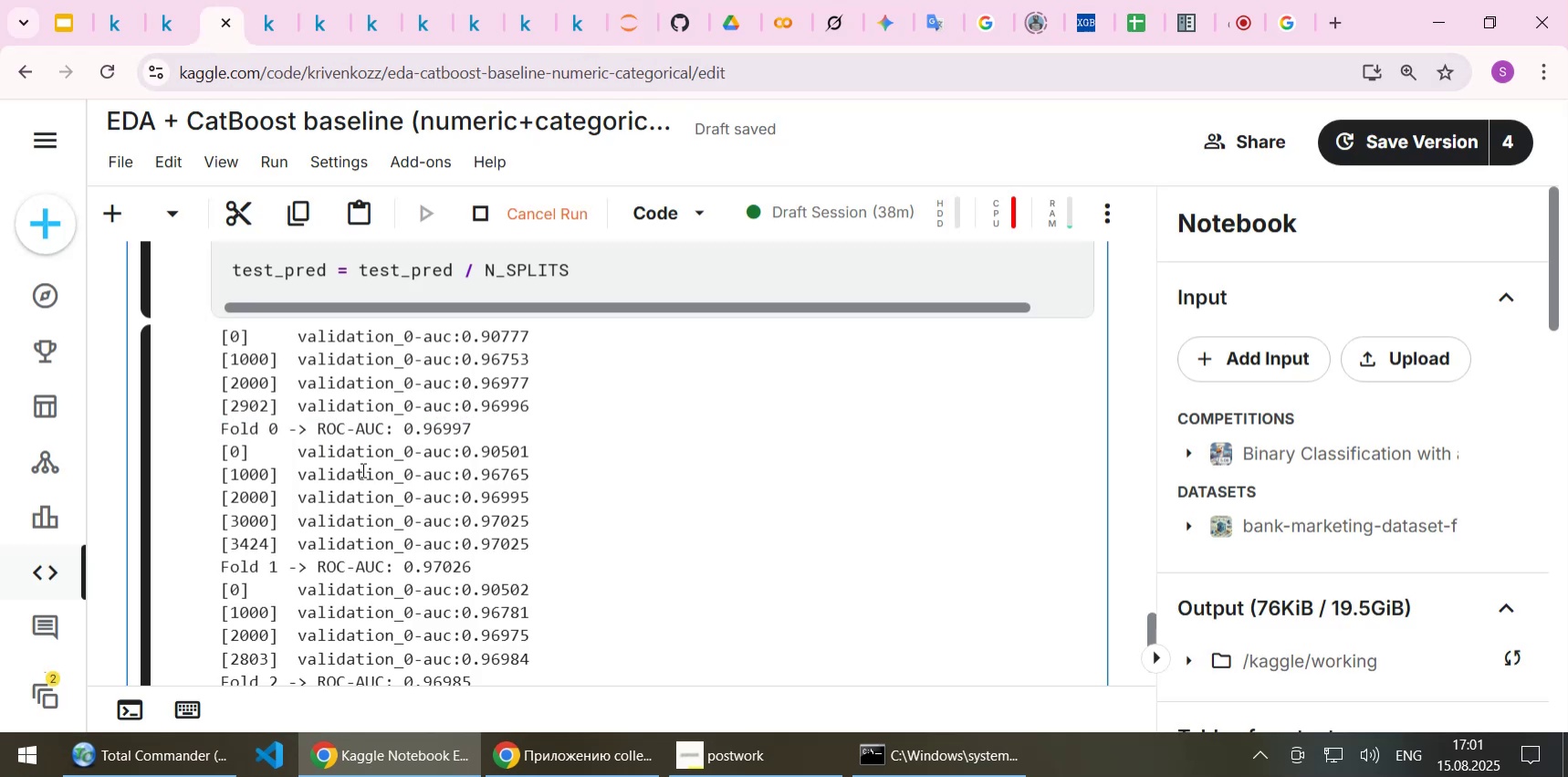 
scroll: coordinate [361, 469], scroll_direction: down, amount: 2.0
 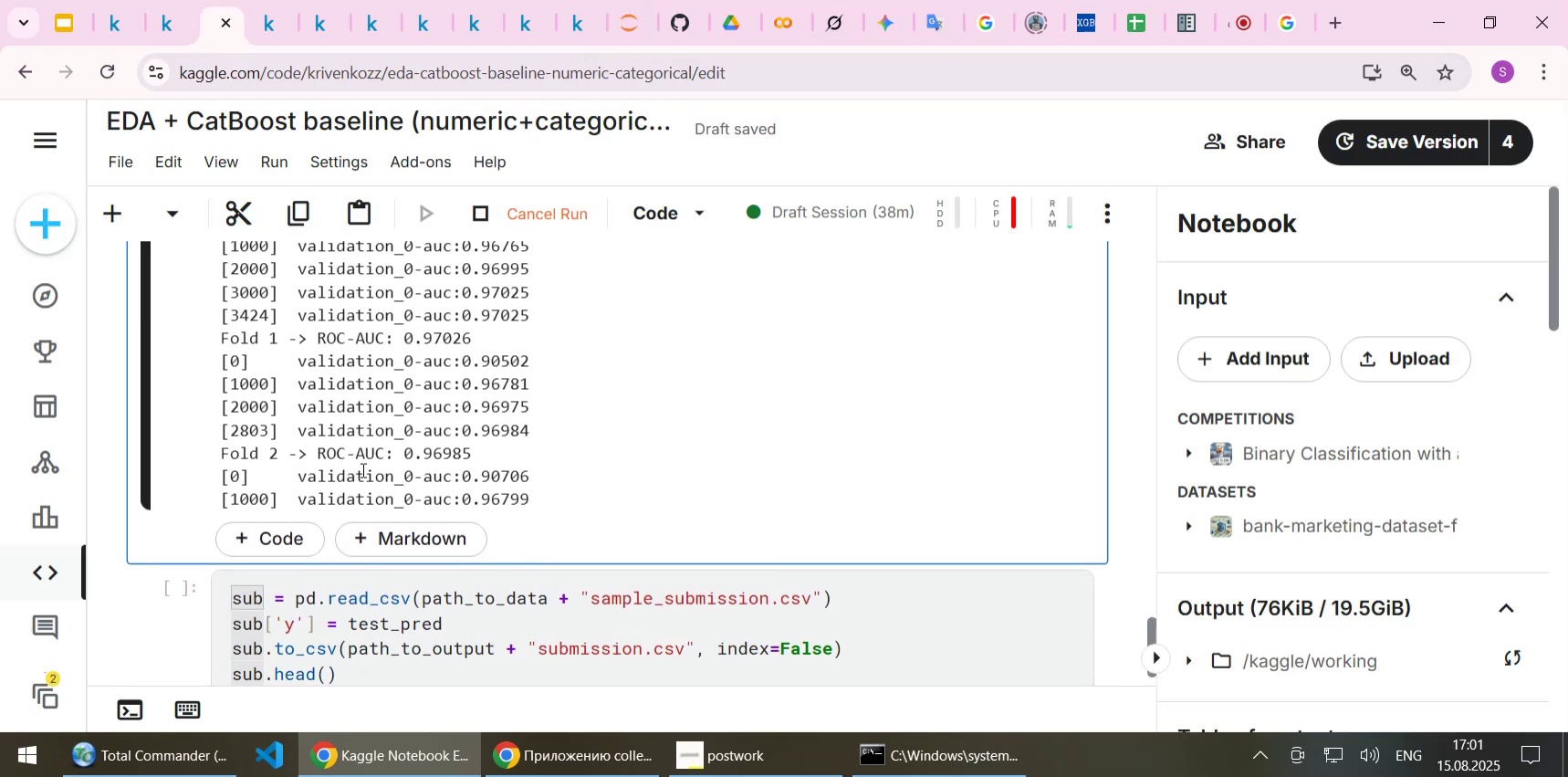 
scroll: coordinate [361, 469], scroll_direction: up, amount: 1.0
 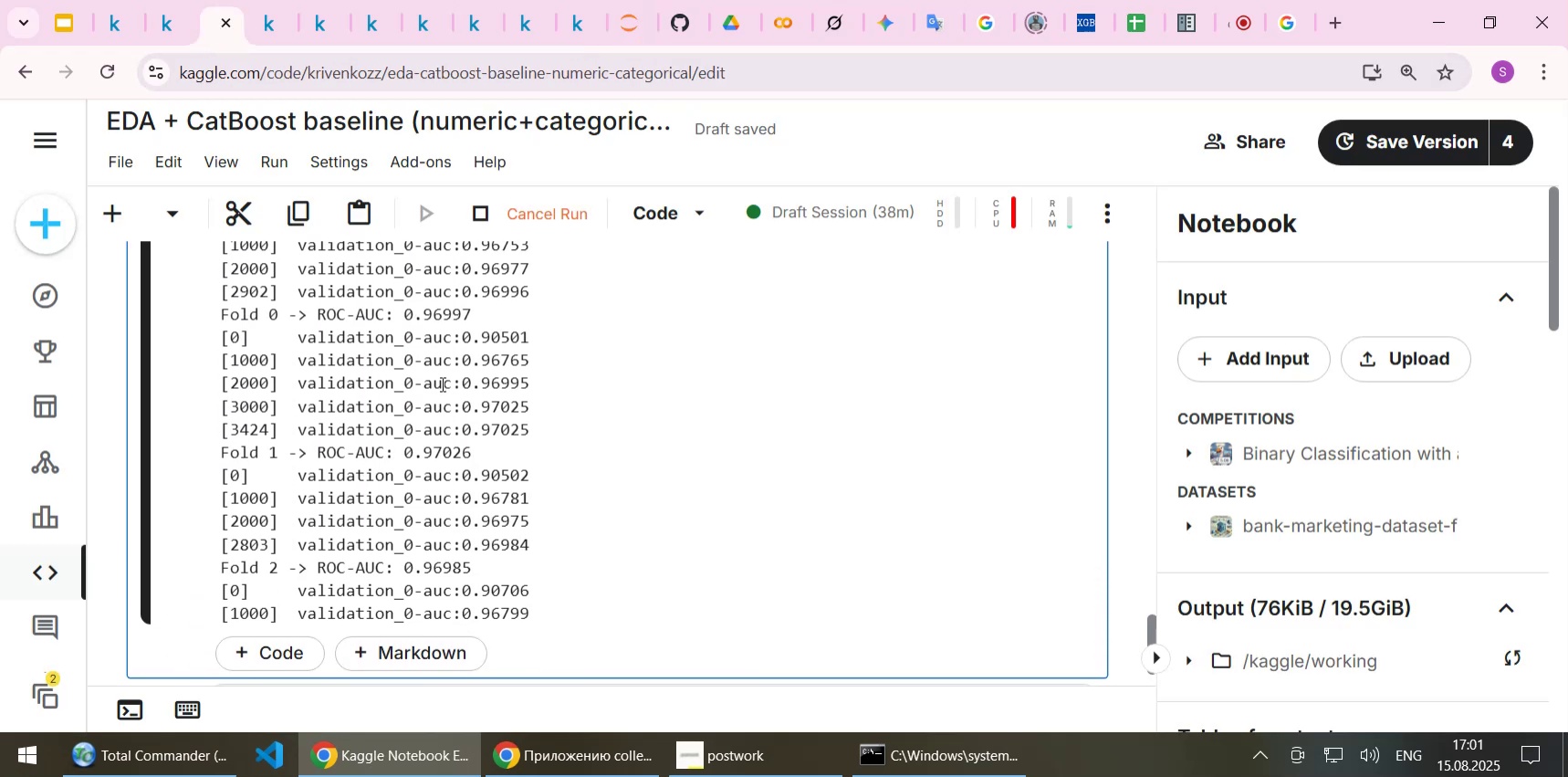 
wait(7.98)
 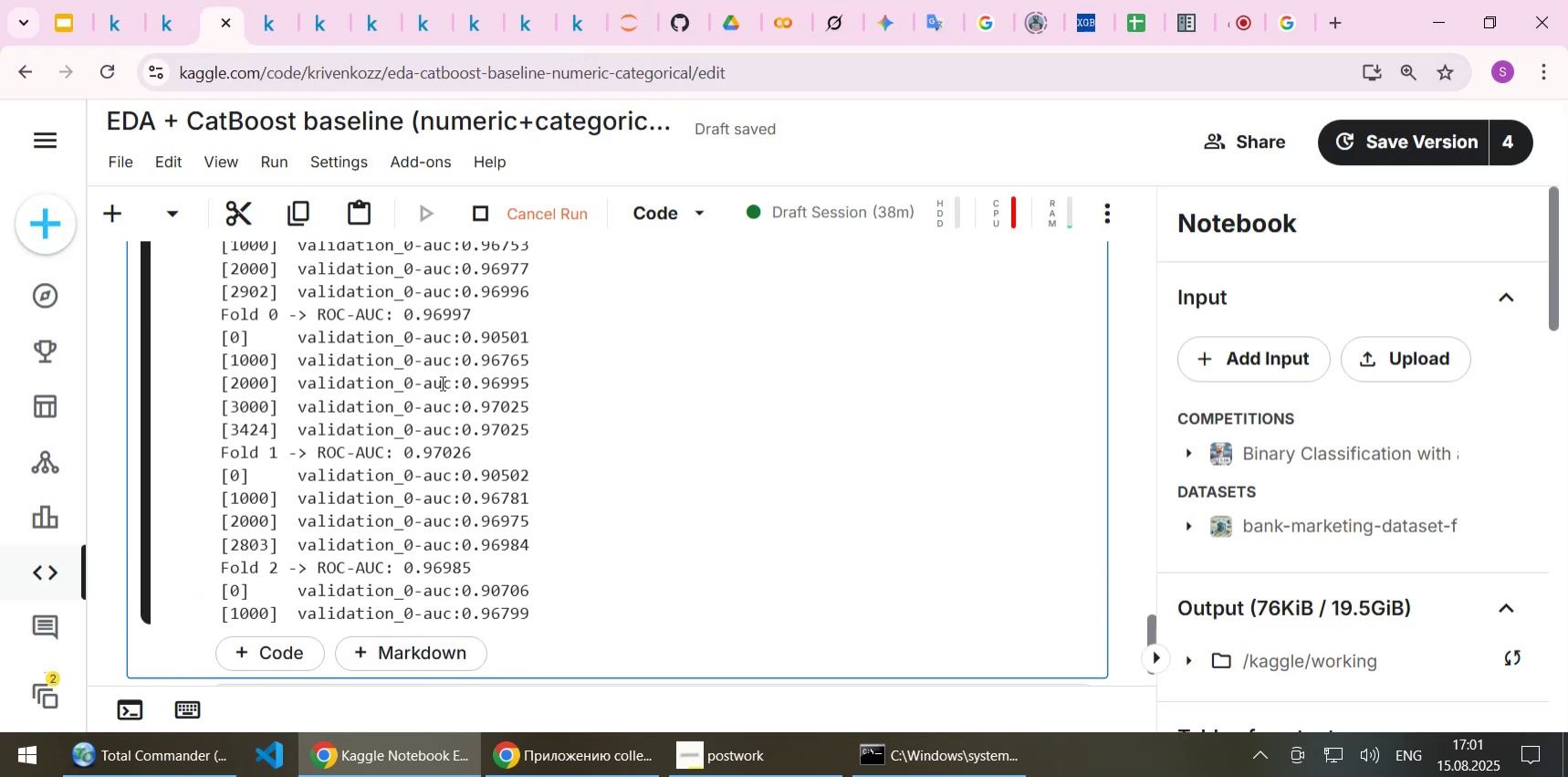 
scroll: coordinate [414, 399], scroll_direction: up, amount: 6.0
 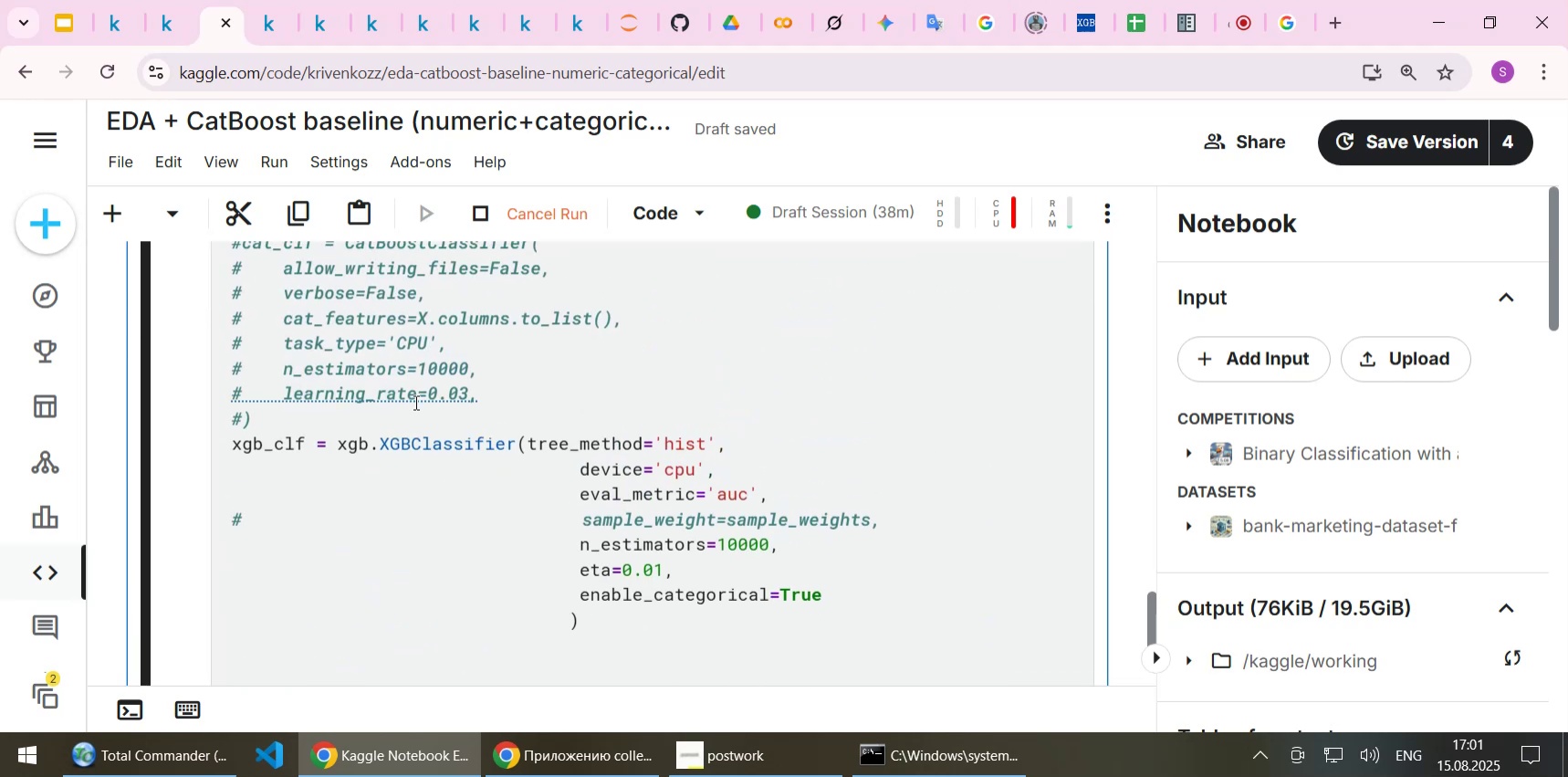 
wait(12.57)
 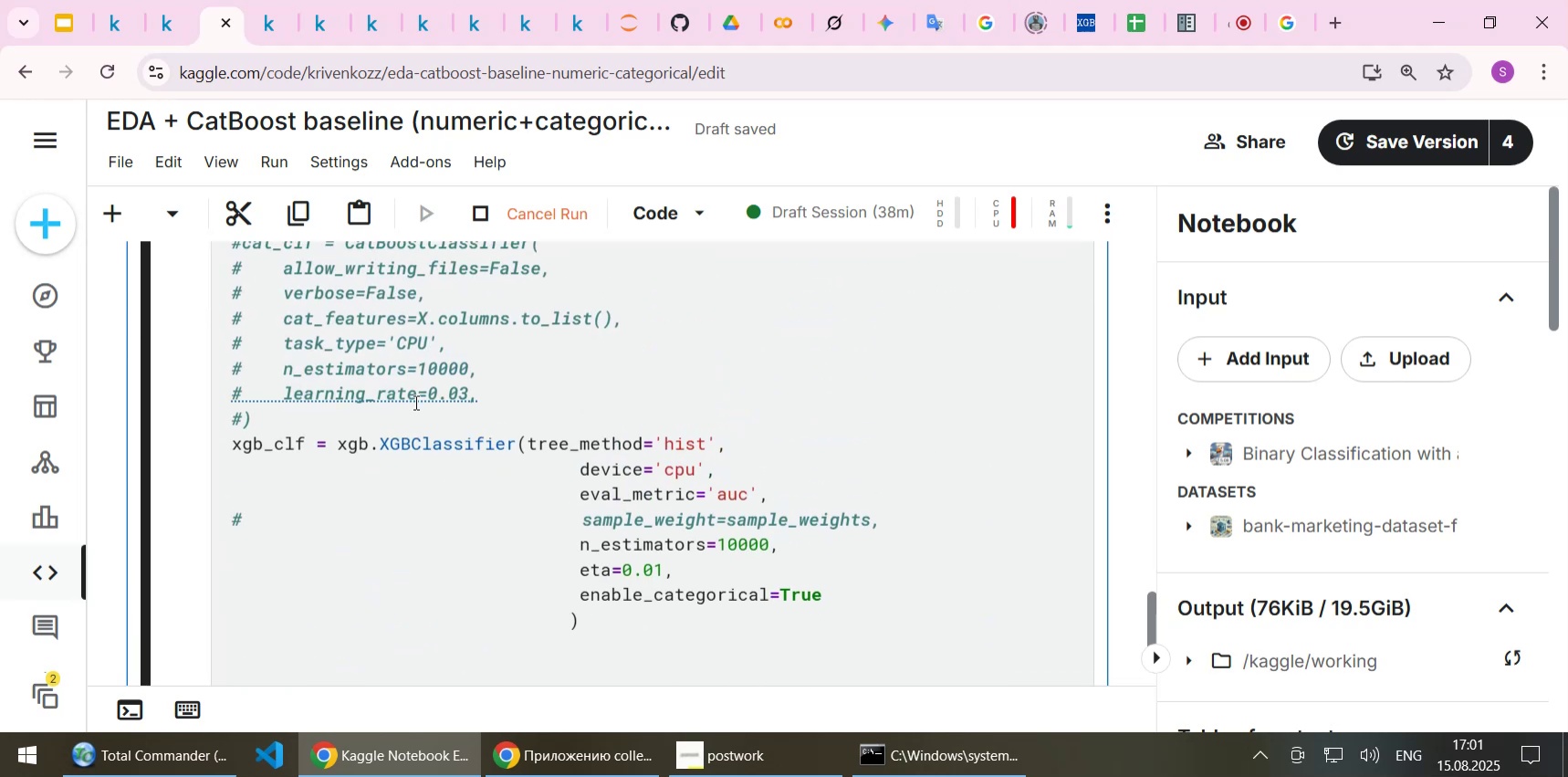 
left_click([270, 29])
 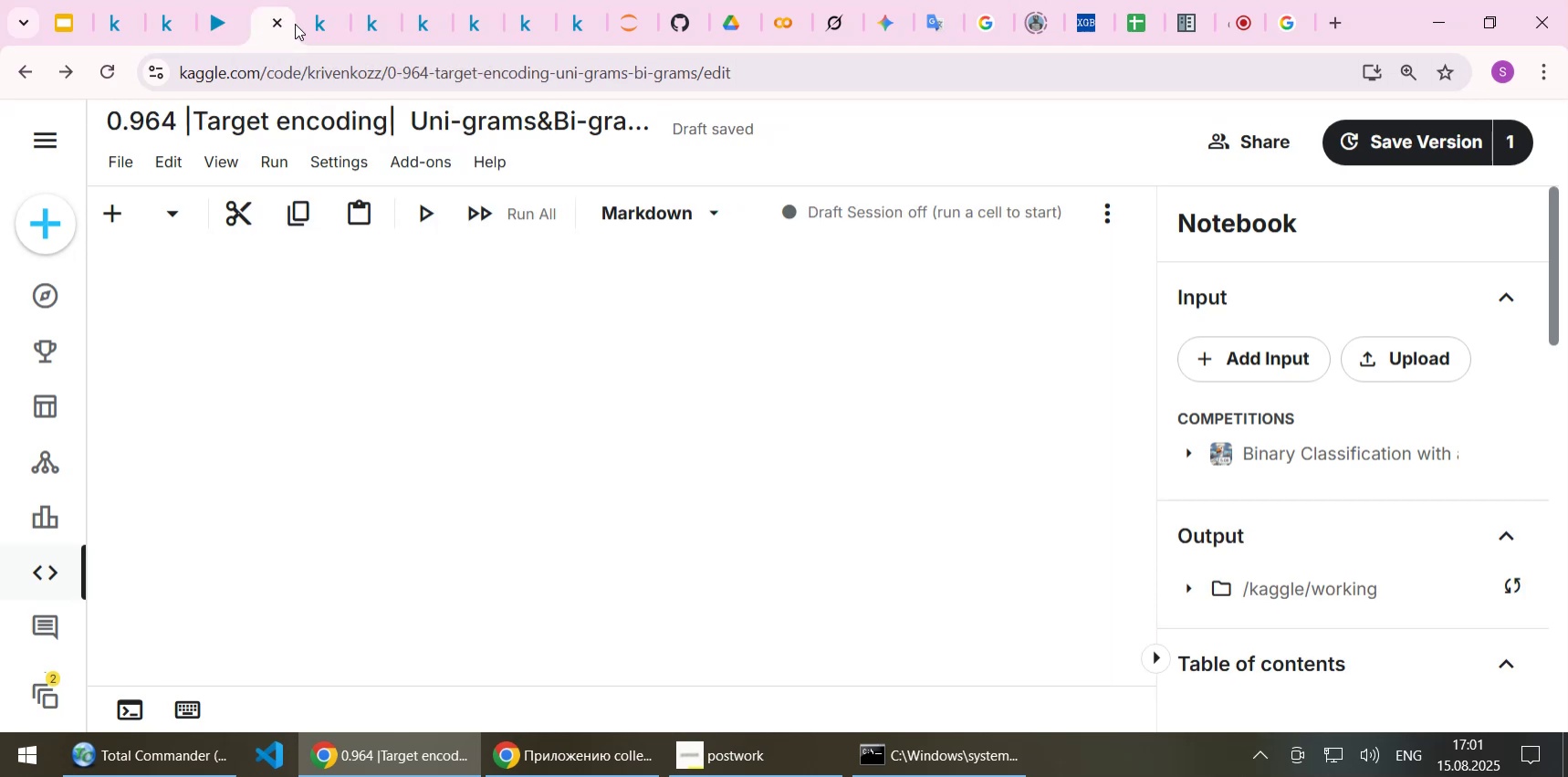 
mouse_move([317, 51])
 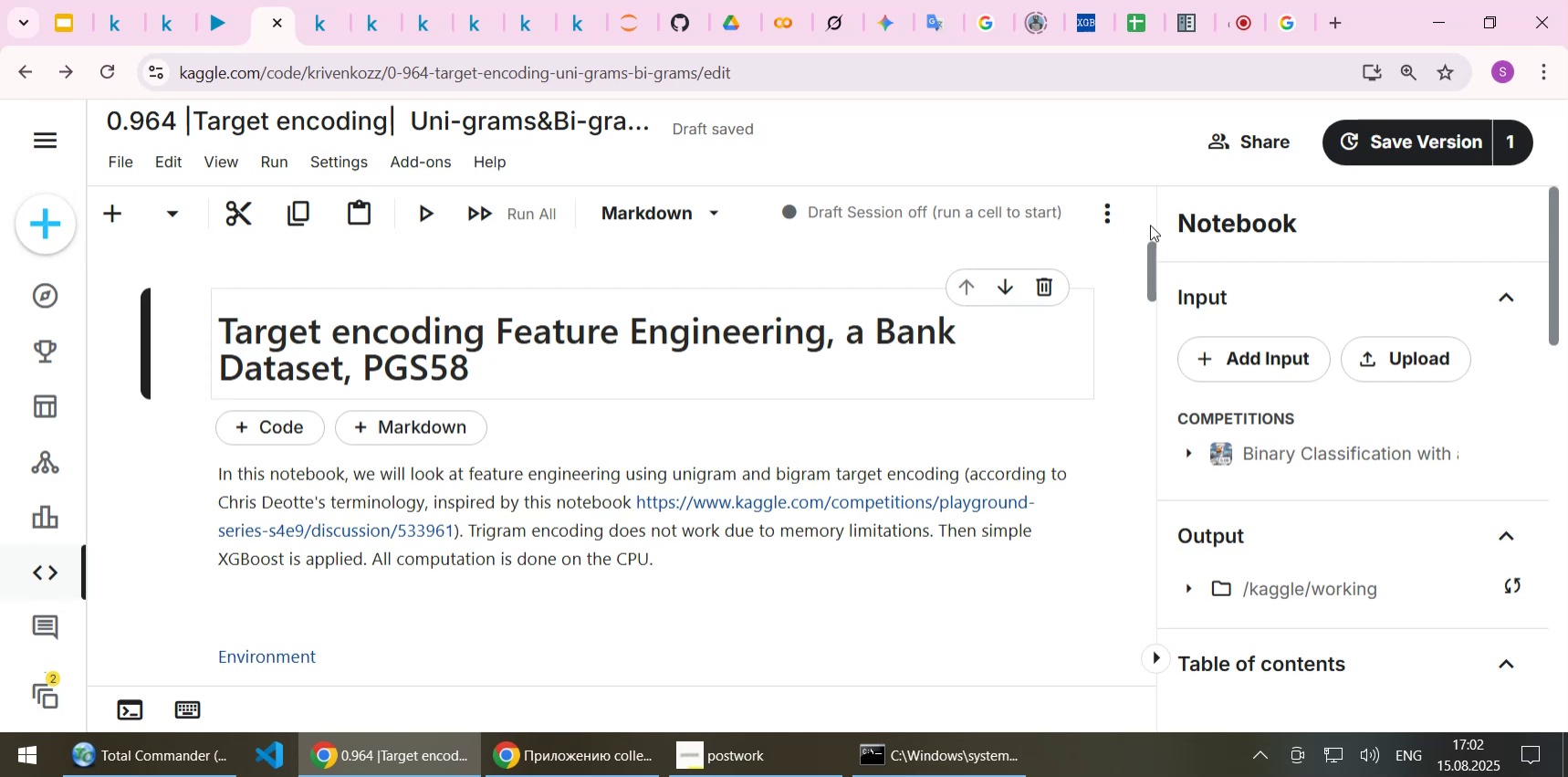 
wait(19.81)
 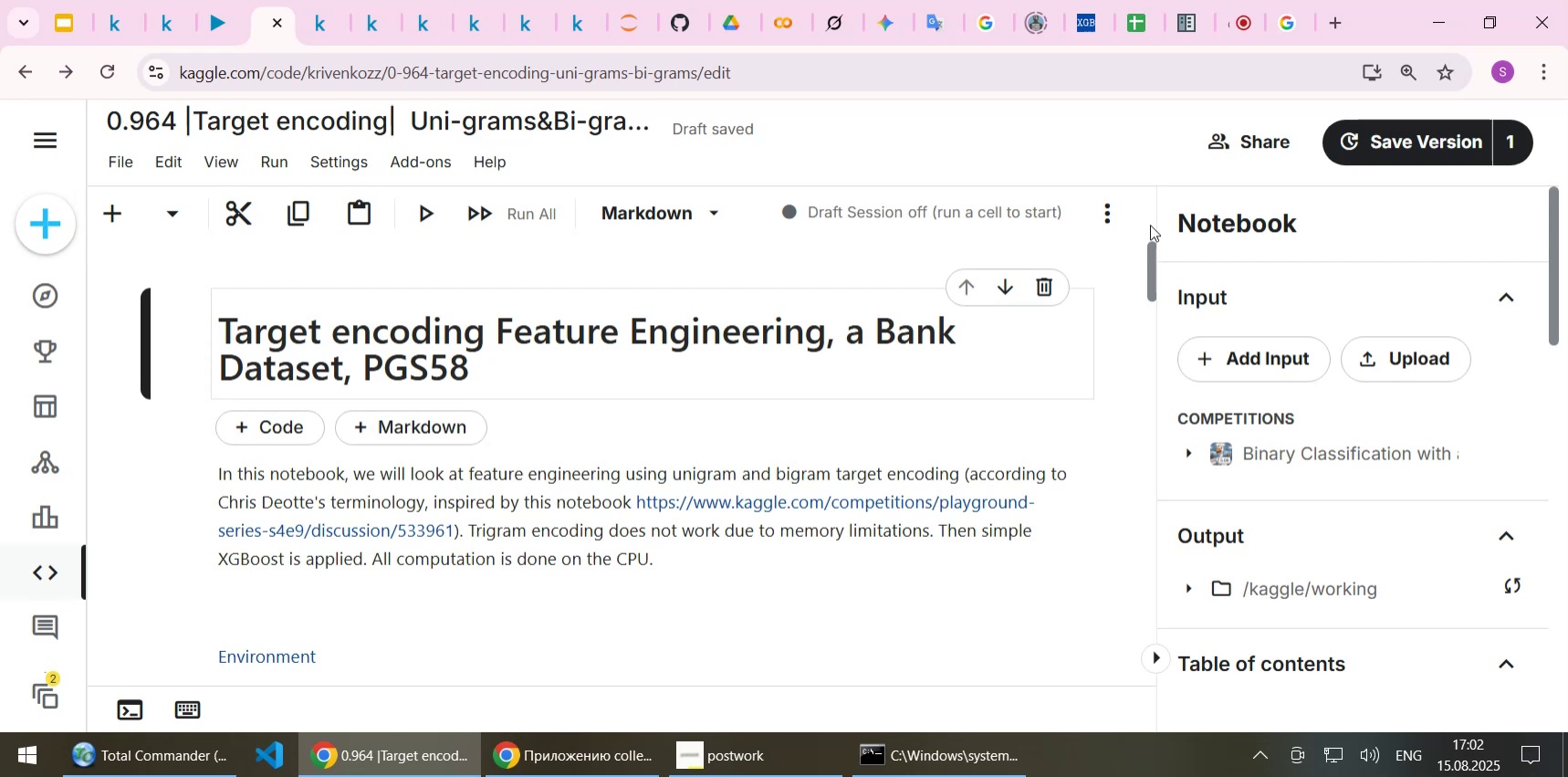 
left_click([311, 11])
 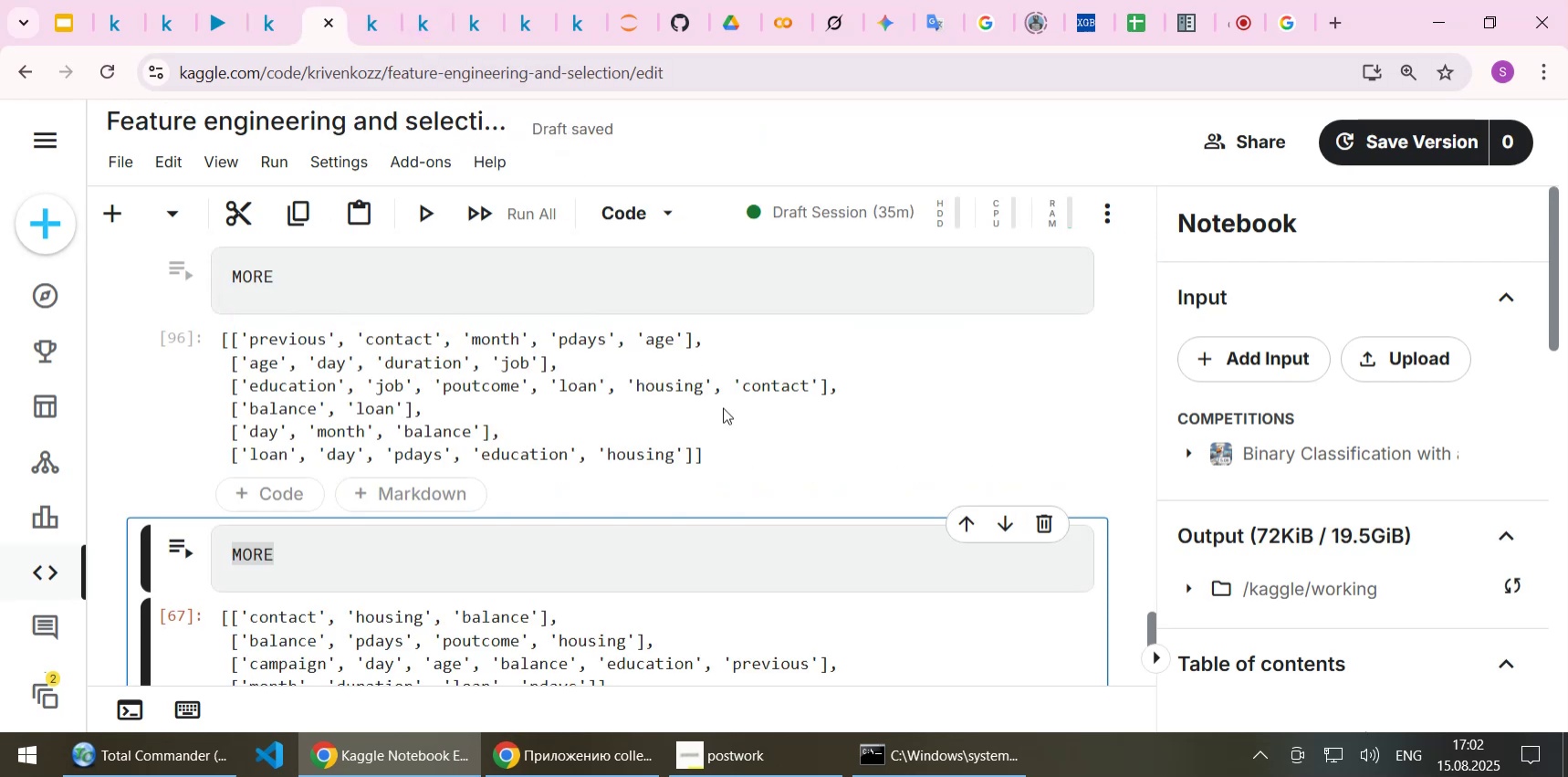 
left_click([601, 423])
 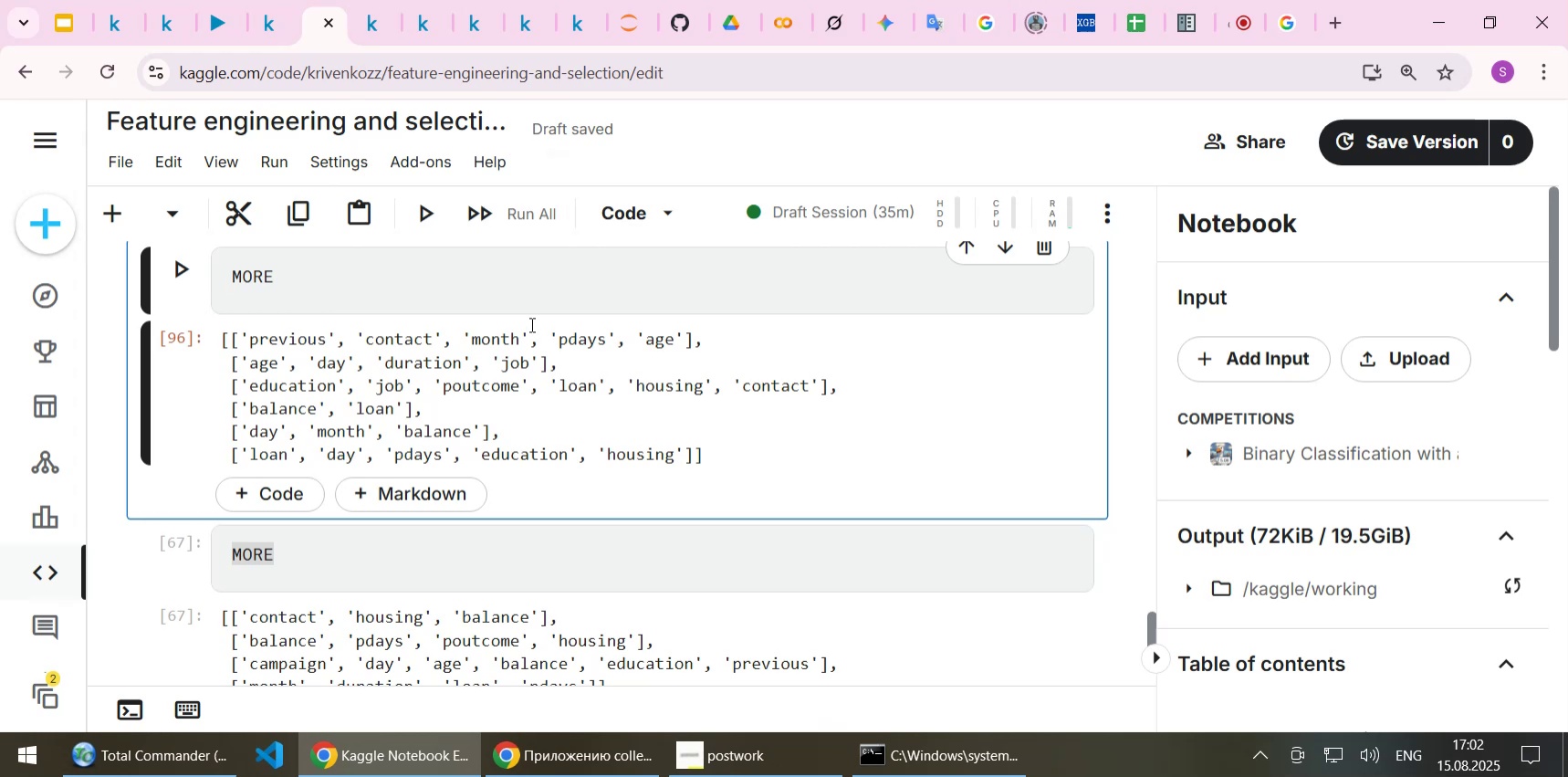 
scroll: coordinate [529, 324], scroll_direction: up, amount: 2.0
 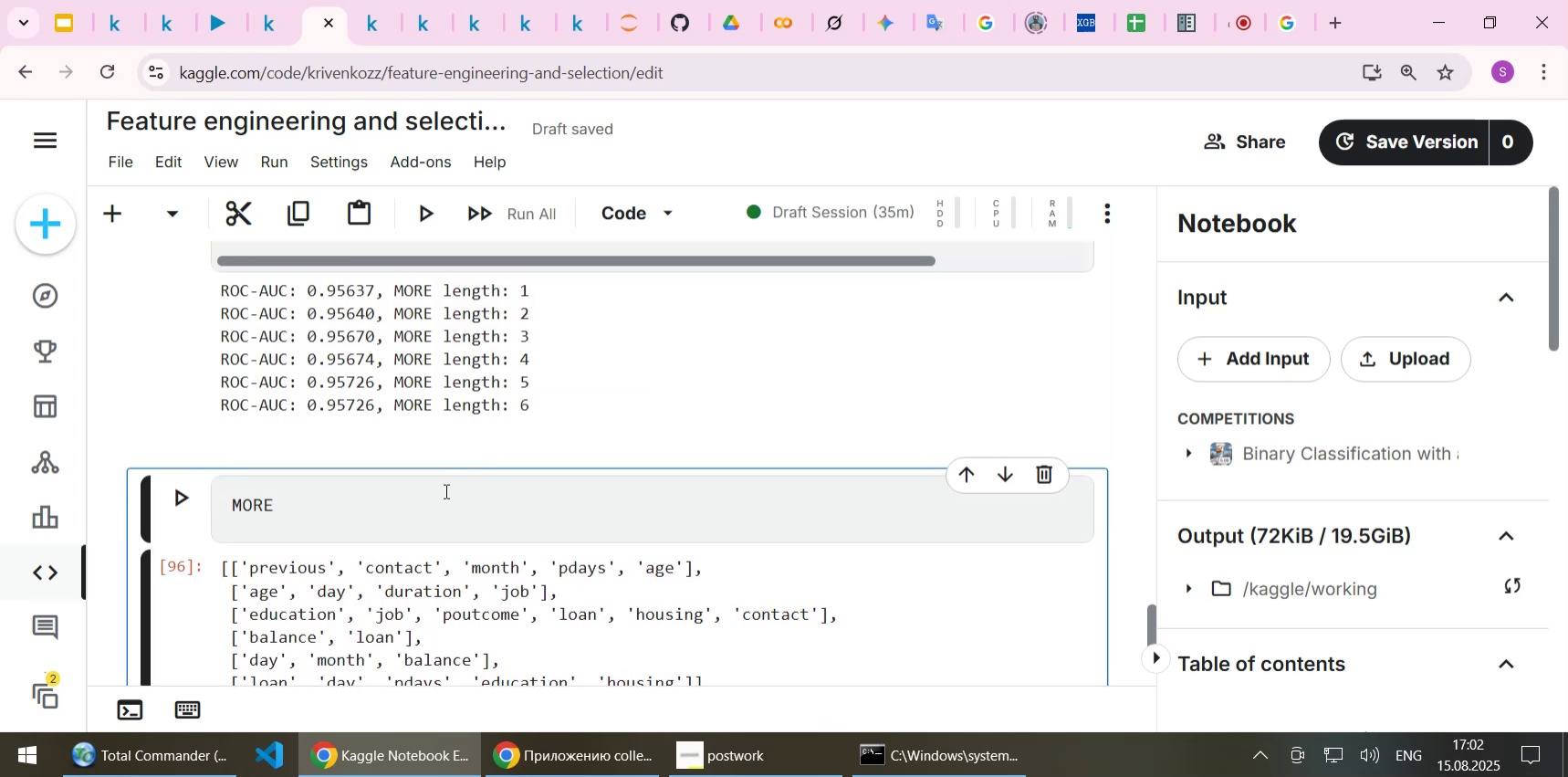 
left_click([444, 490])
 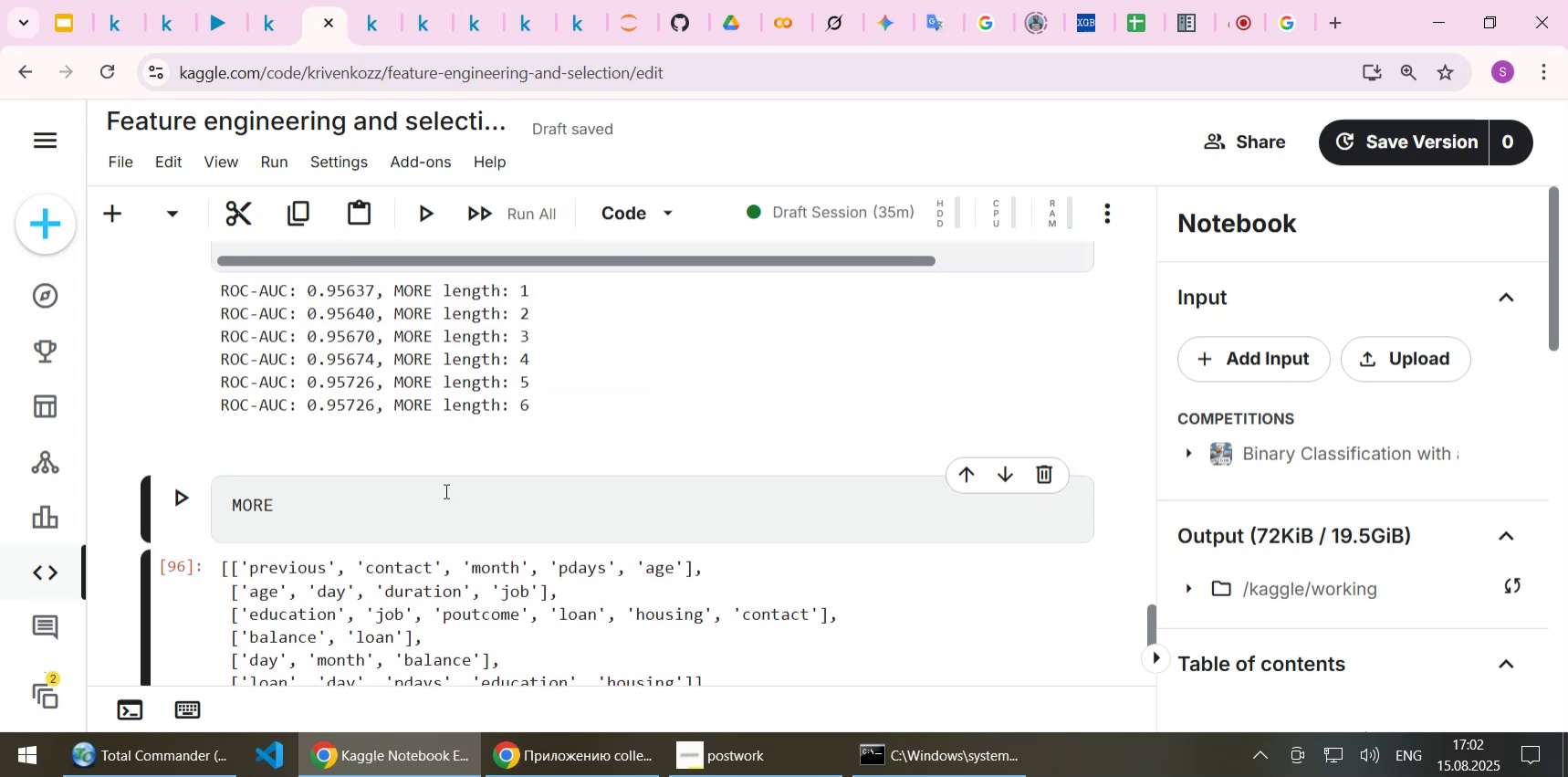 
scroll: coordinate [510, 449], scroll_direction: up, amount: 7.0
 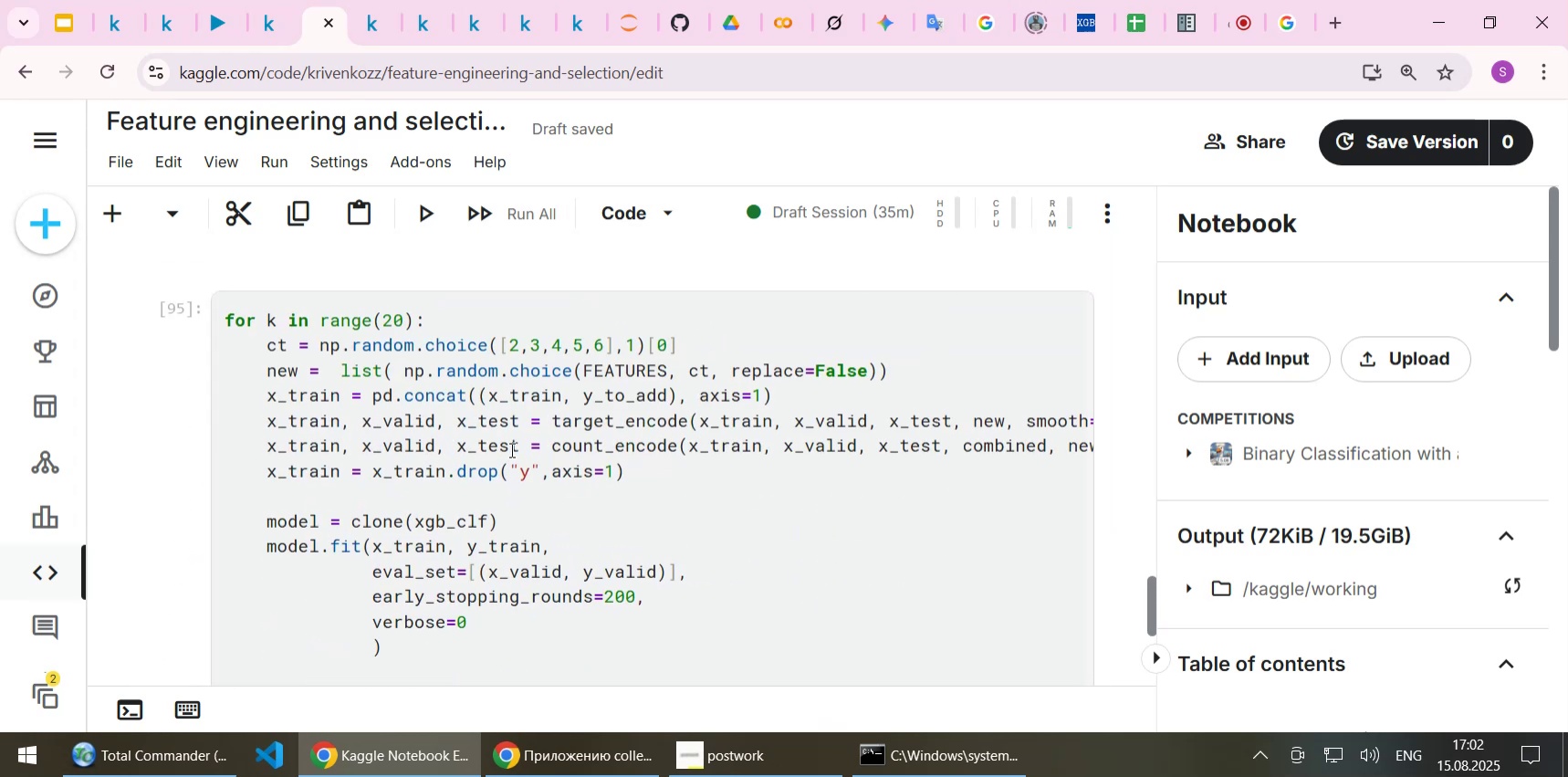 
scroll: coordinate [510, 449], scroll_direction: down, amount: 4.0
 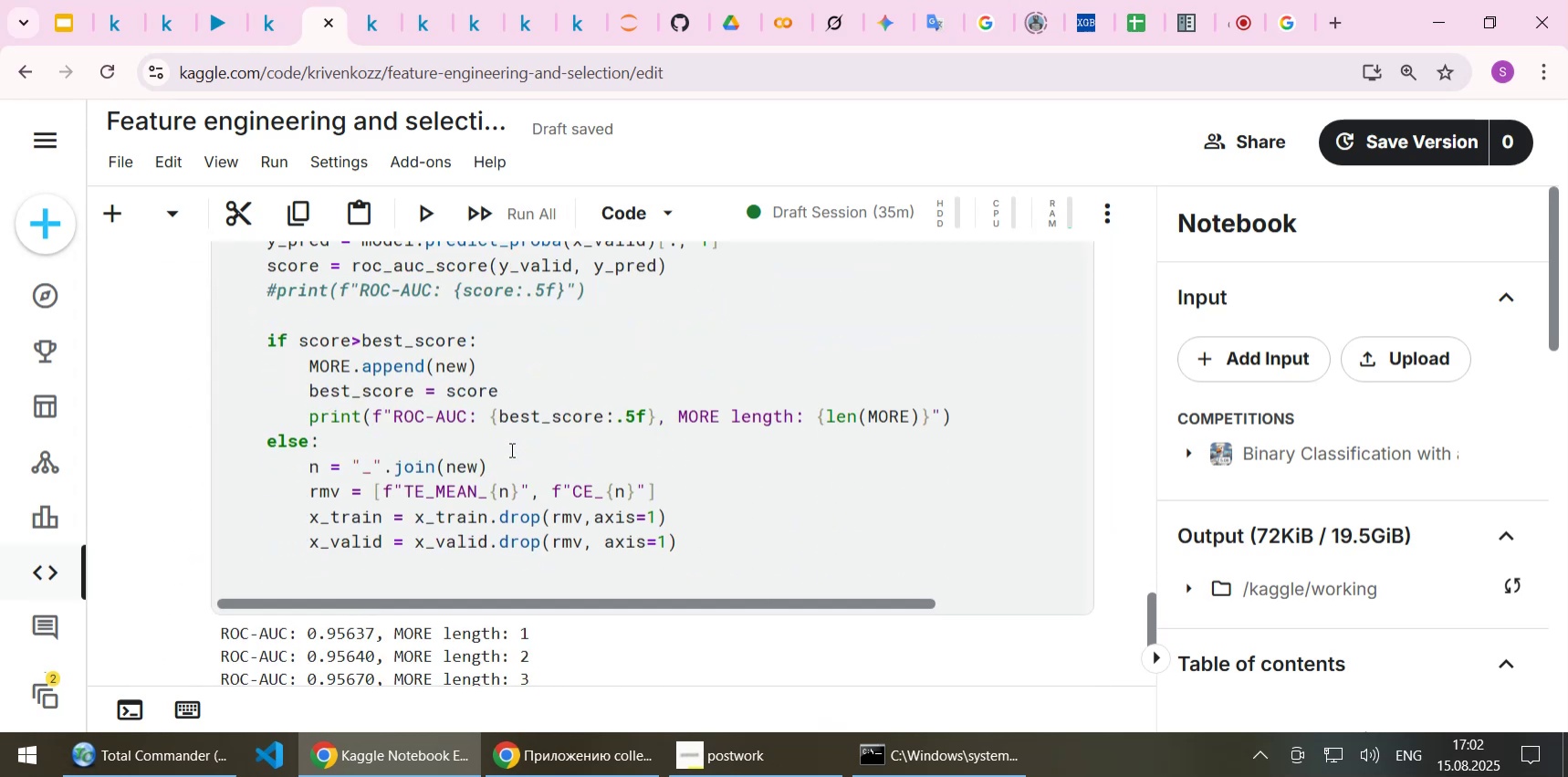 
scroll: coordinate [510, 449], scroll_direction: up, amount: 2.0
 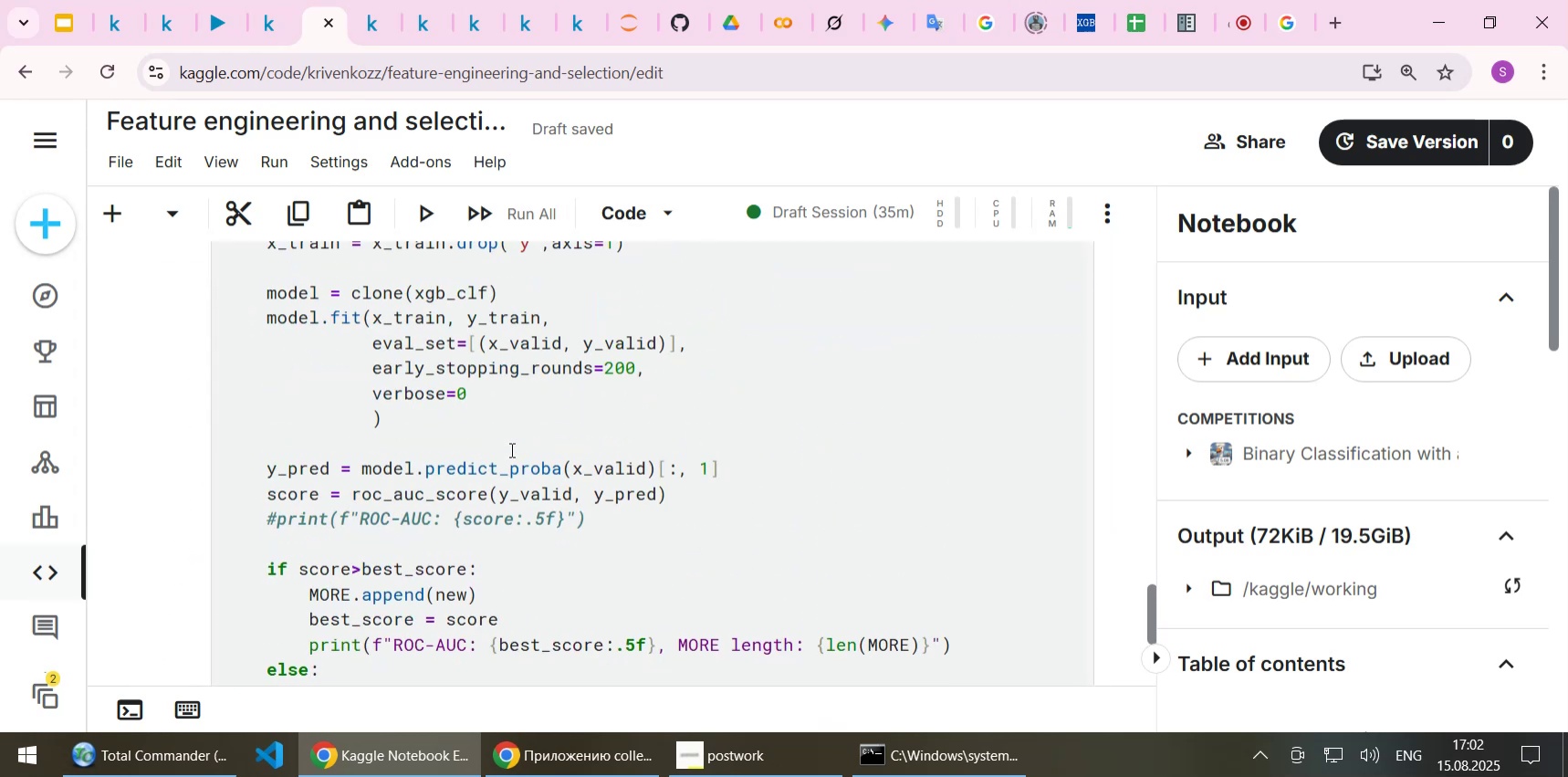 
scroll: coordinate [510, 449], scroll_direction: down, amount: 5.0
 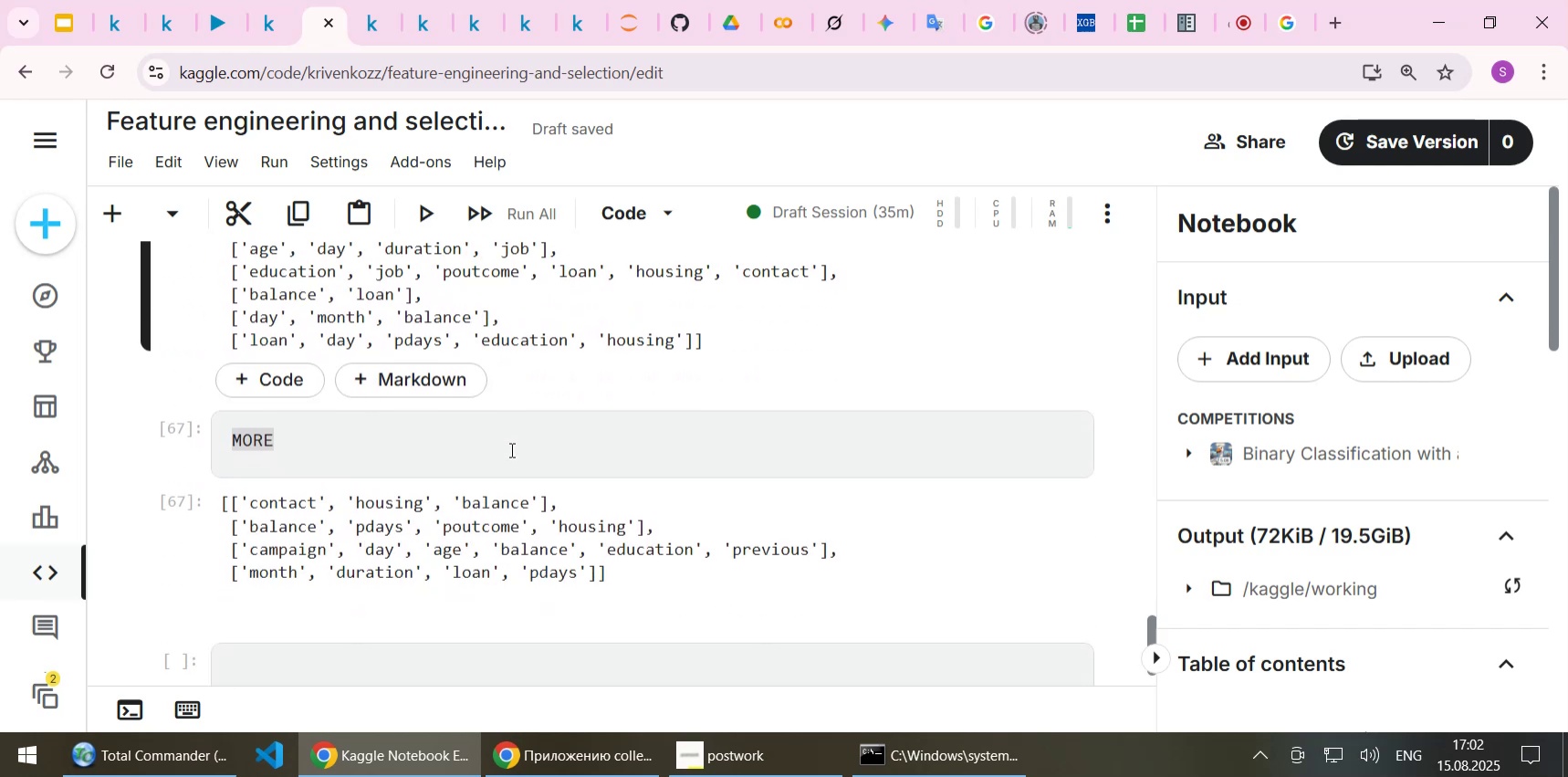 
scroll: coordinate [510, 451], scroll_direction: up, amount: 5.0
 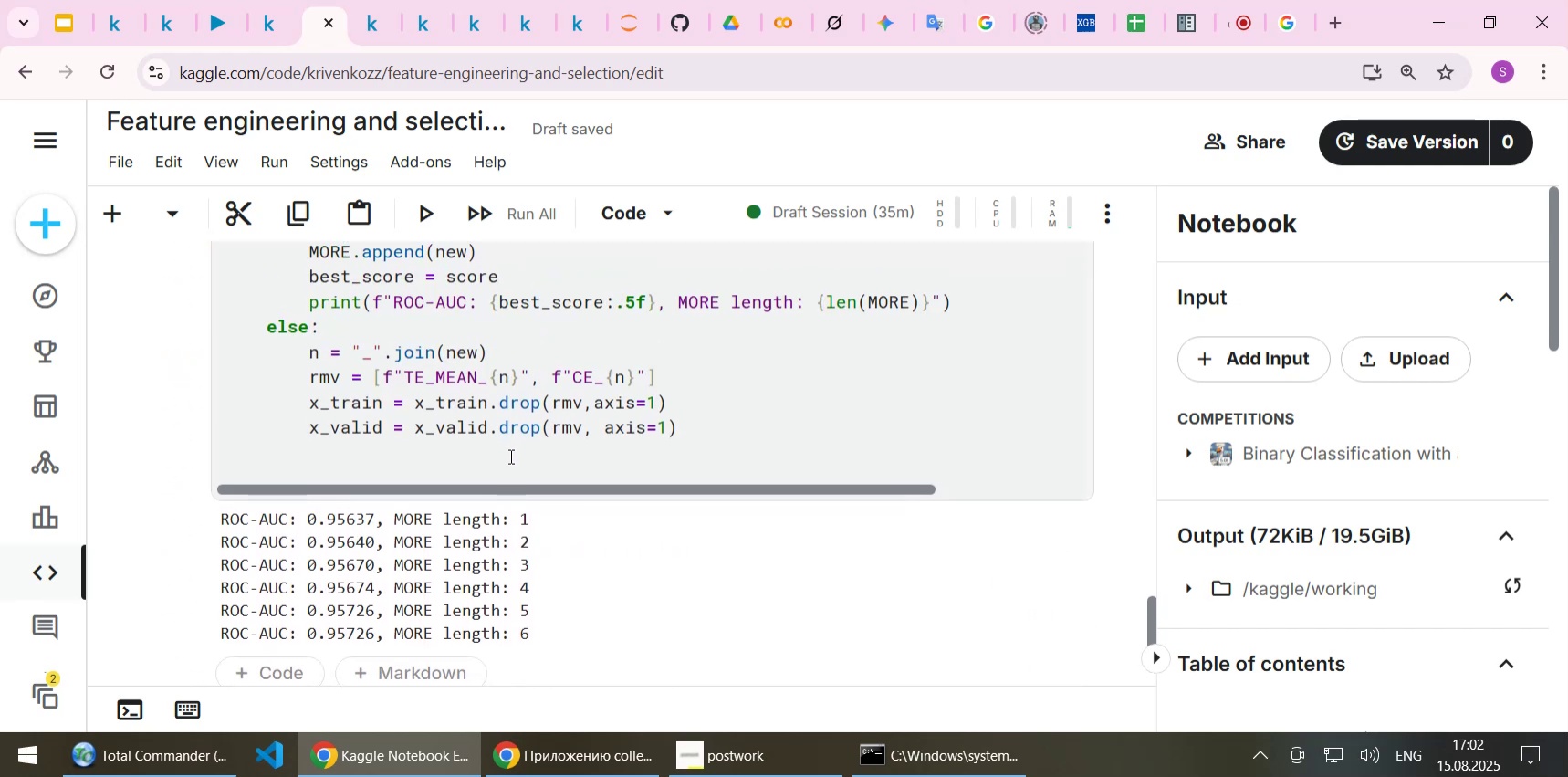 
scroll: coordinate [509, 456], scroll_direction: down, amount: 2.0
 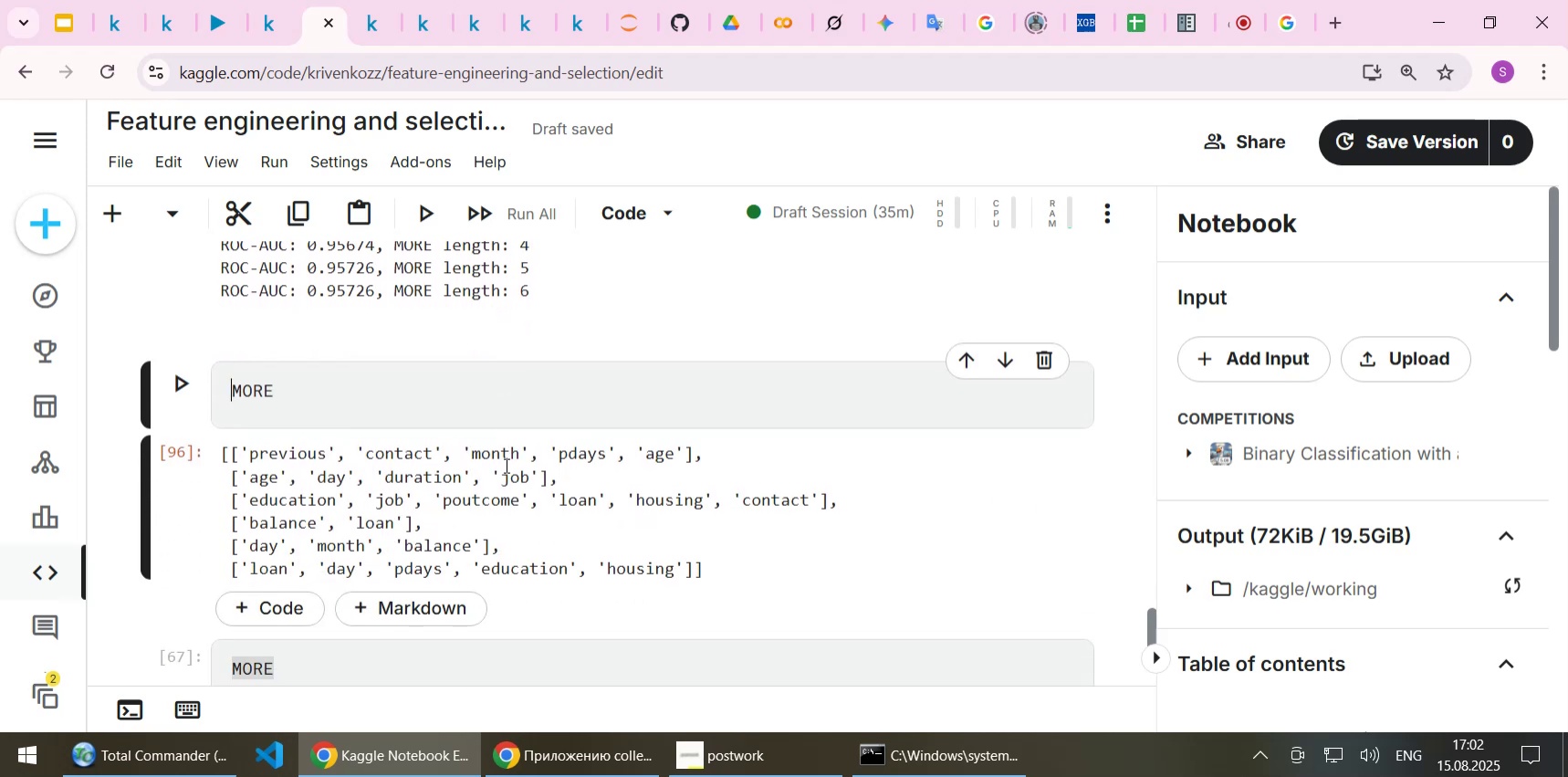 
scroll: coordinate [505, 465], scroll_direction: up, amount: 4.0
 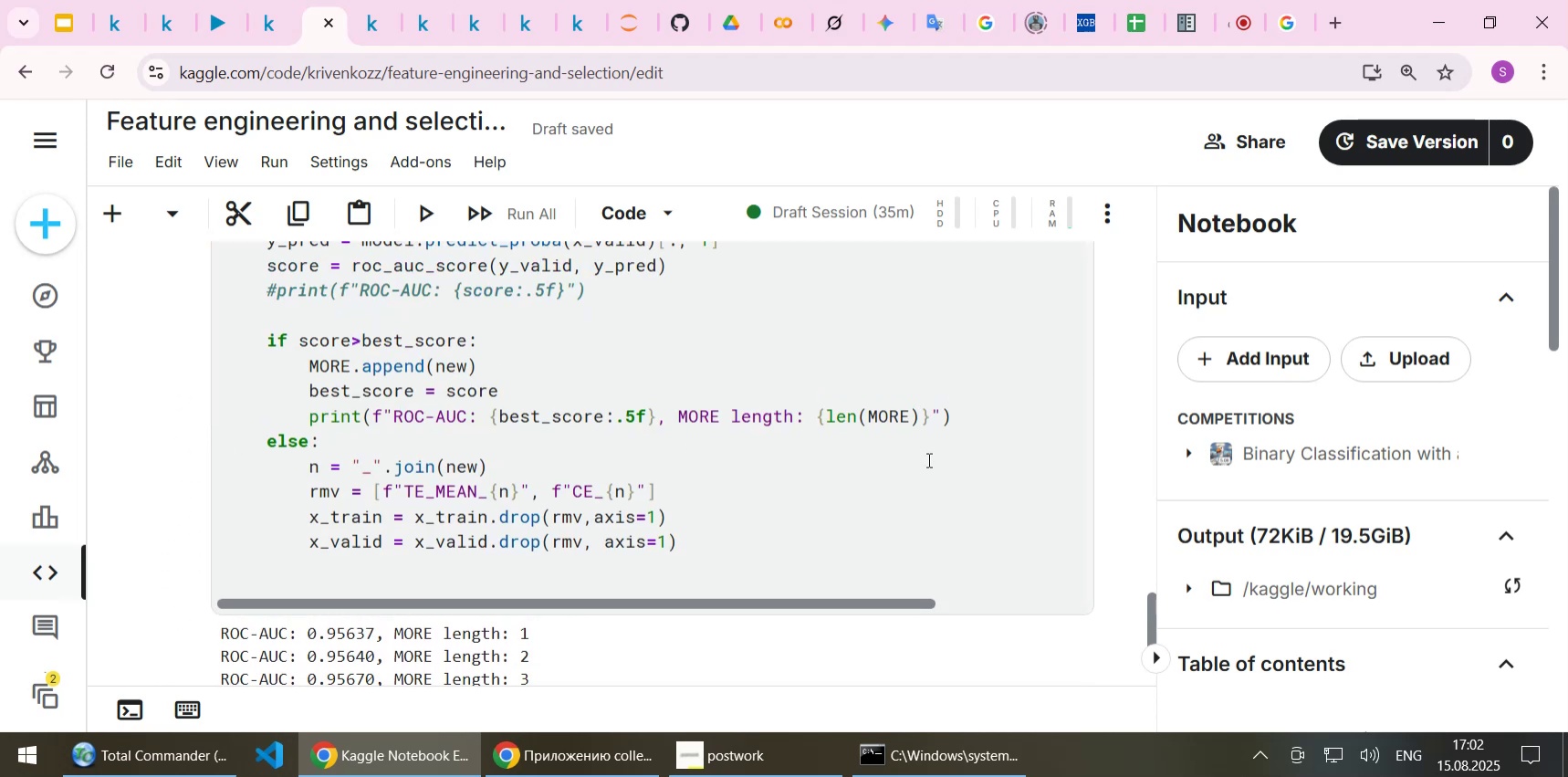 
wait(5.36)
 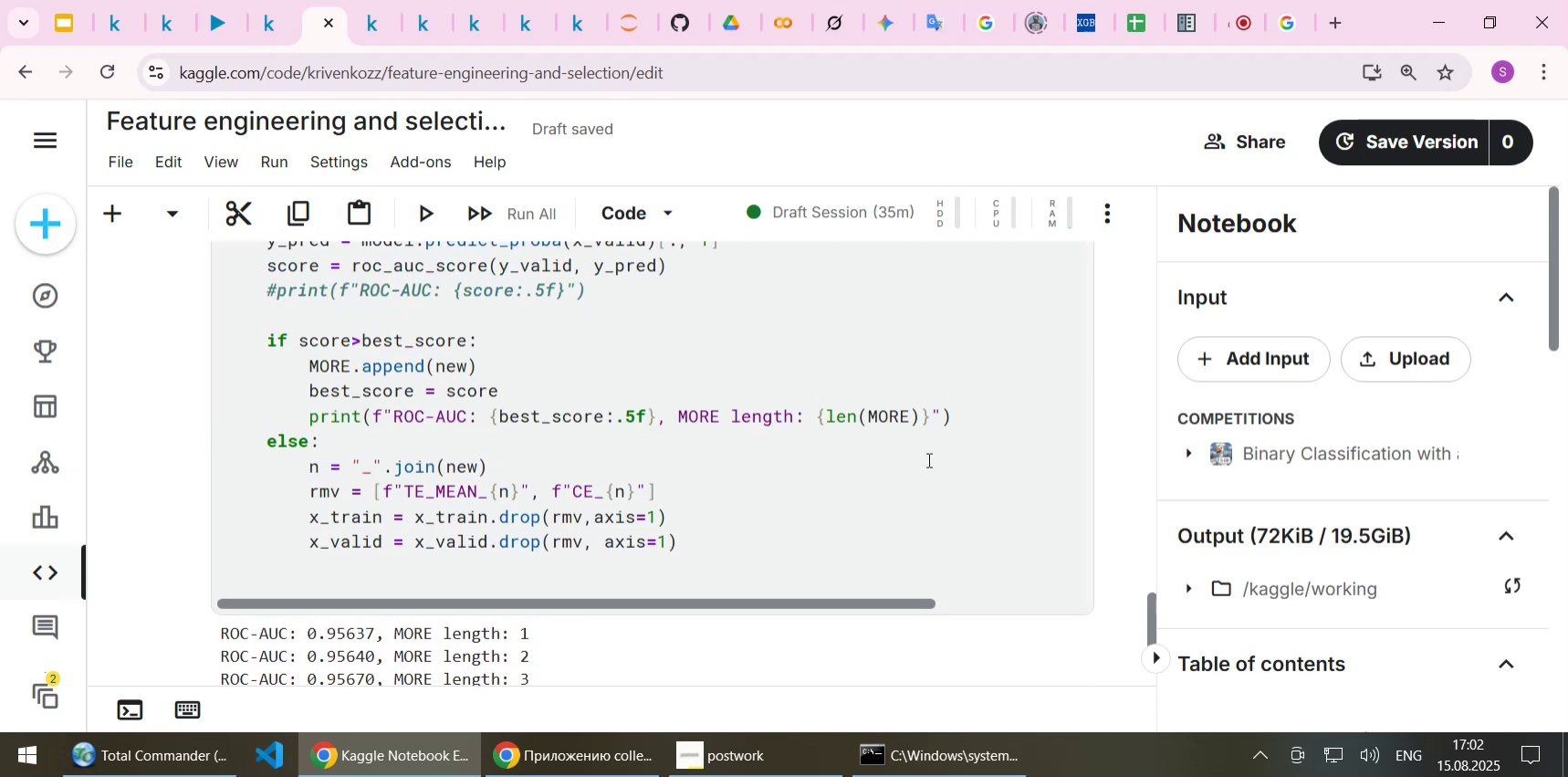 
left_click([359, 335])
 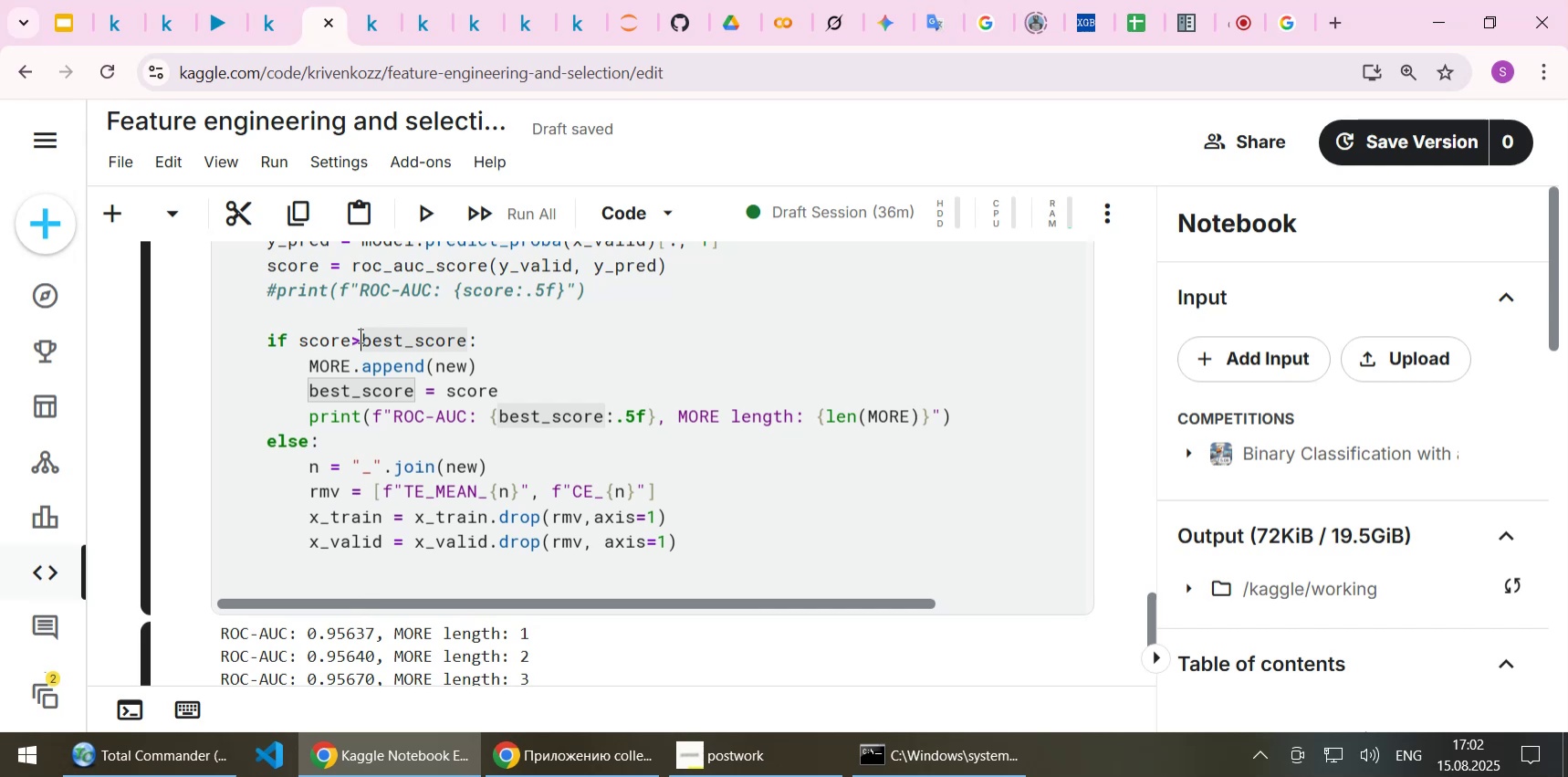 
key(ArrowLeft)
 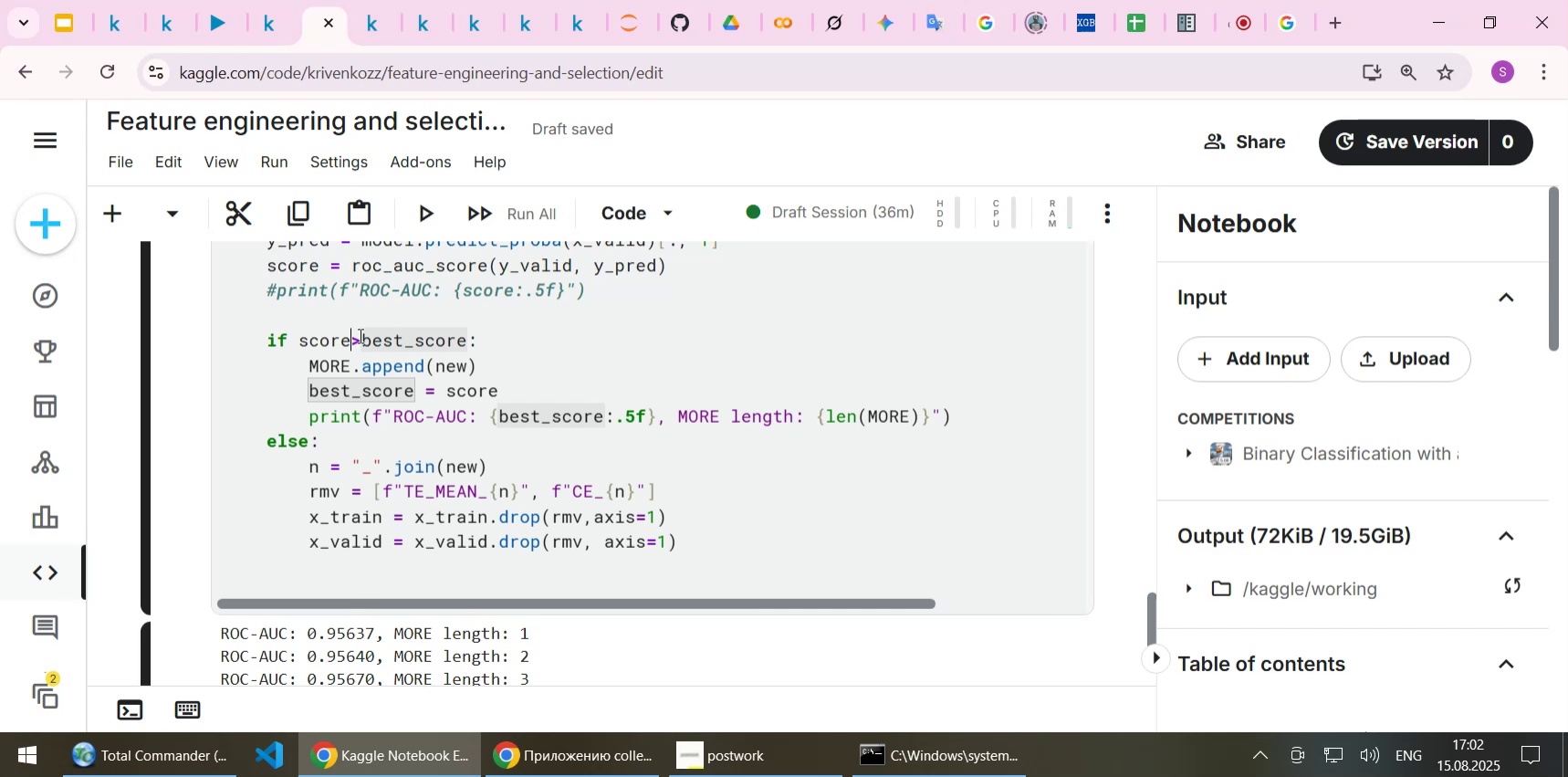 
key(Space)
 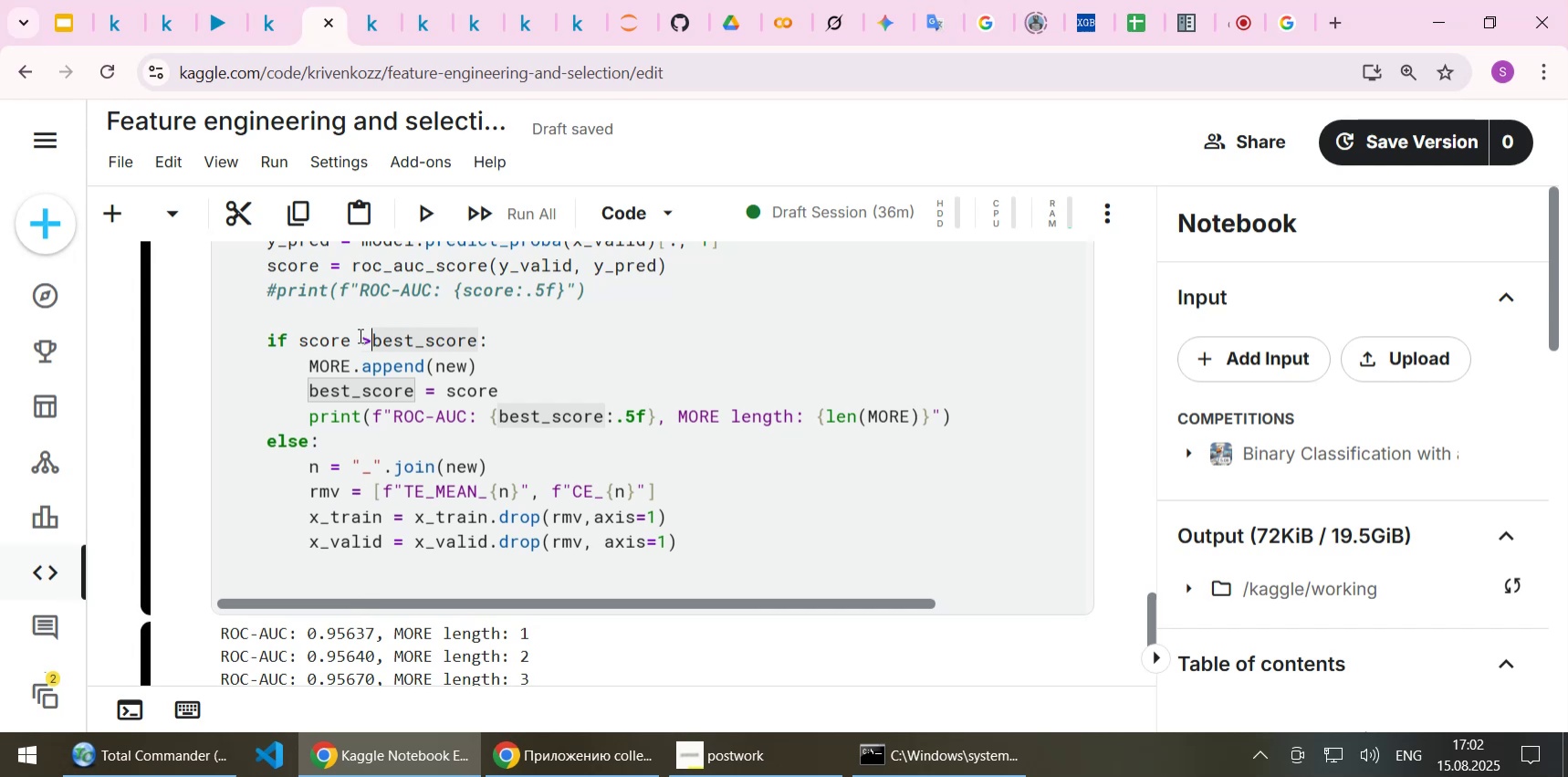 
key(ArrowRight)
 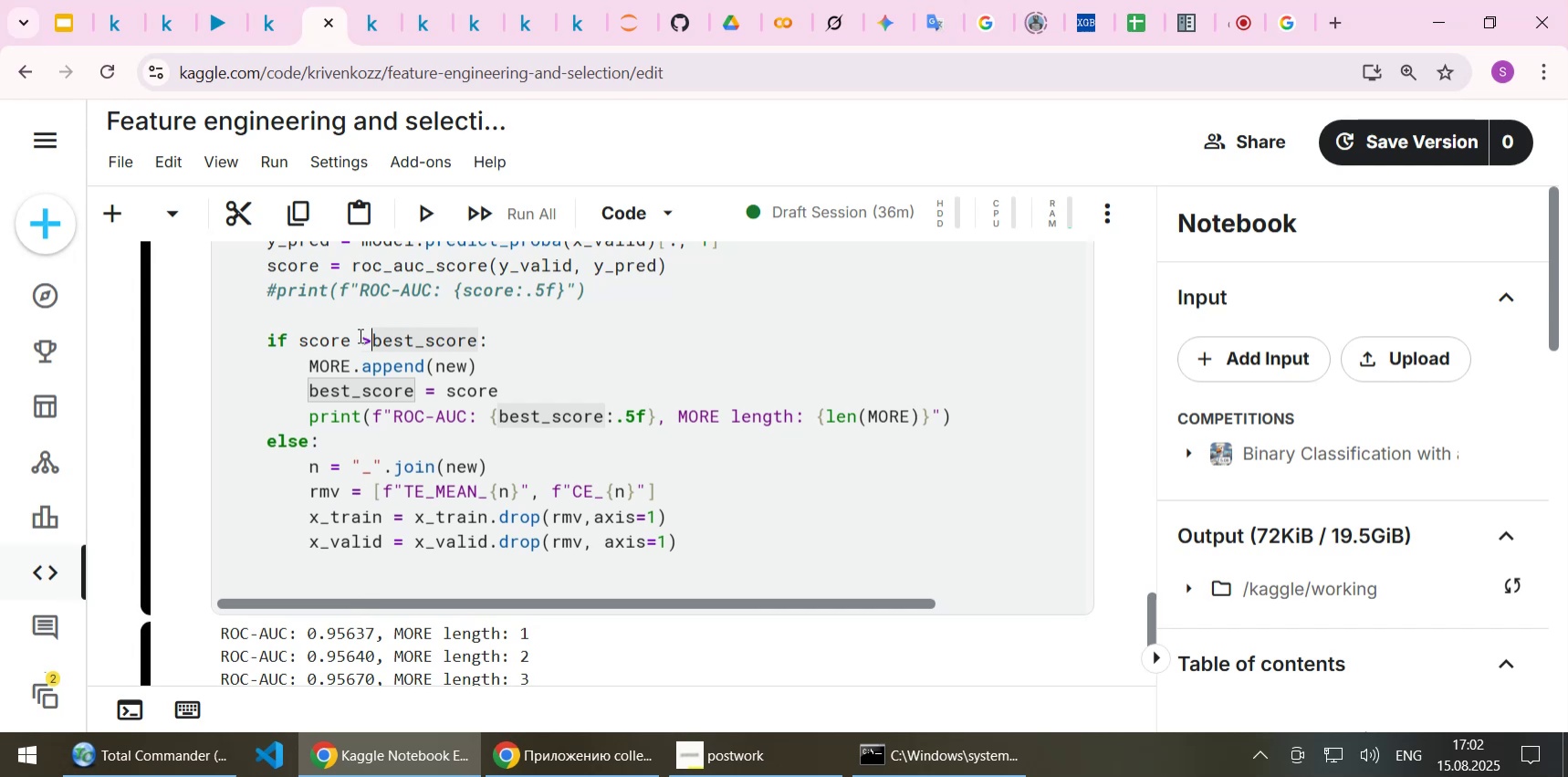 
key(Space)
 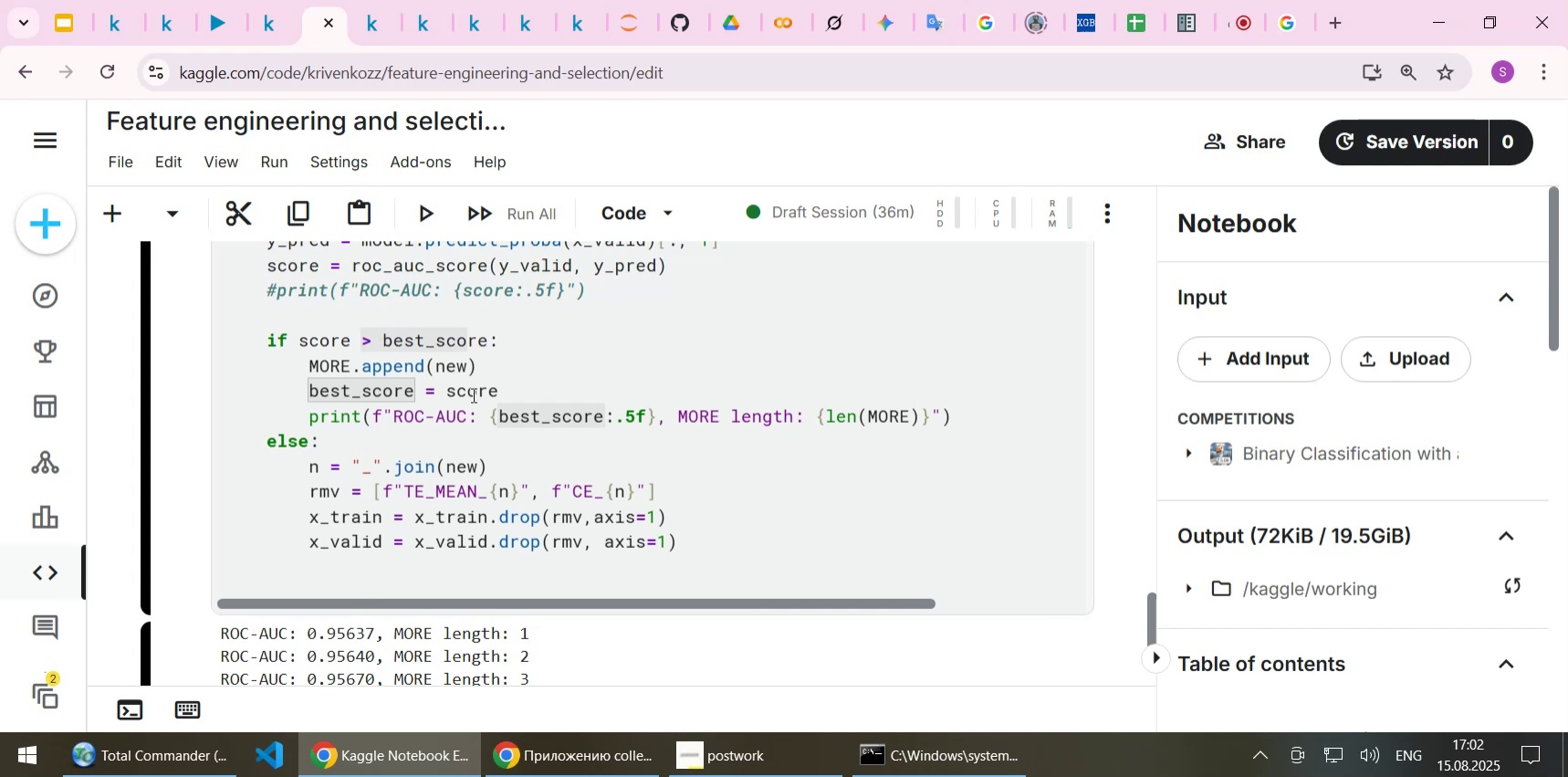 
left_click([479, 386])
 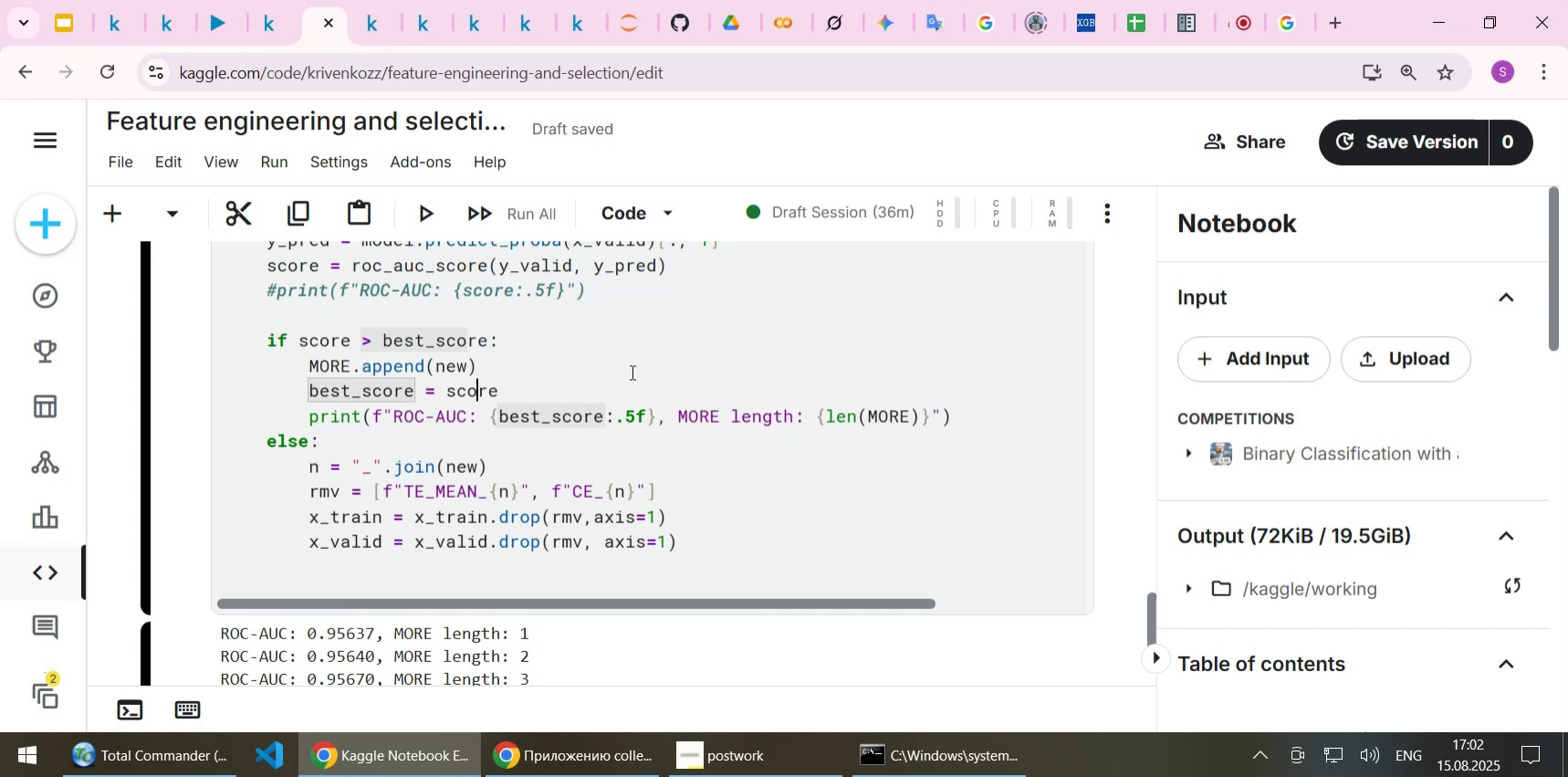 
scroll: coordinate [631, 372], scroll_direction: up, amount: 3.0
 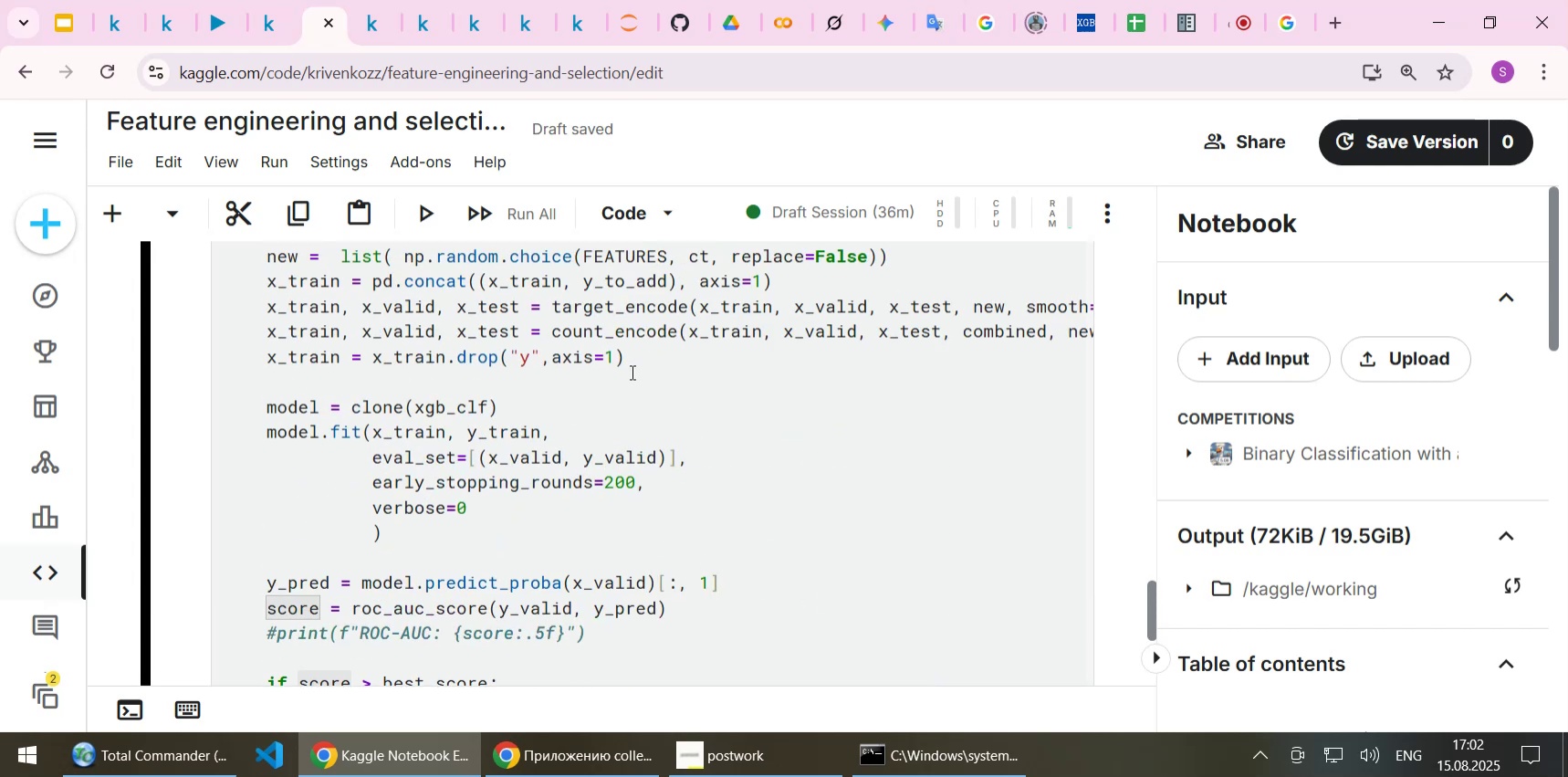 
scroll: coordinate [631, 372], scroll_direction: down, amount: 3.0
 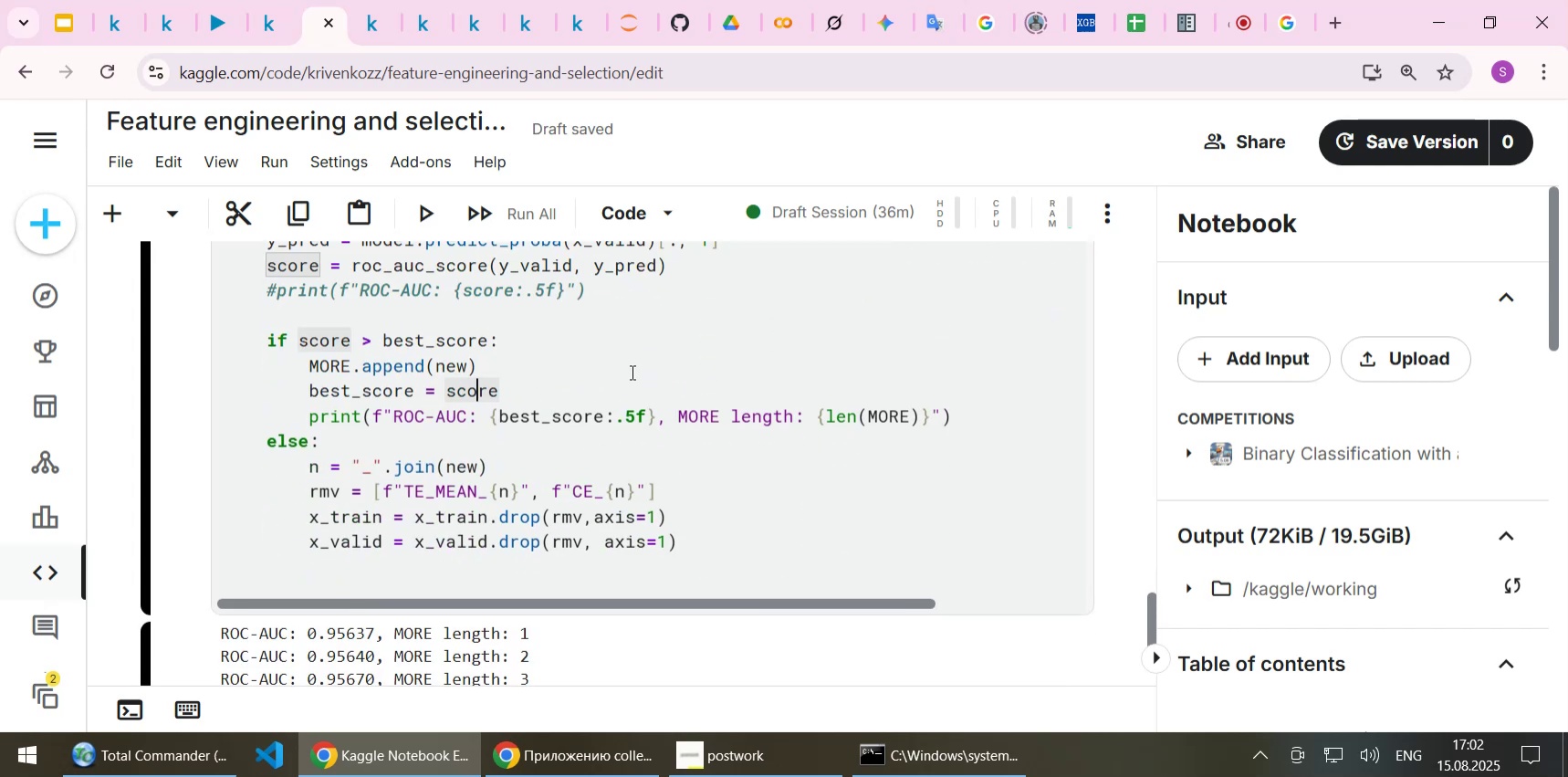 
scroll: coordinate [631, 372], scroll_direction: up, amount: 1.0
 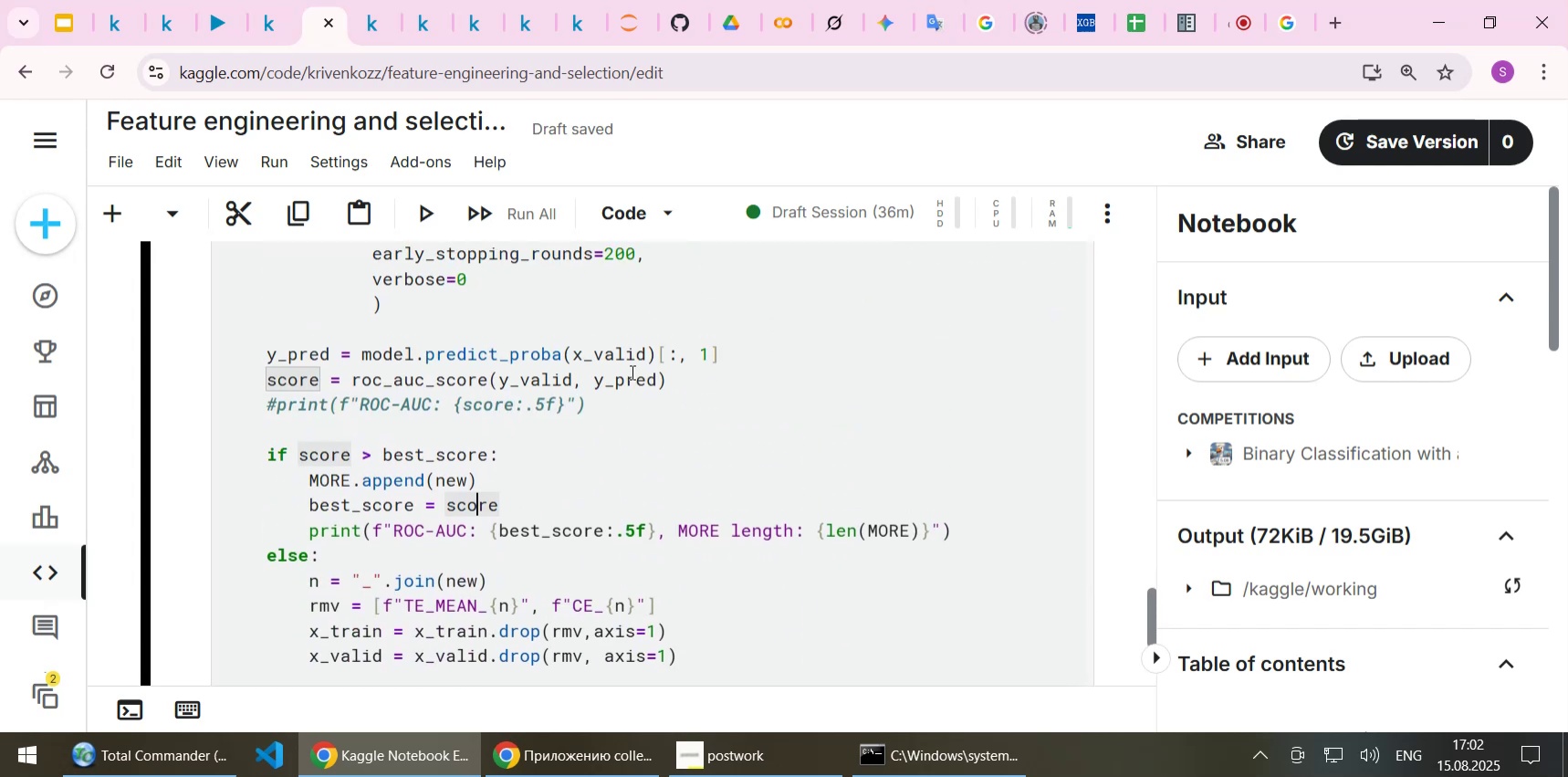 
scroll: coordinate [631, 372], scroll_direction: down, amount: 1.0
 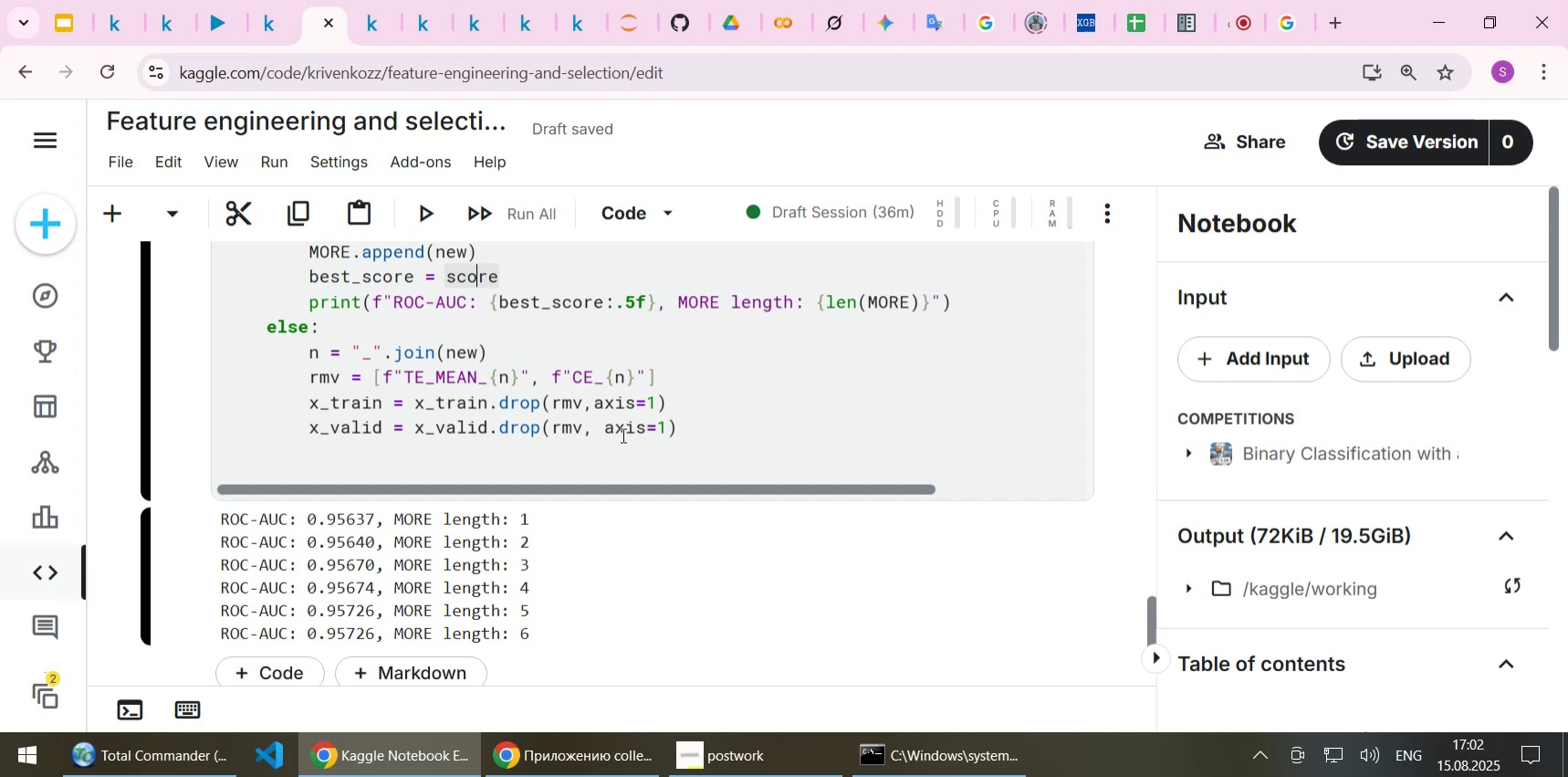 
wait(9.03)
 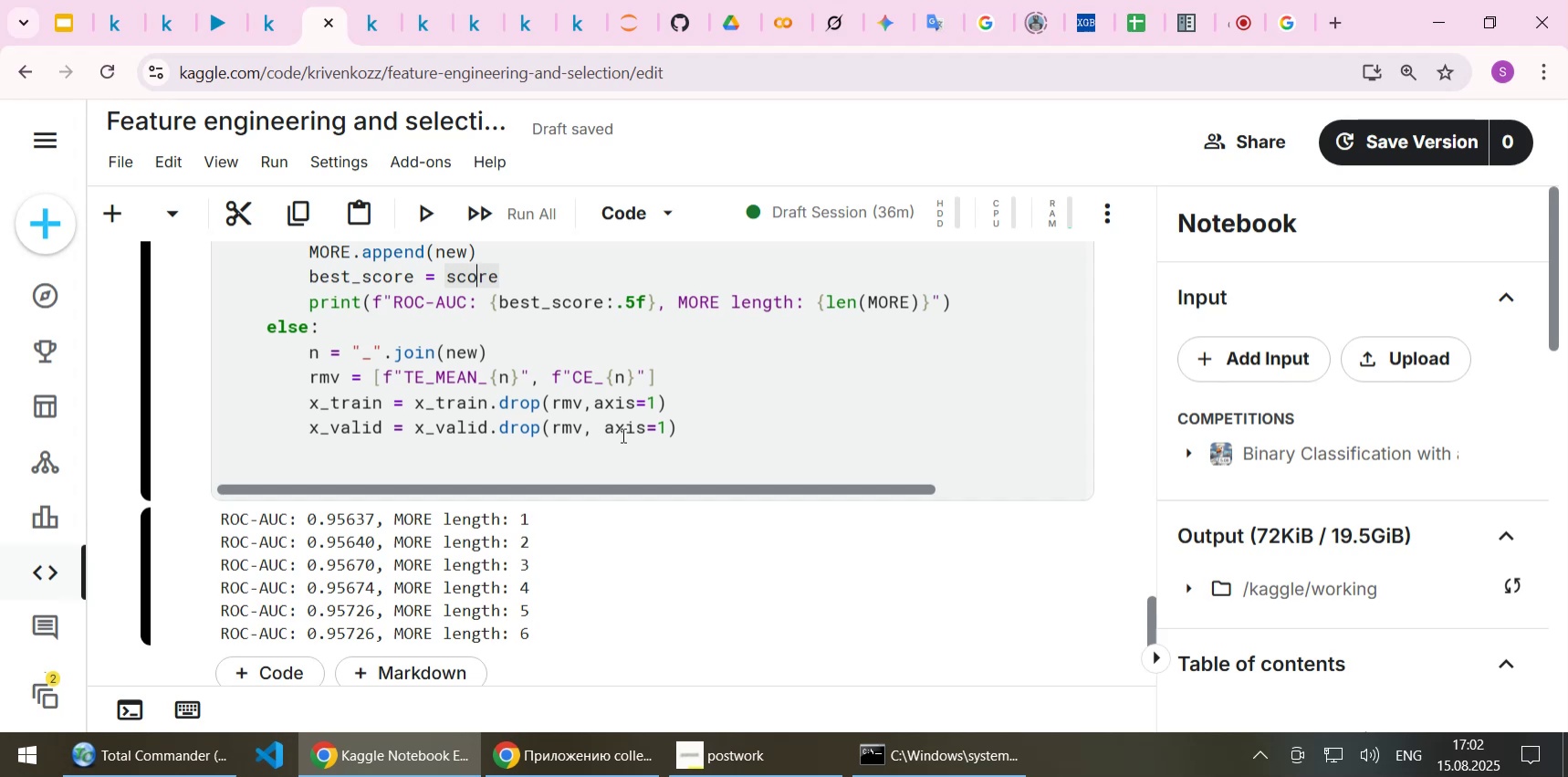 
scroll: coordinate [620, 455], scroll_direction: down, amount: 3.0
 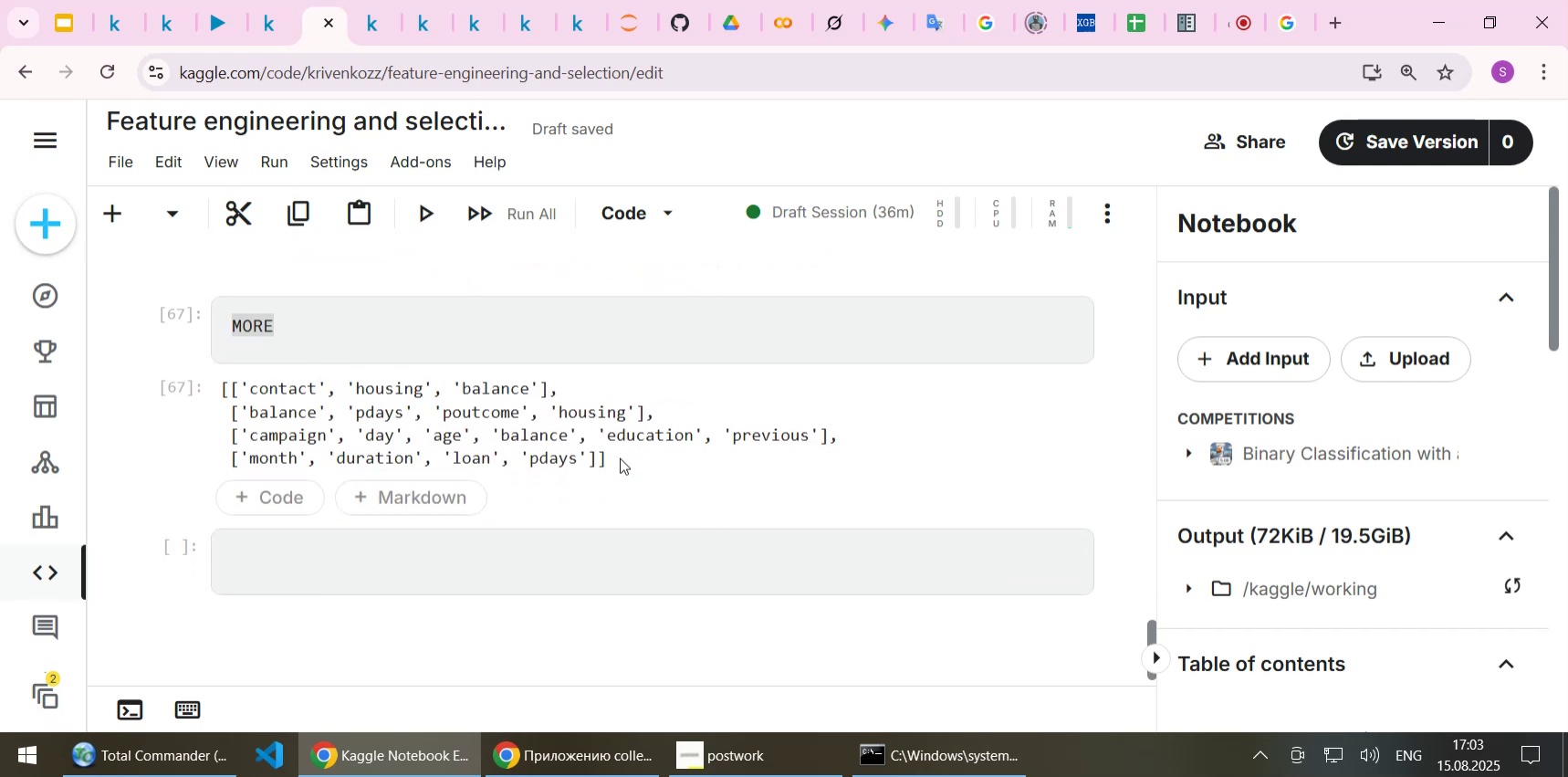 
scroll: coordinate [619, 462], scroll_direction: up, amount: 5.0
 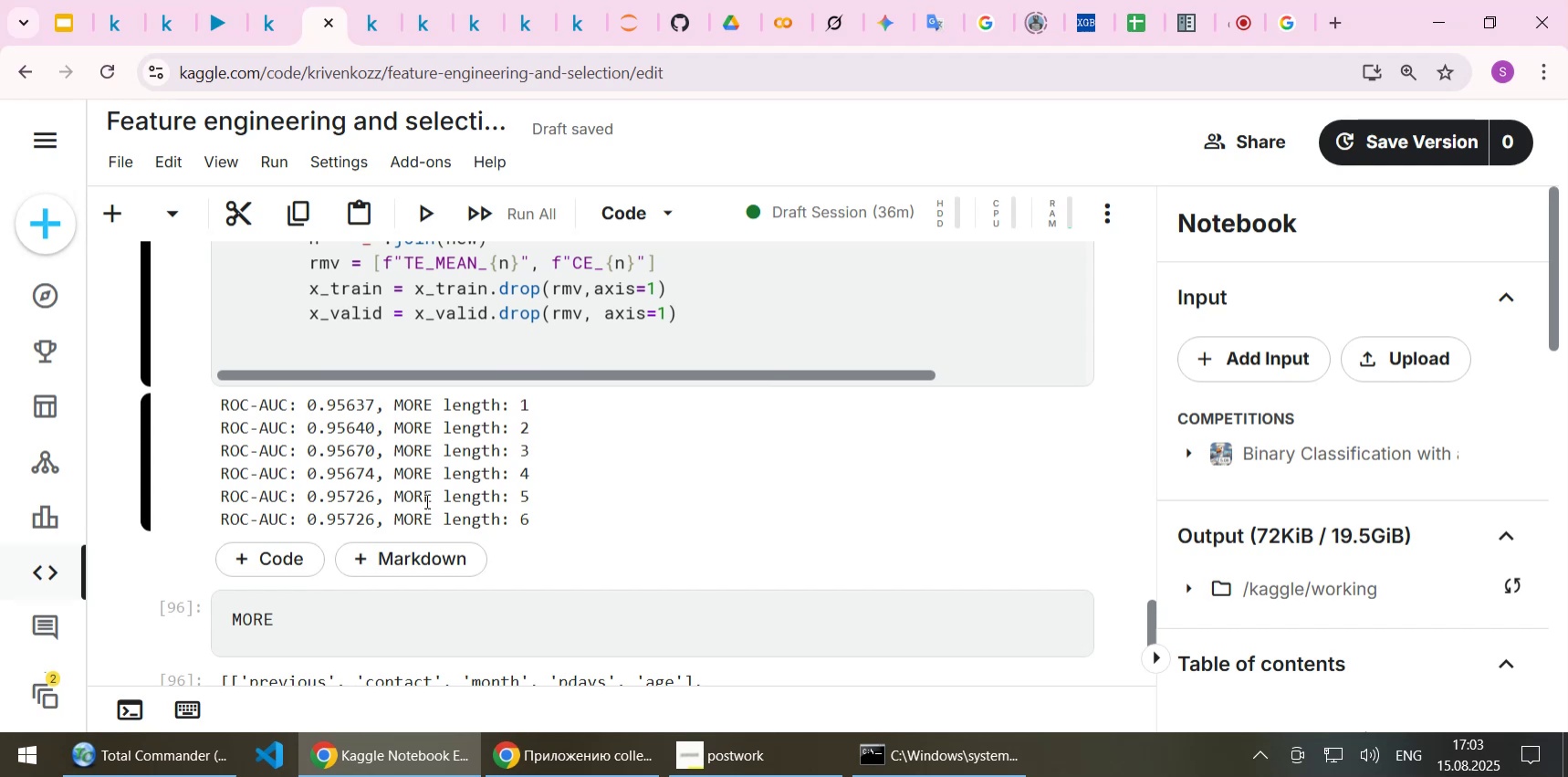 
wait(7.58)
 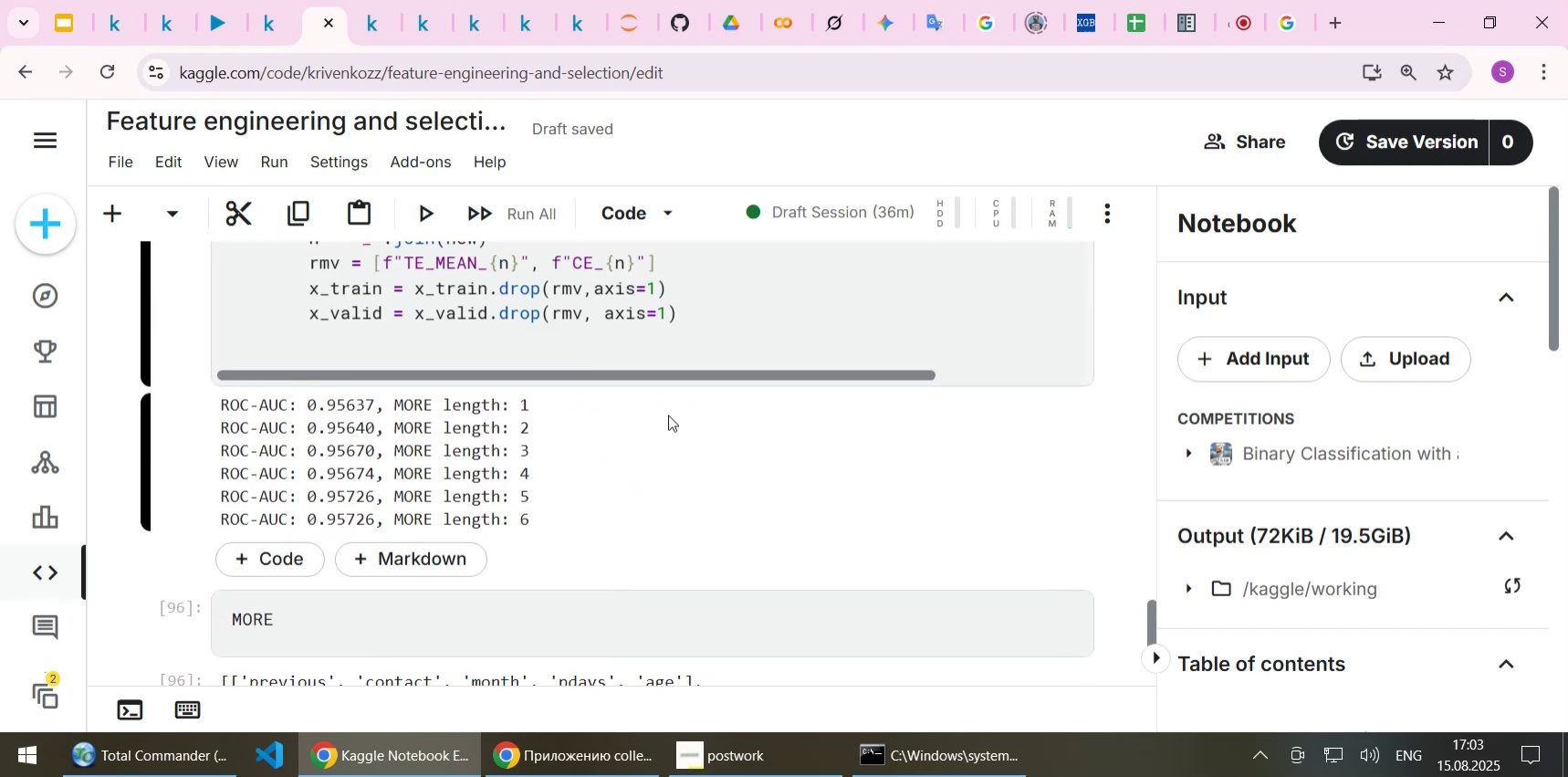 
scroll: coordinate [423, 549], scroll_direction: down, amount: 1.0
 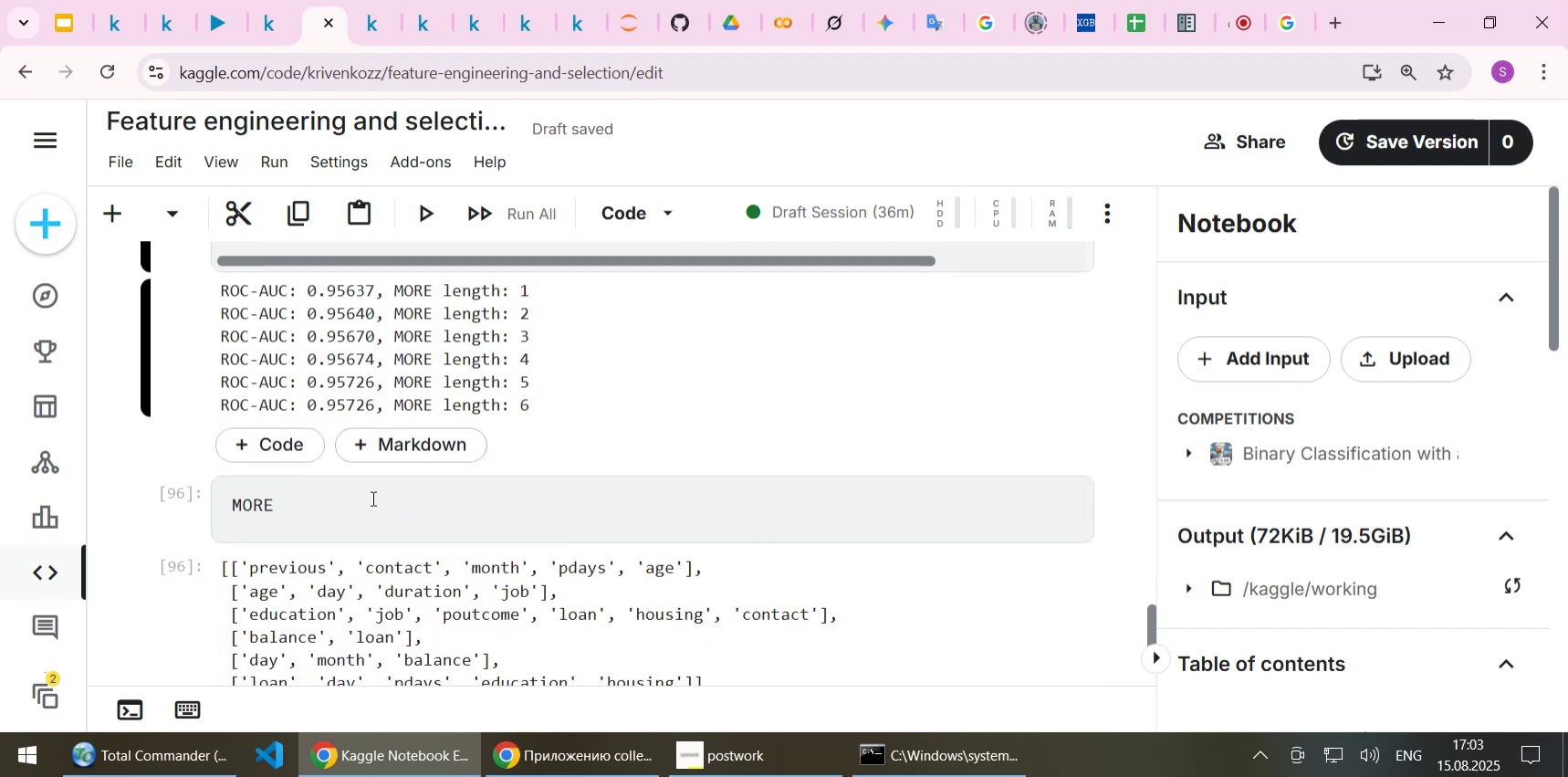 
left_click([371, 498])
 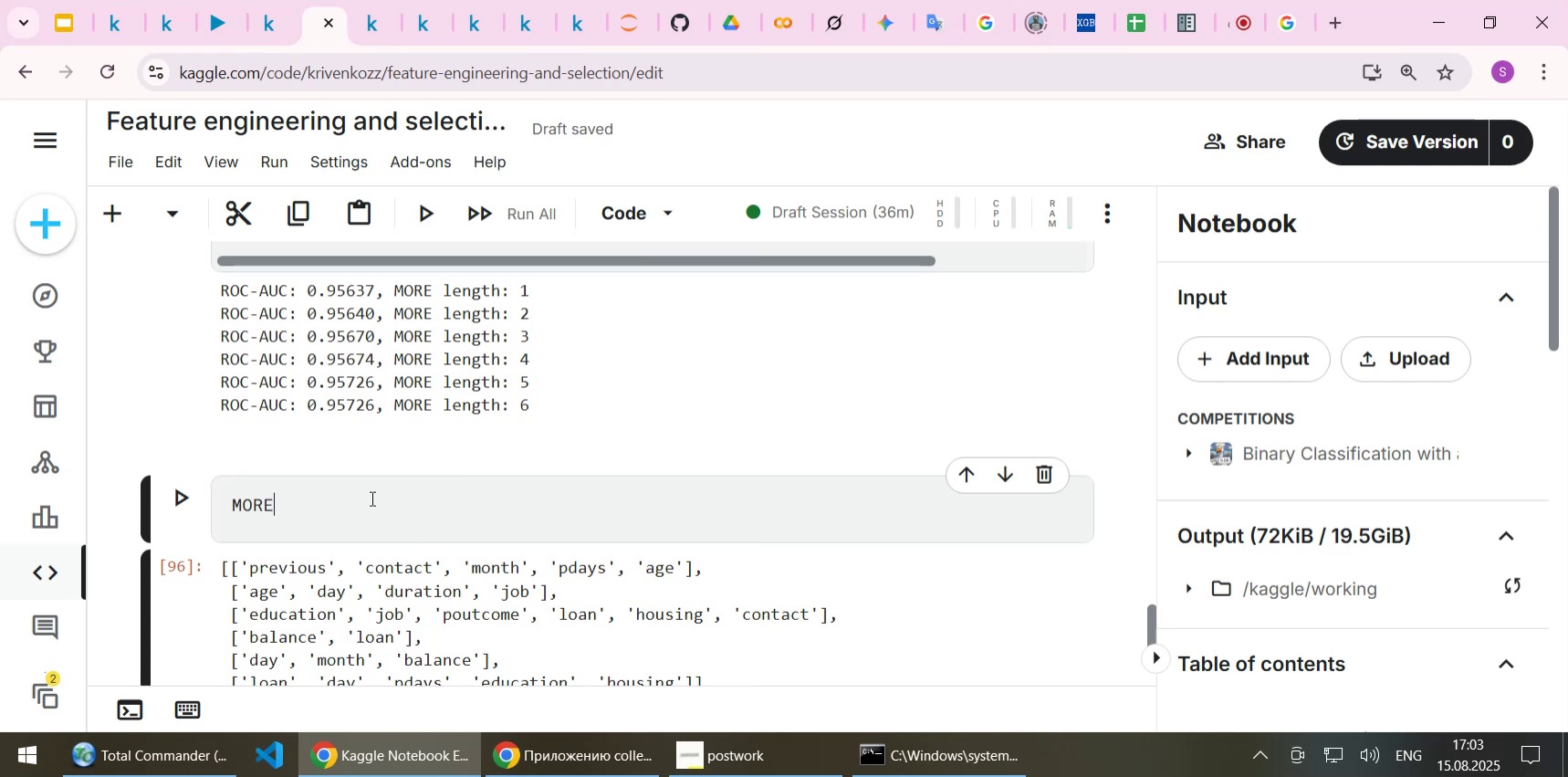 
wait(7.62)
 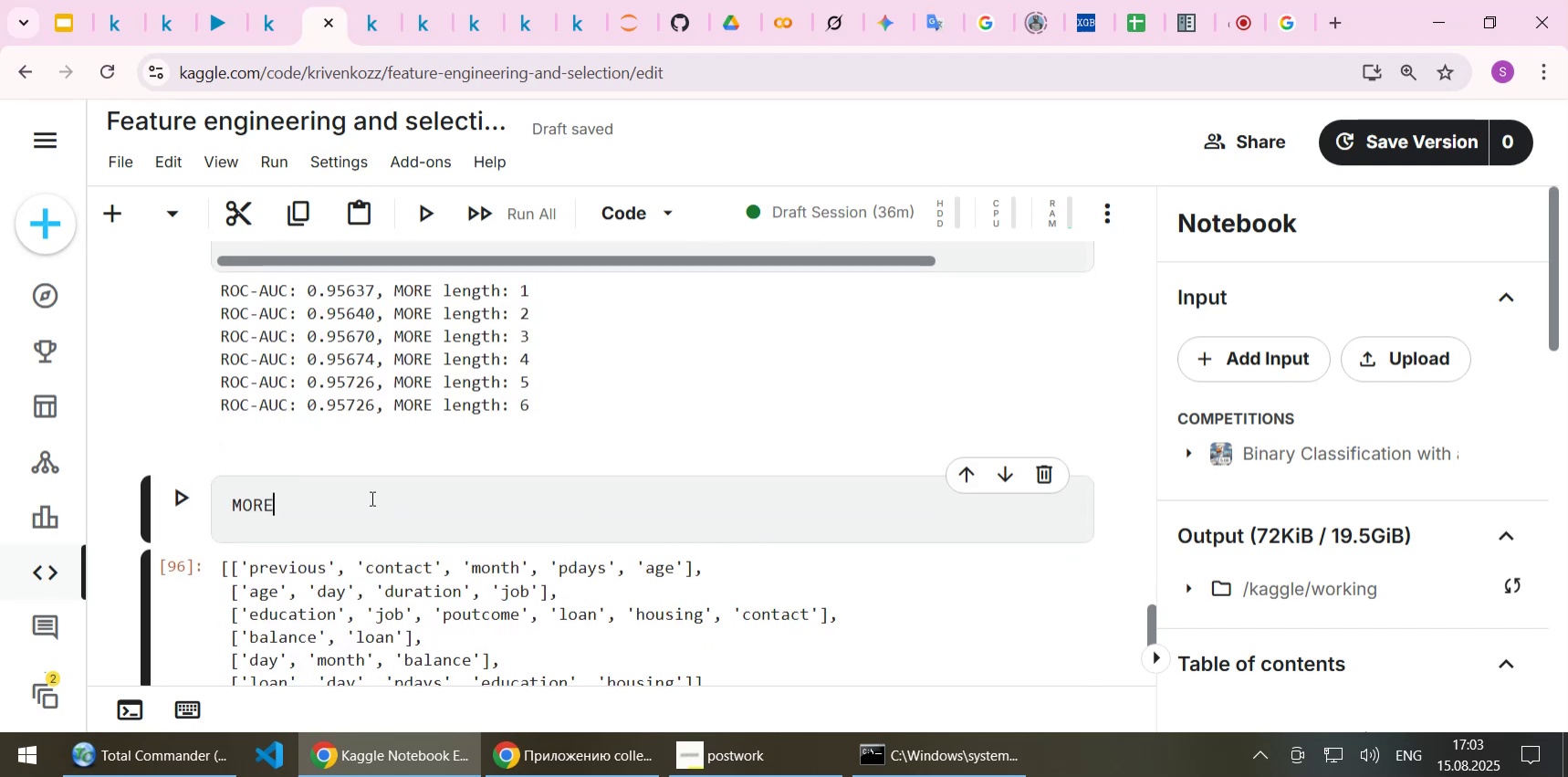 
left_click([482, 499])
 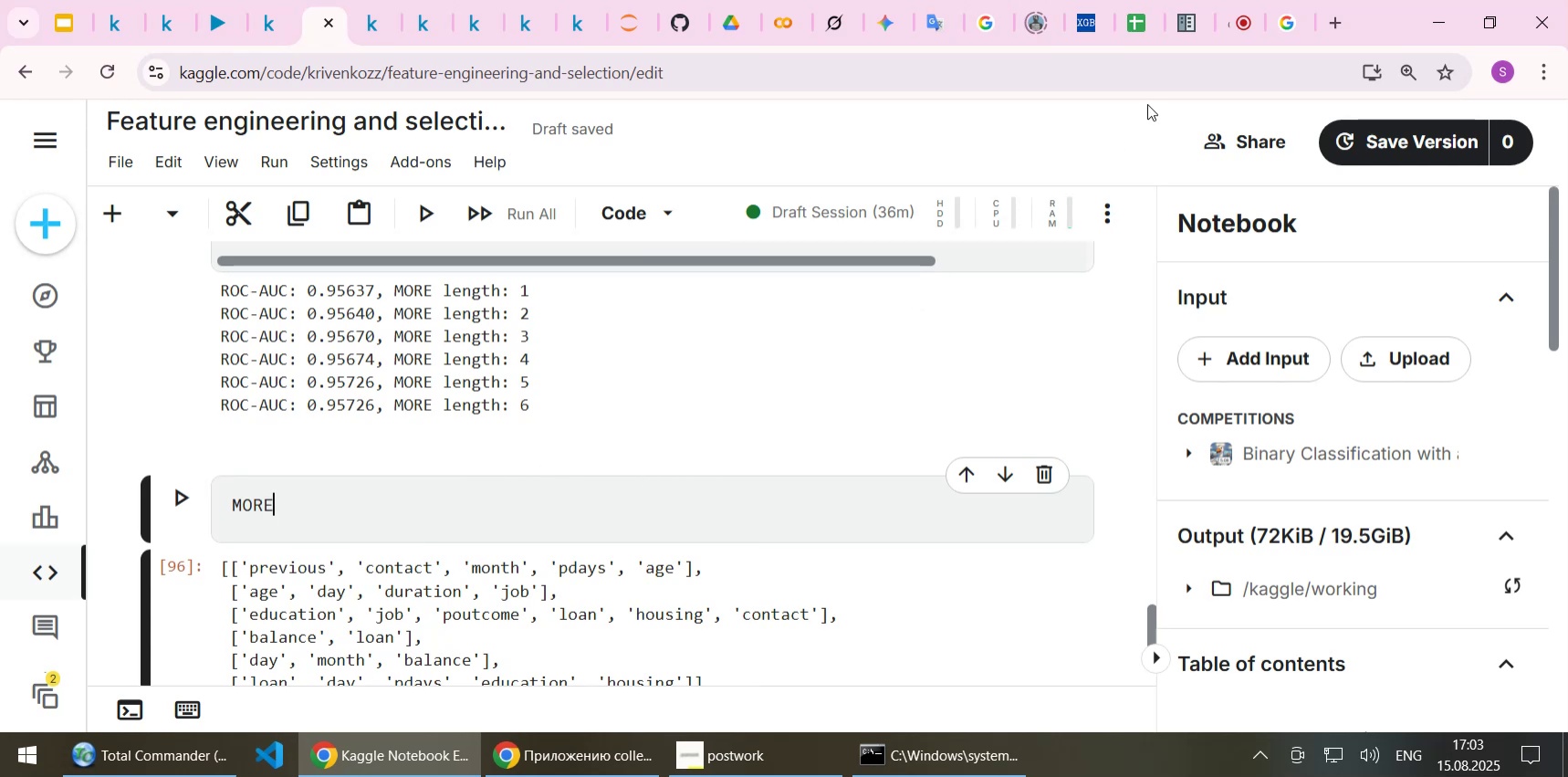 
left_click([1287, 20])
 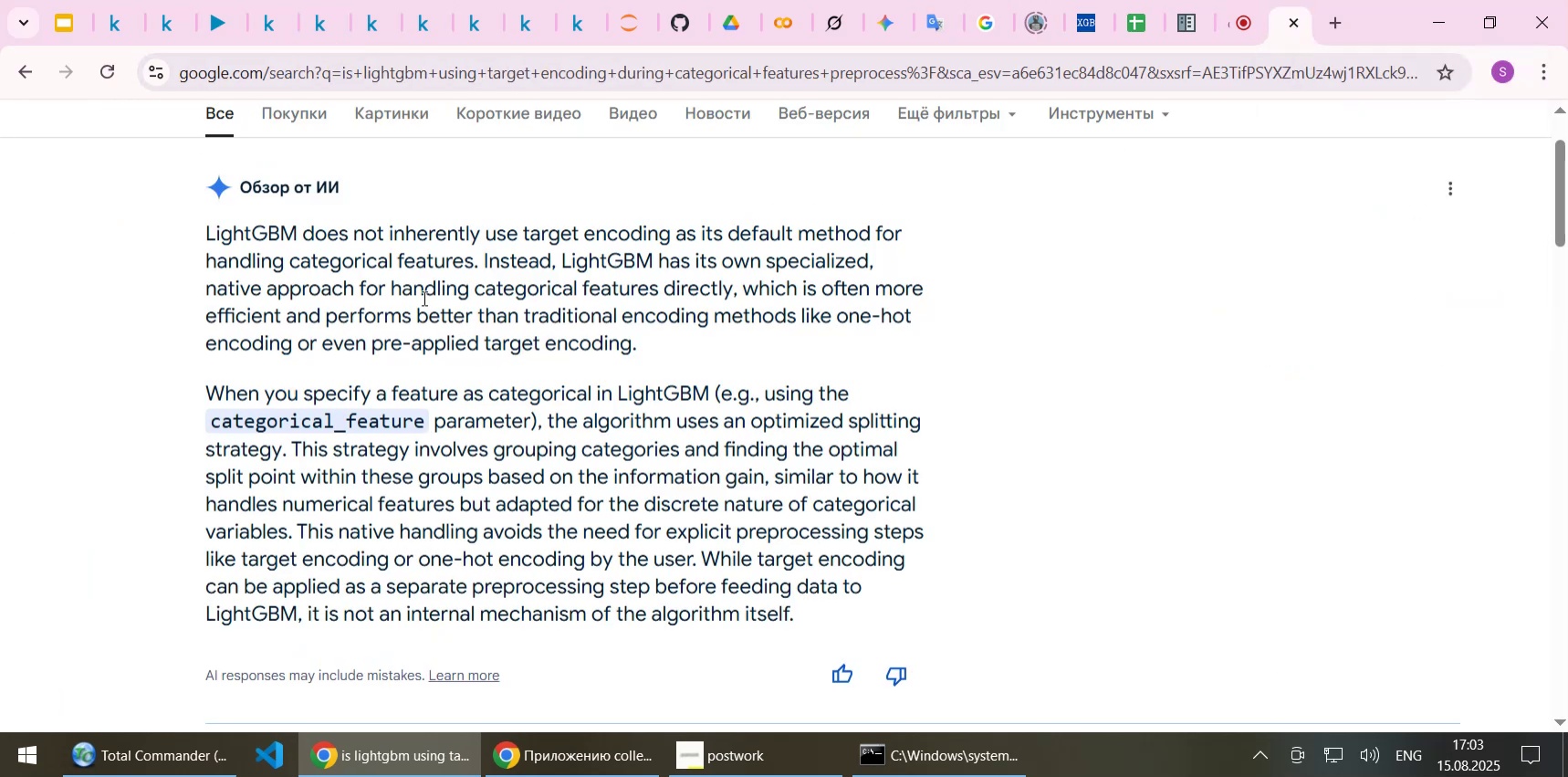 
scroll: coordinate [385, 301], scroll_direction: up, amount: 4.0
 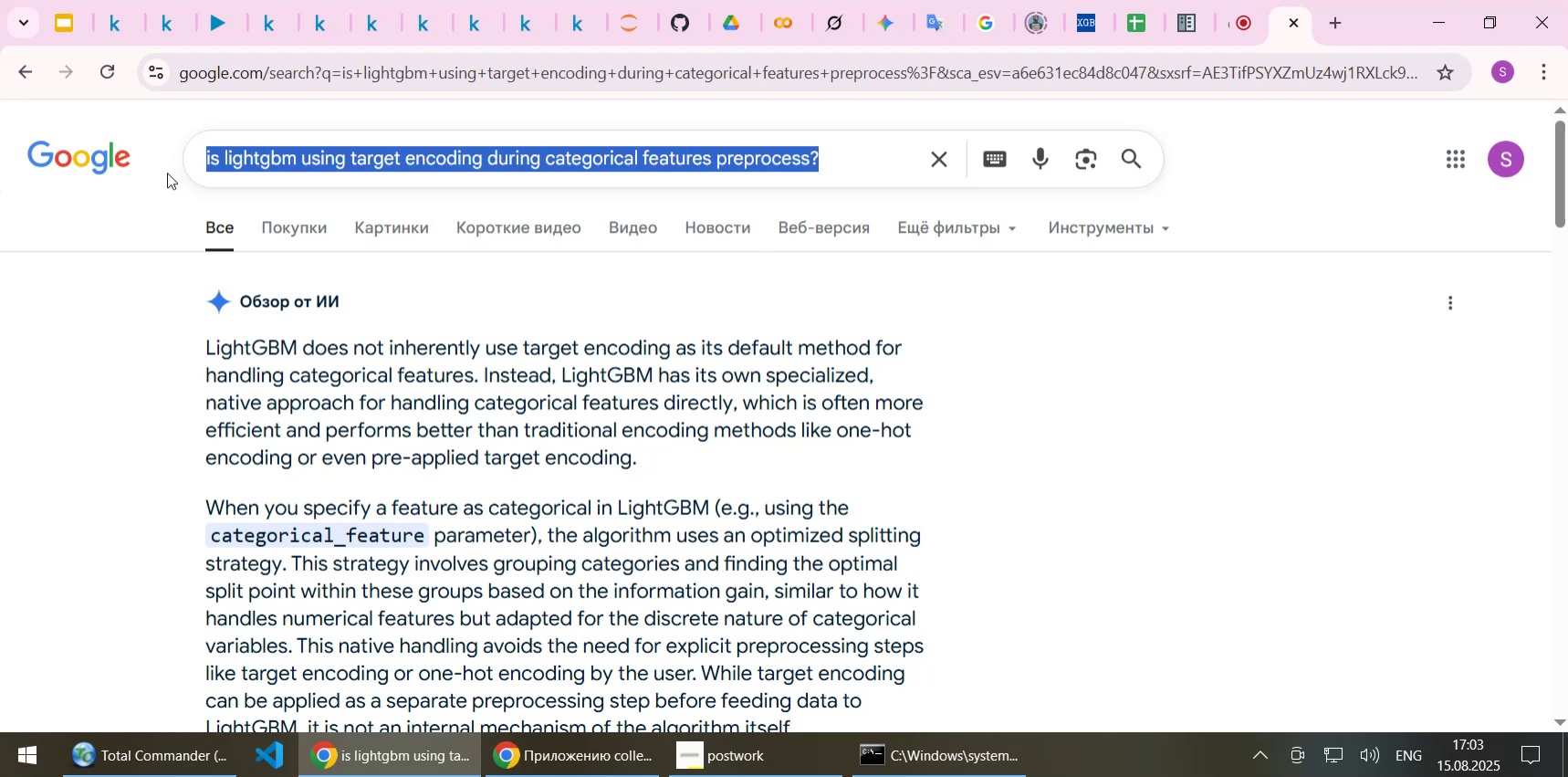 
wait(7.55)
 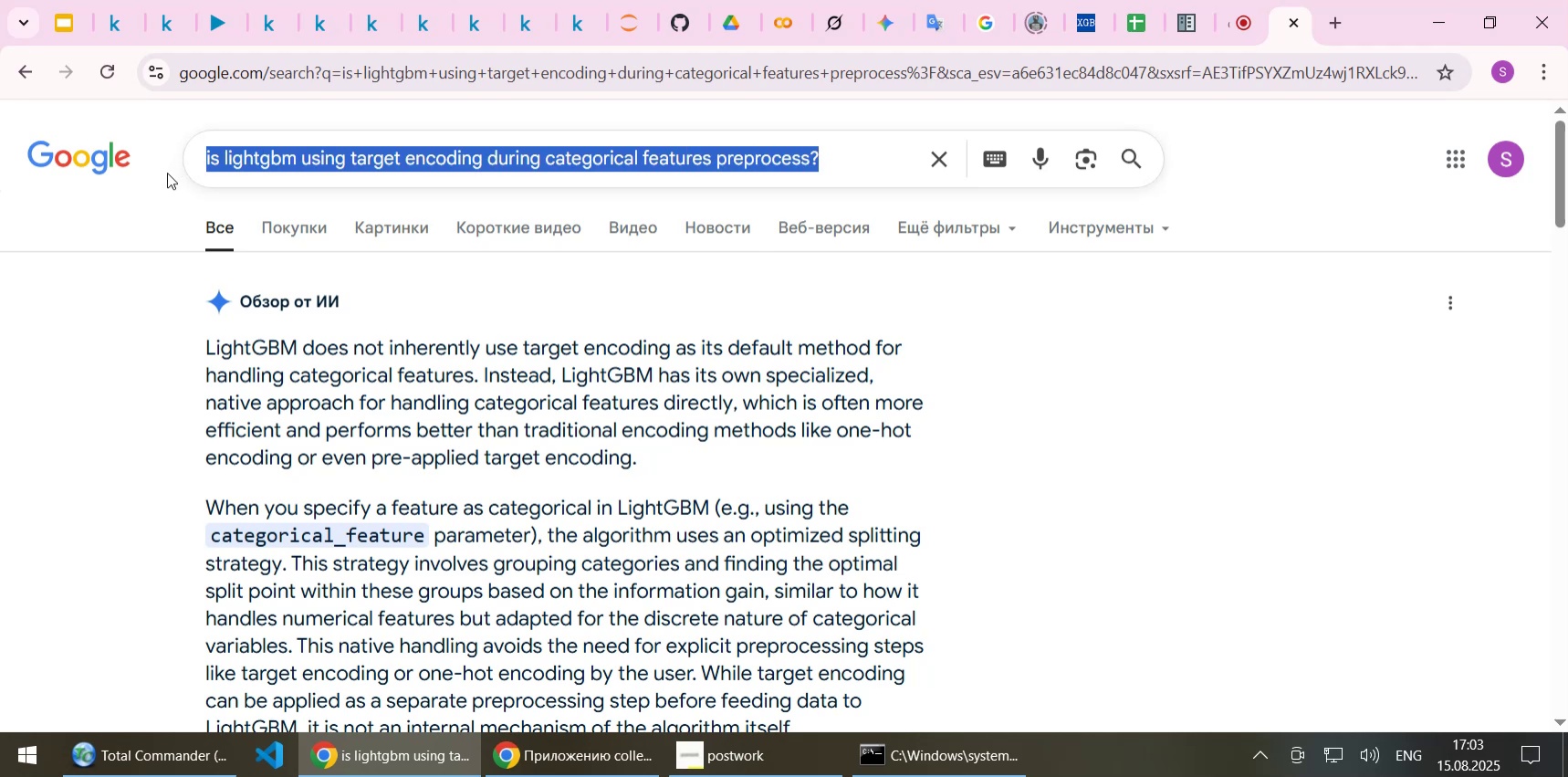 
type(save list as )
 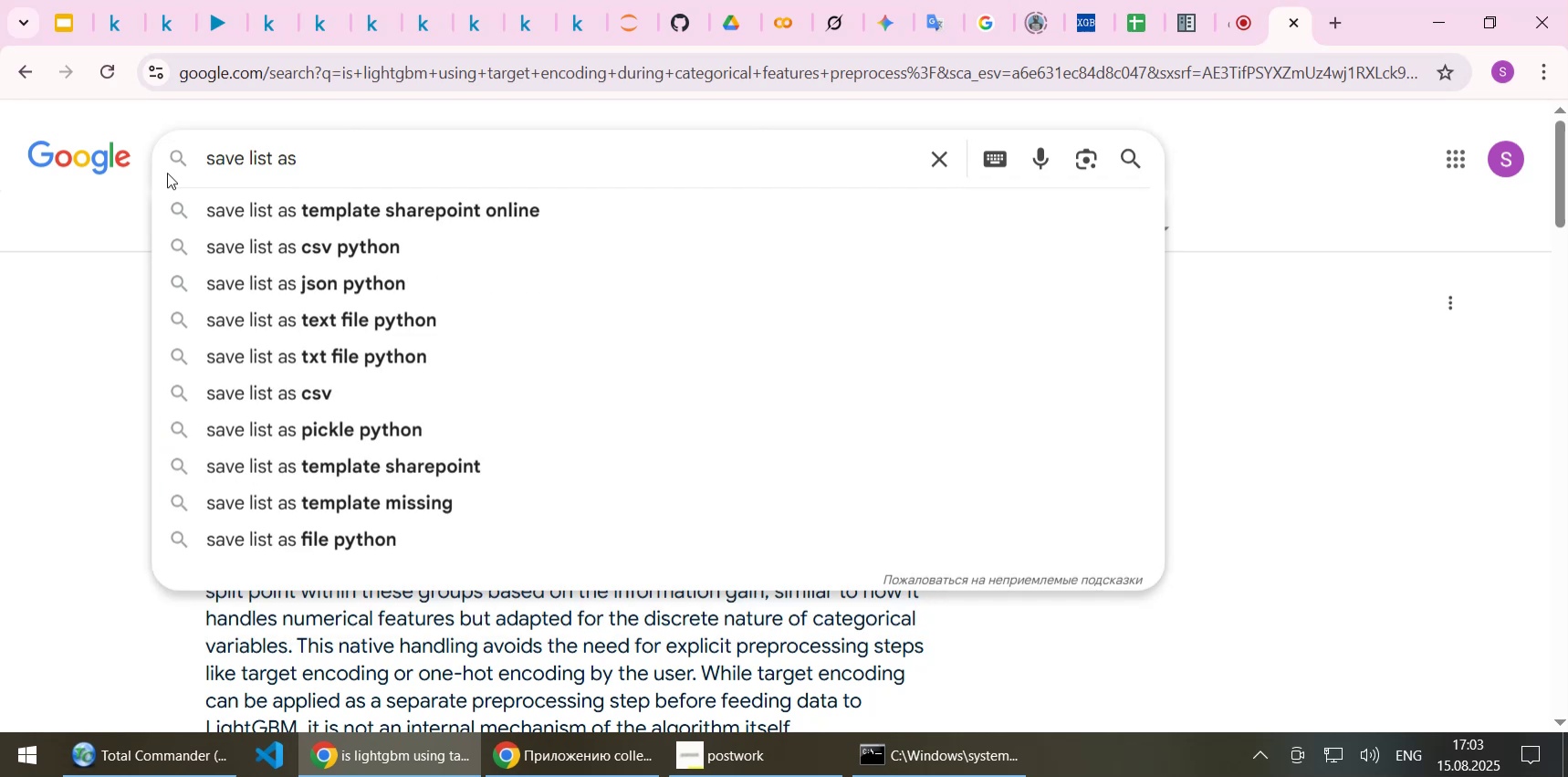 
wait(5.13)
 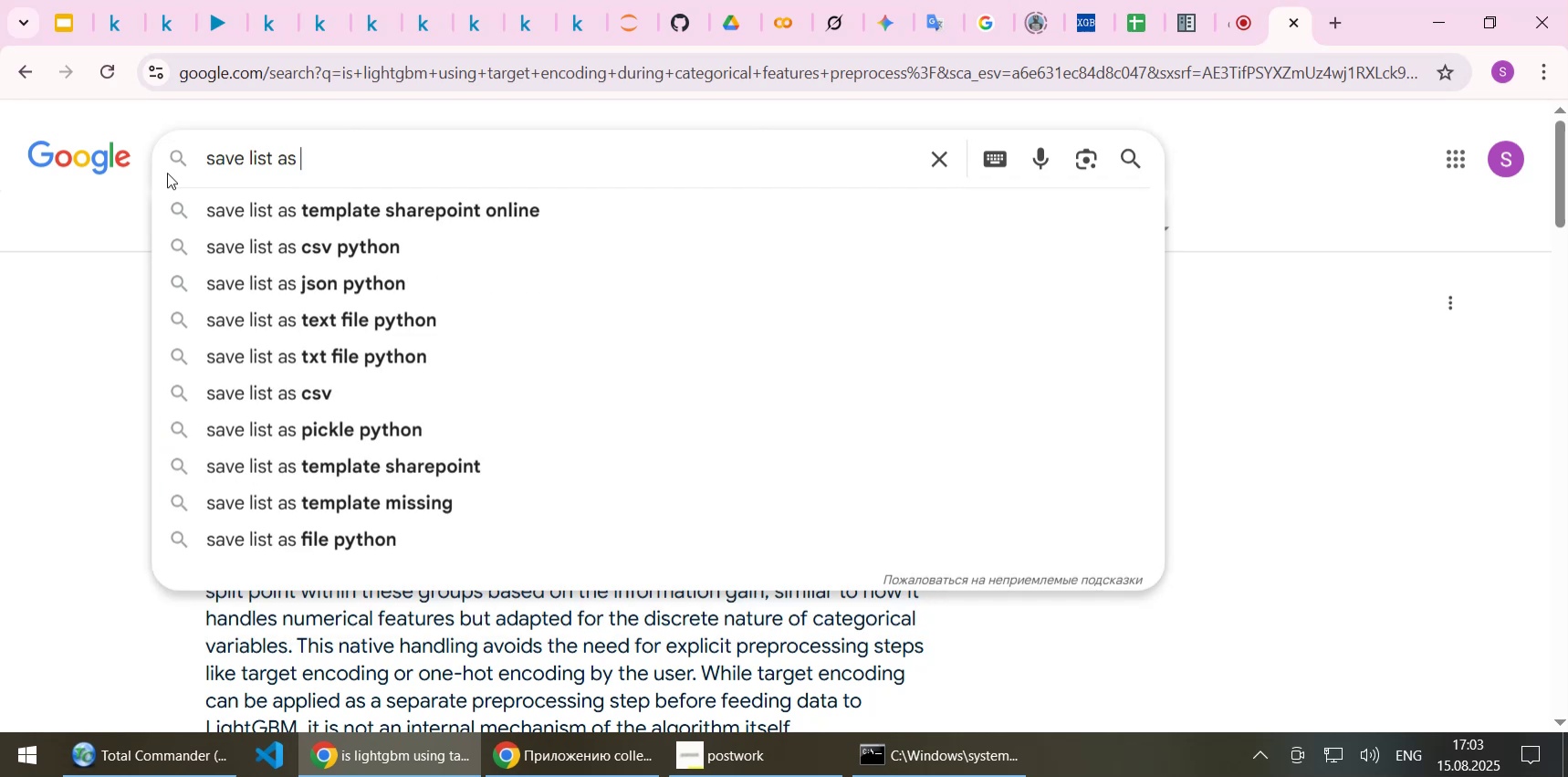 
type(file)
 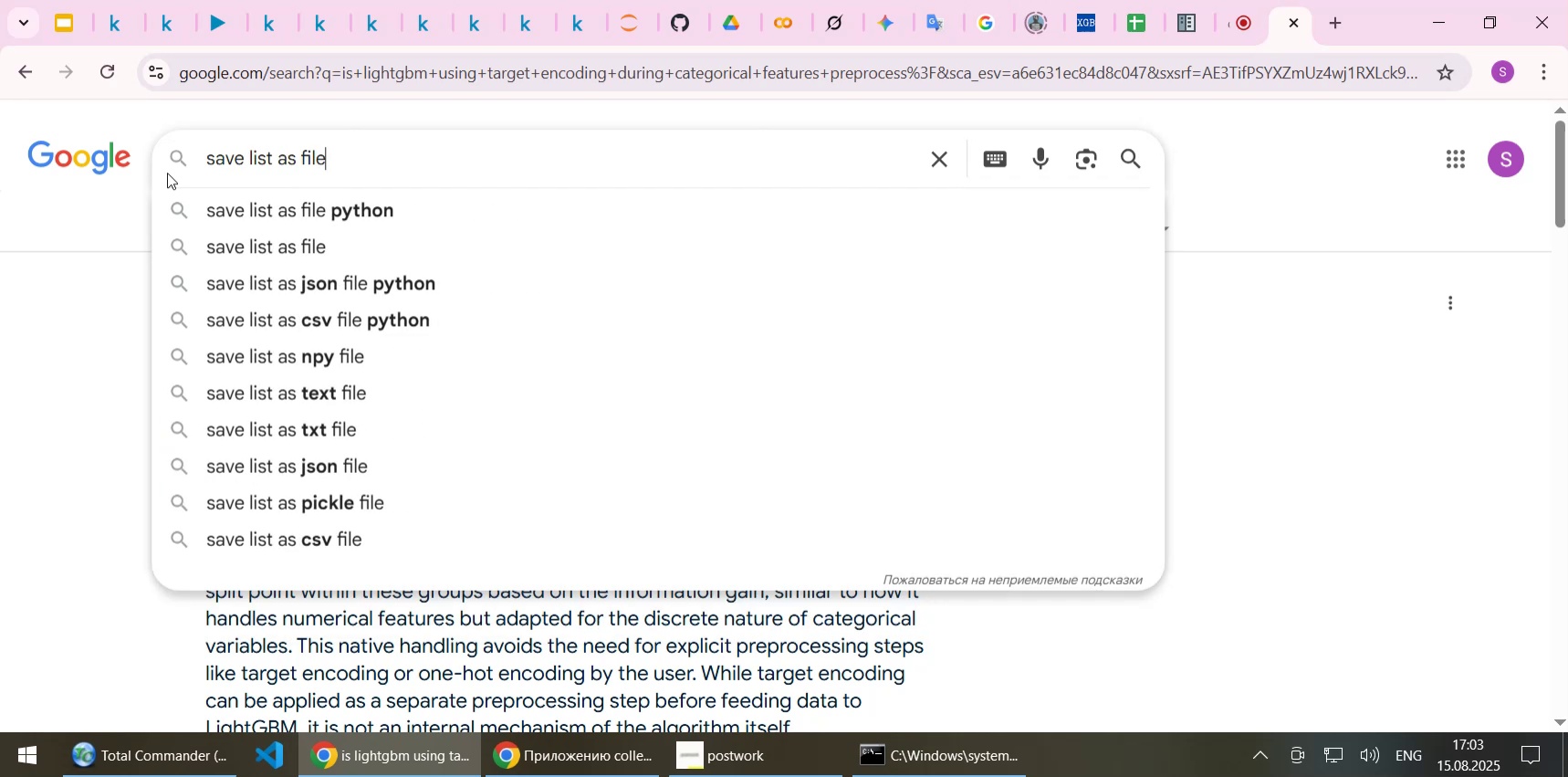 
key(ArrowDown)
 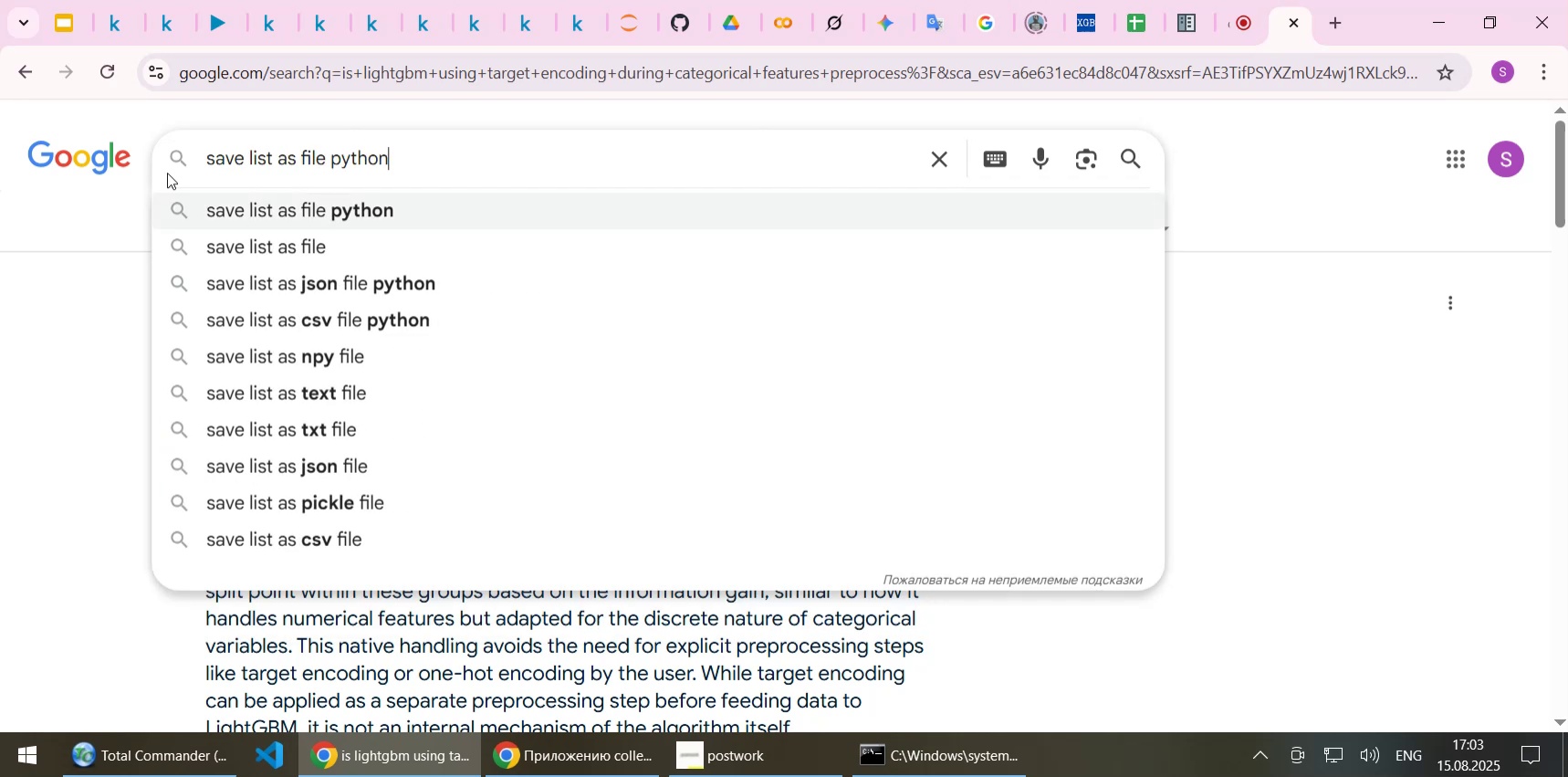 
key(Enter)
 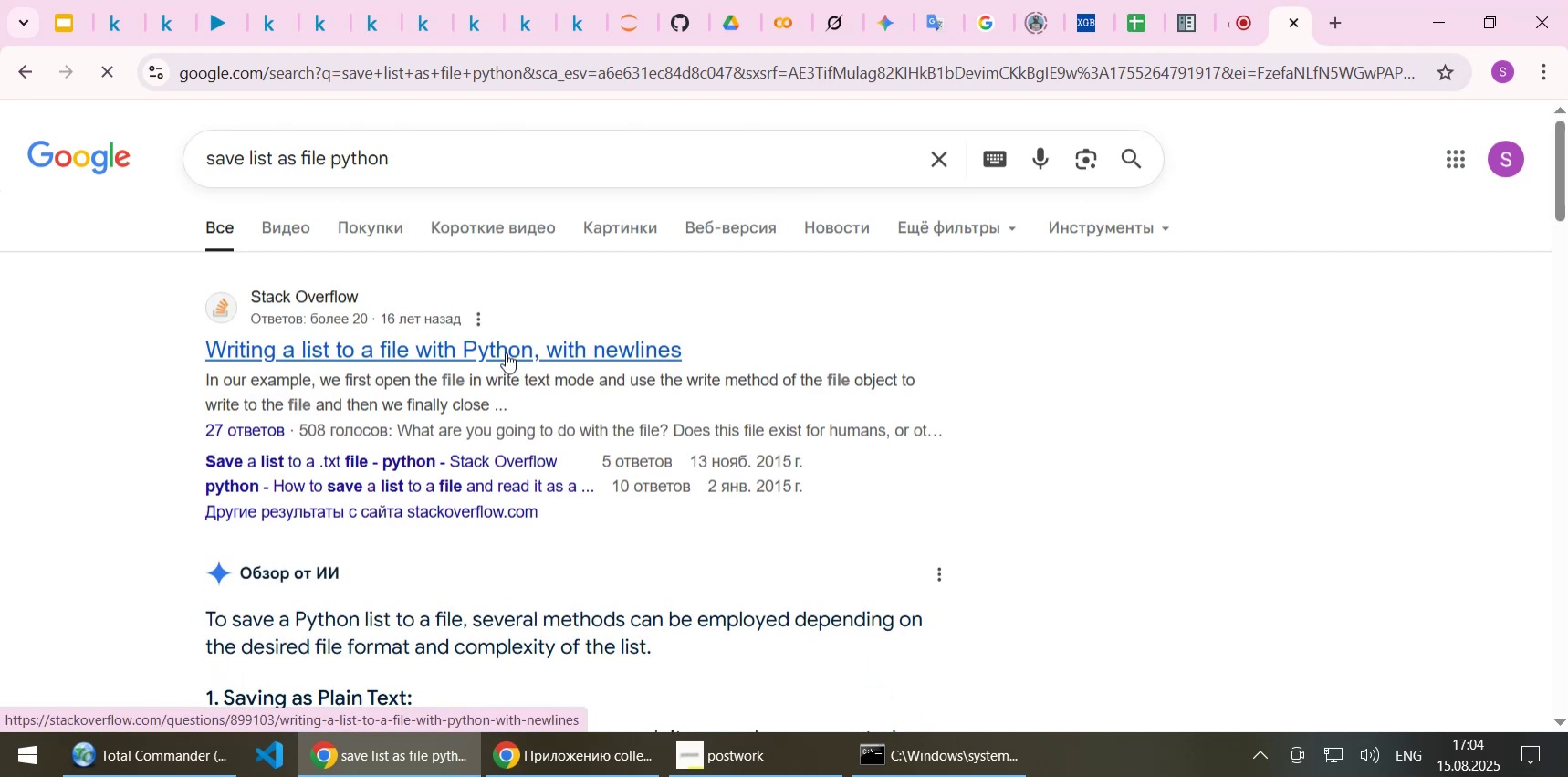 
scroll: coordinate [506, 352], scroll_direction: down, amount: 2.0
 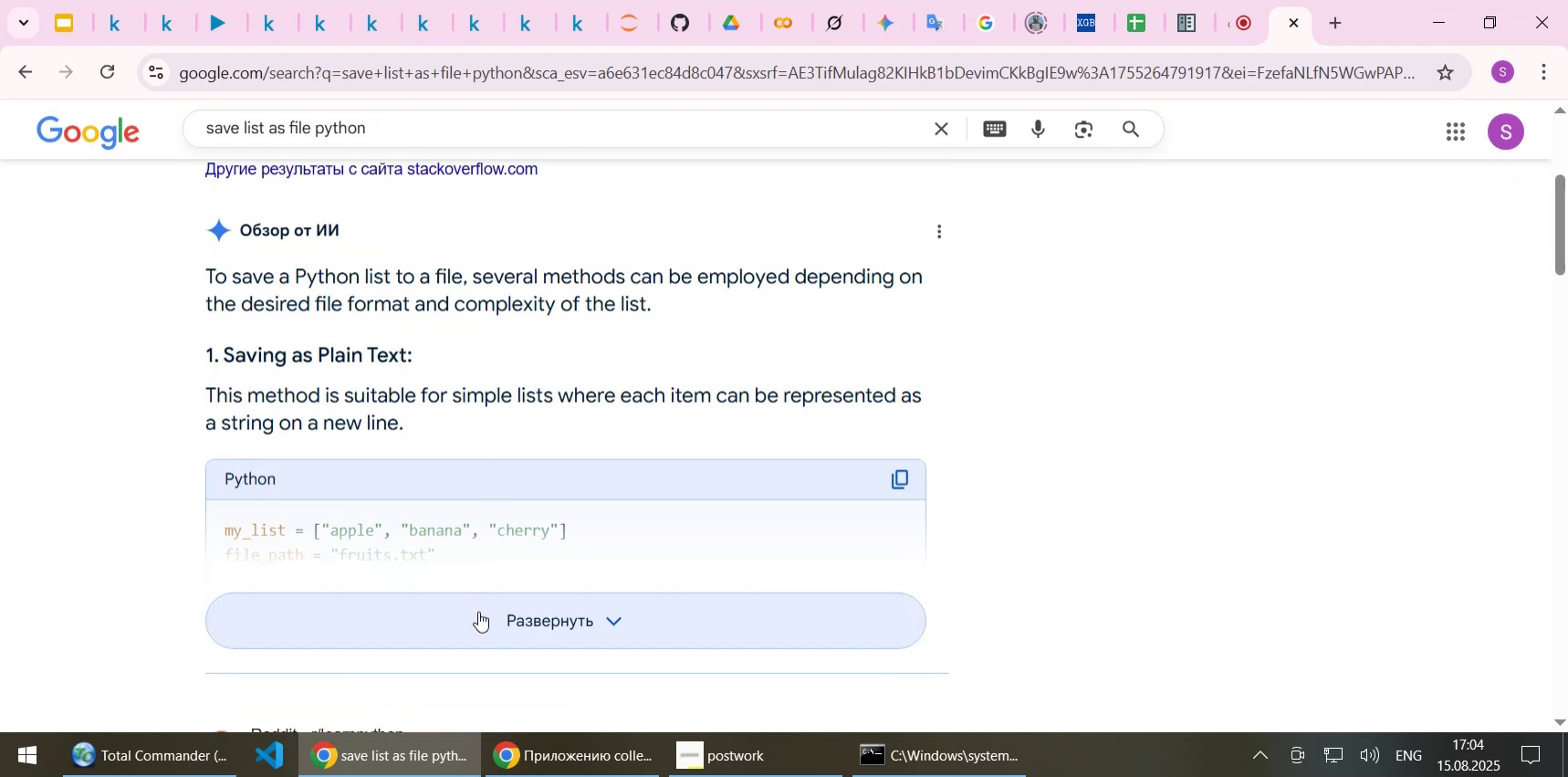 
left_click([478, 611])
 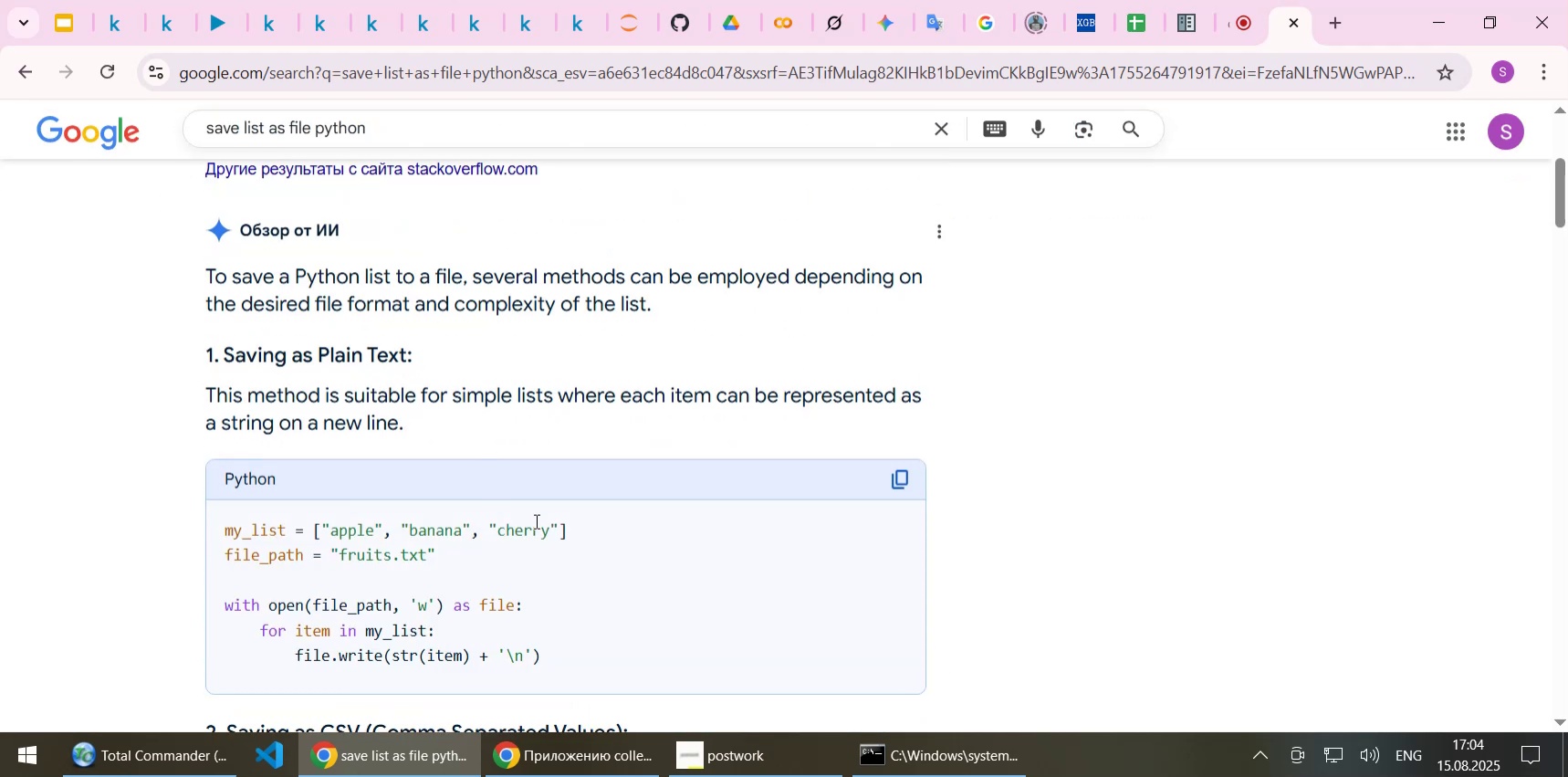 
scroll: coordinate [603, 522], scroll_direction: down, amount: 8.0
 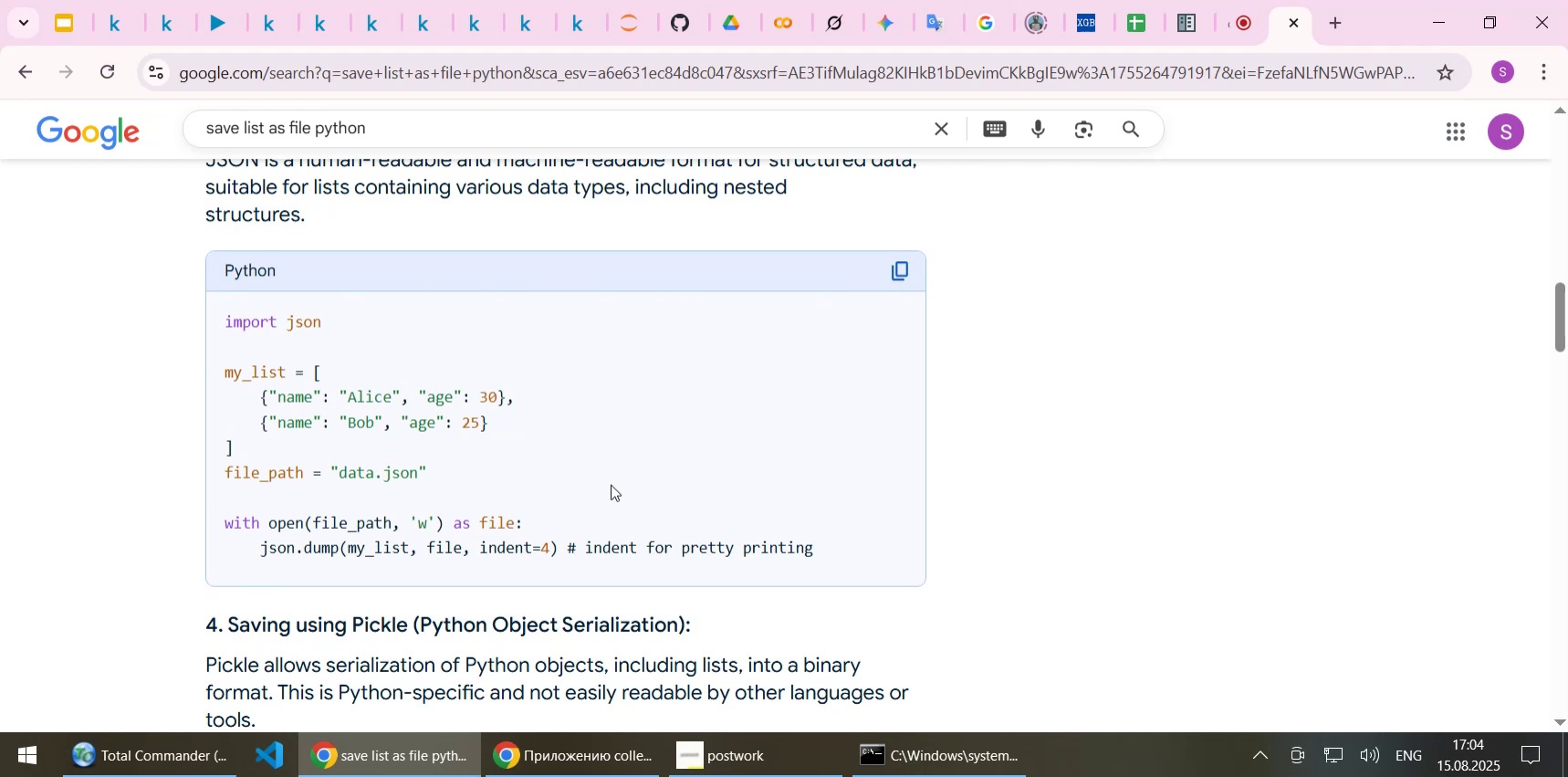 
wait(14.89)
 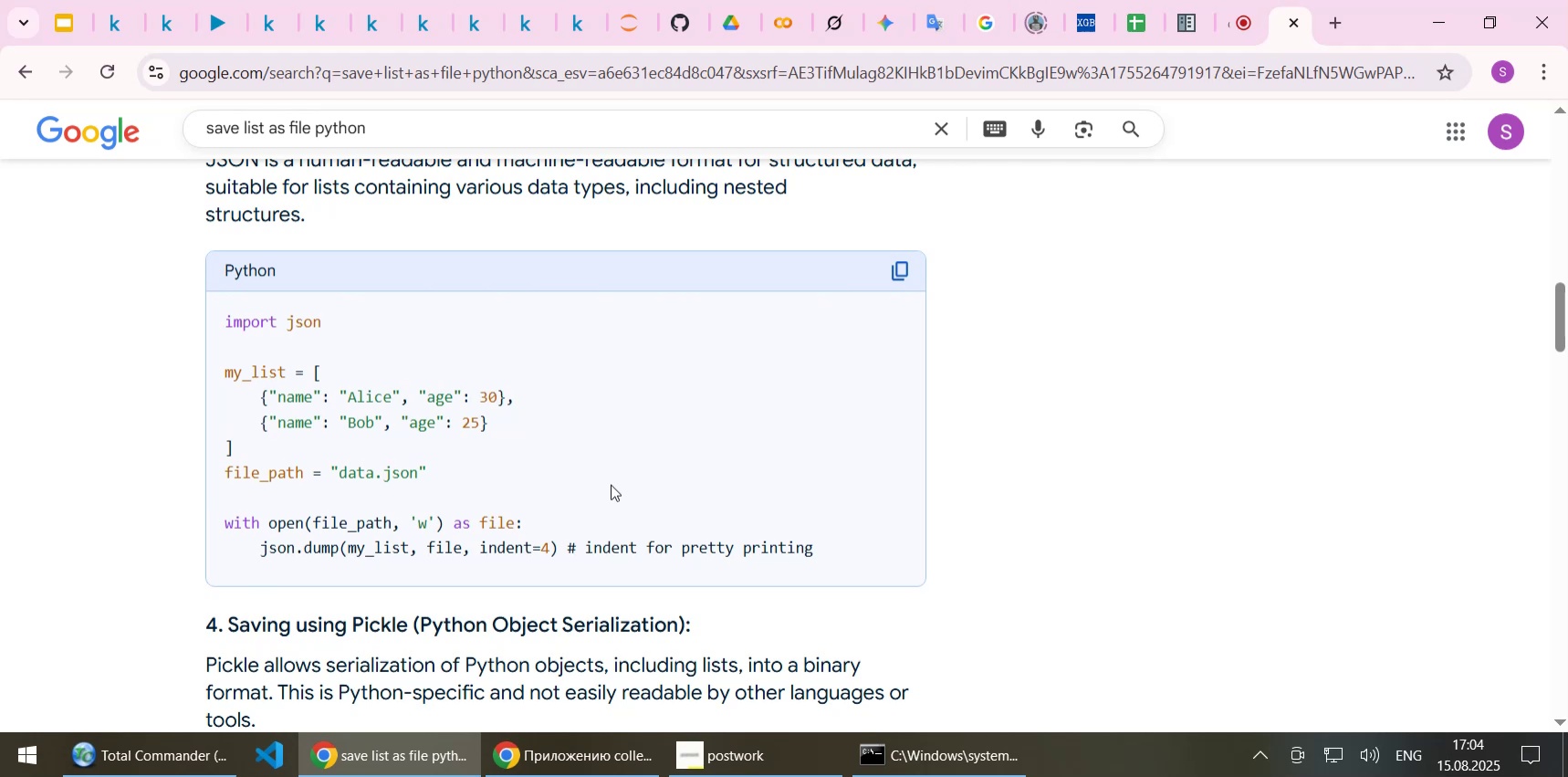 
scroll: coordinate [611, 484], scroll_direction: down, amount: 1.0
 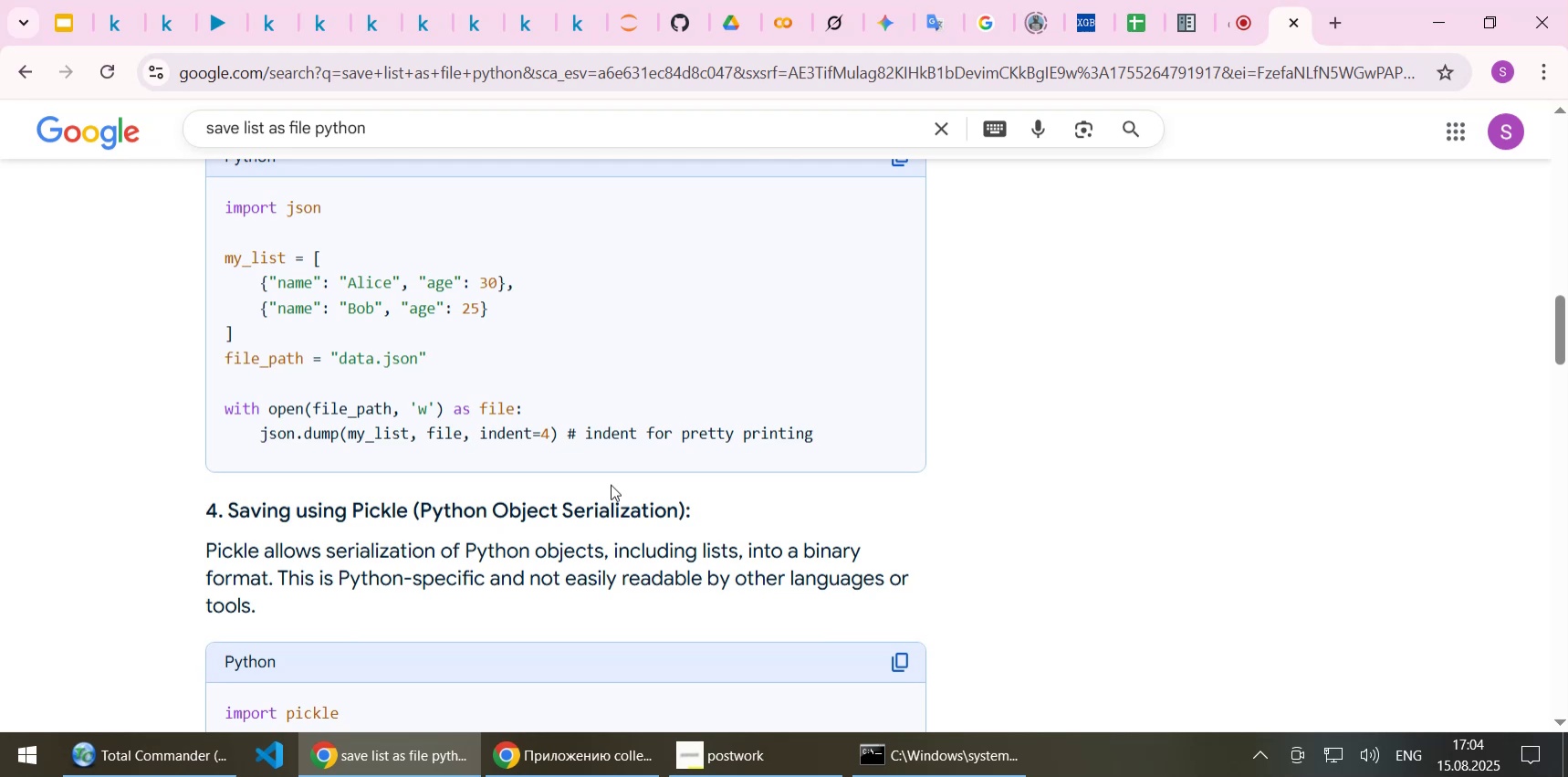 
wait(5.57)
 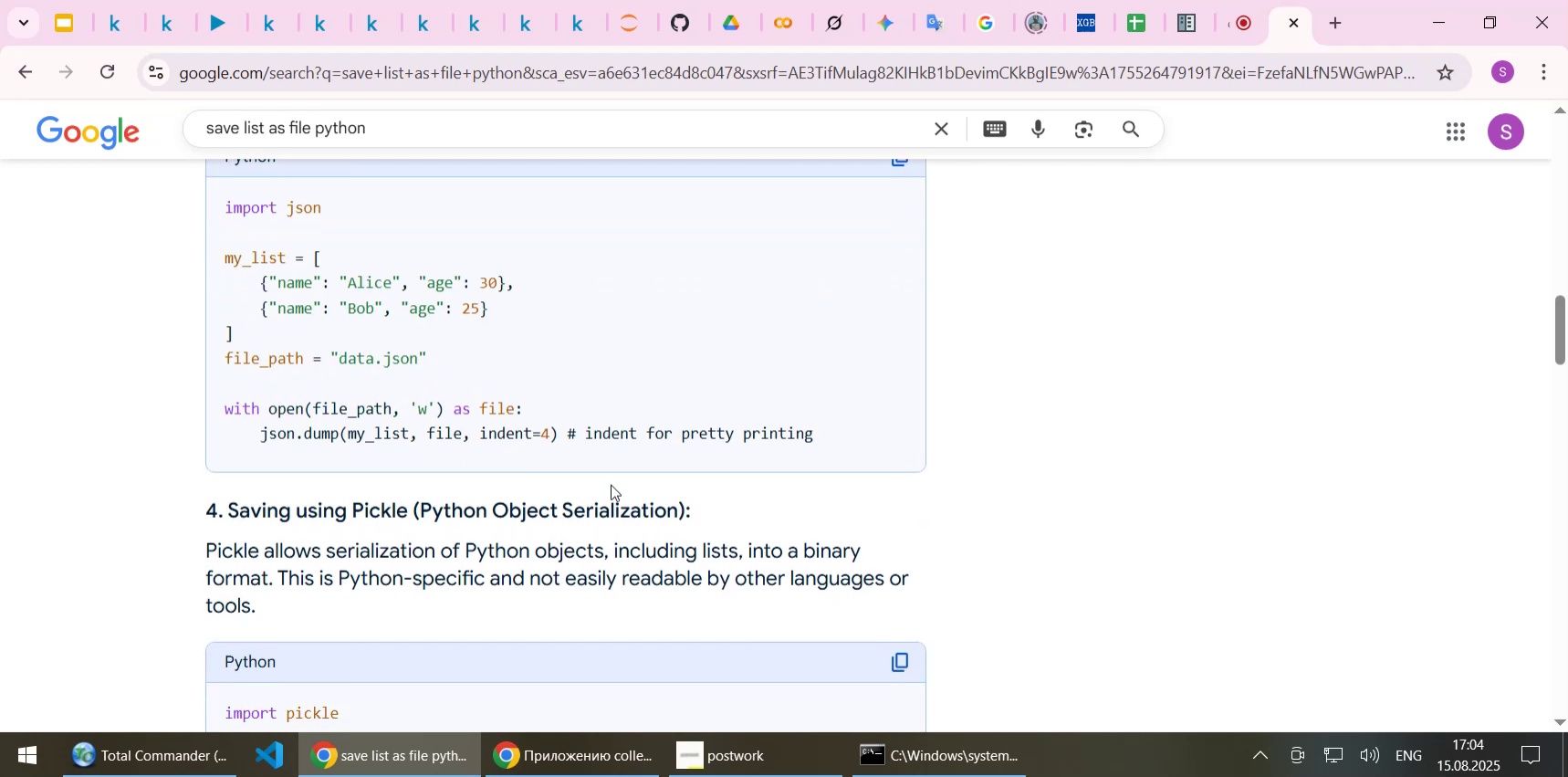 
scroll: coordinate [607, 496], scroll_direction: down, amount: 4.0
 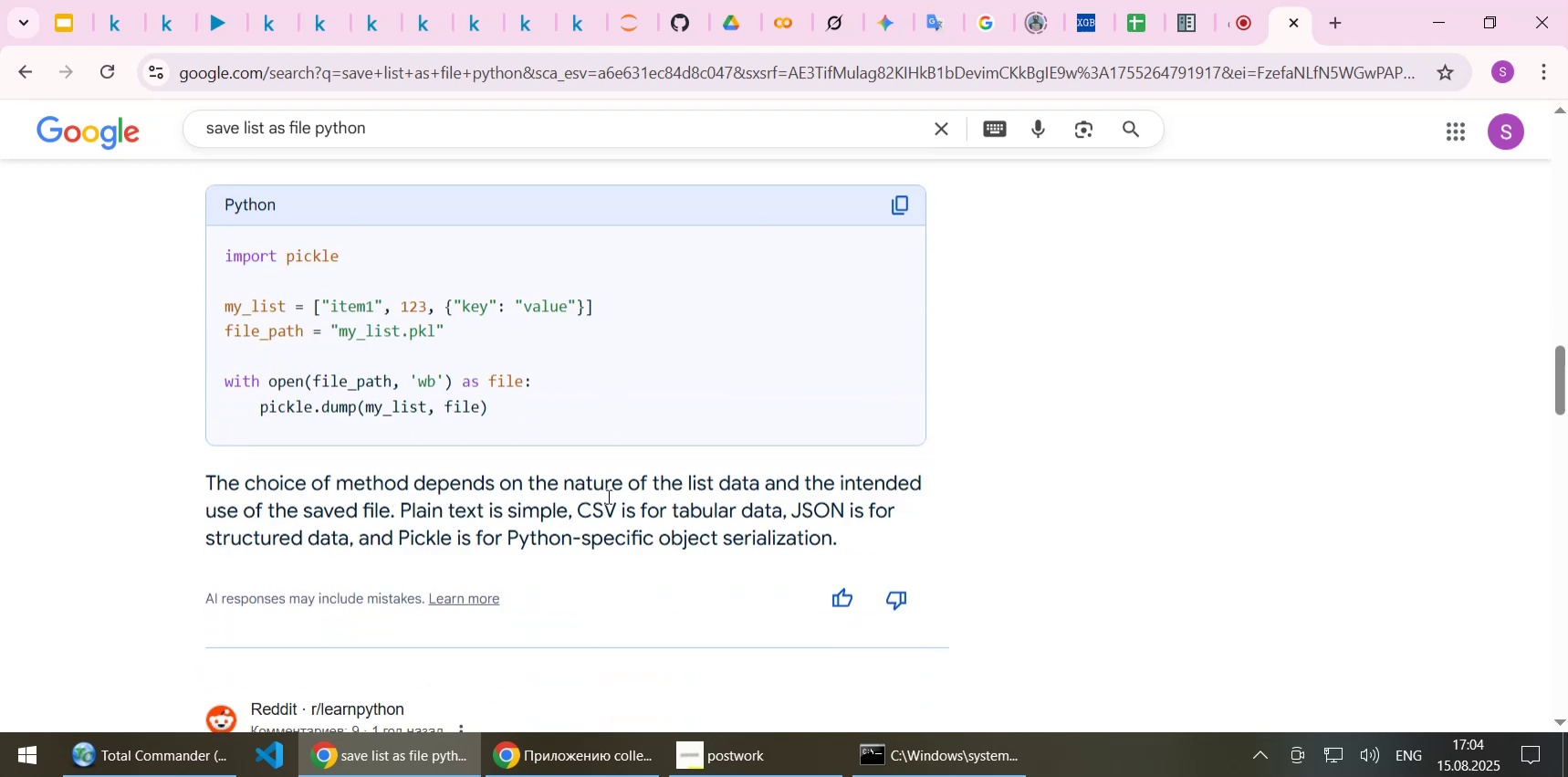 
scroll: coordinate [594, 462], scroll_direction: up, amount: 5.0
 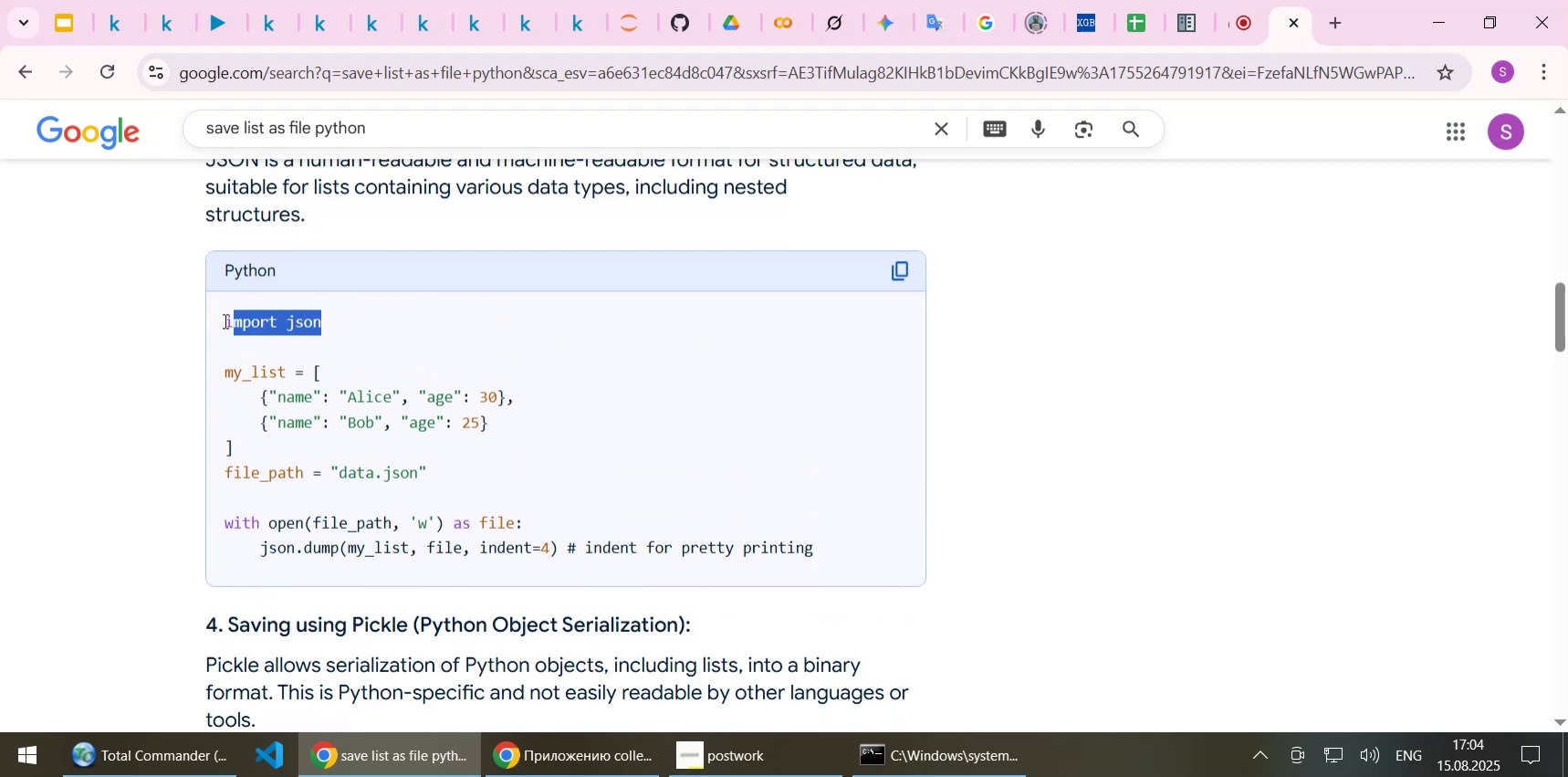 
key(Control+C)
 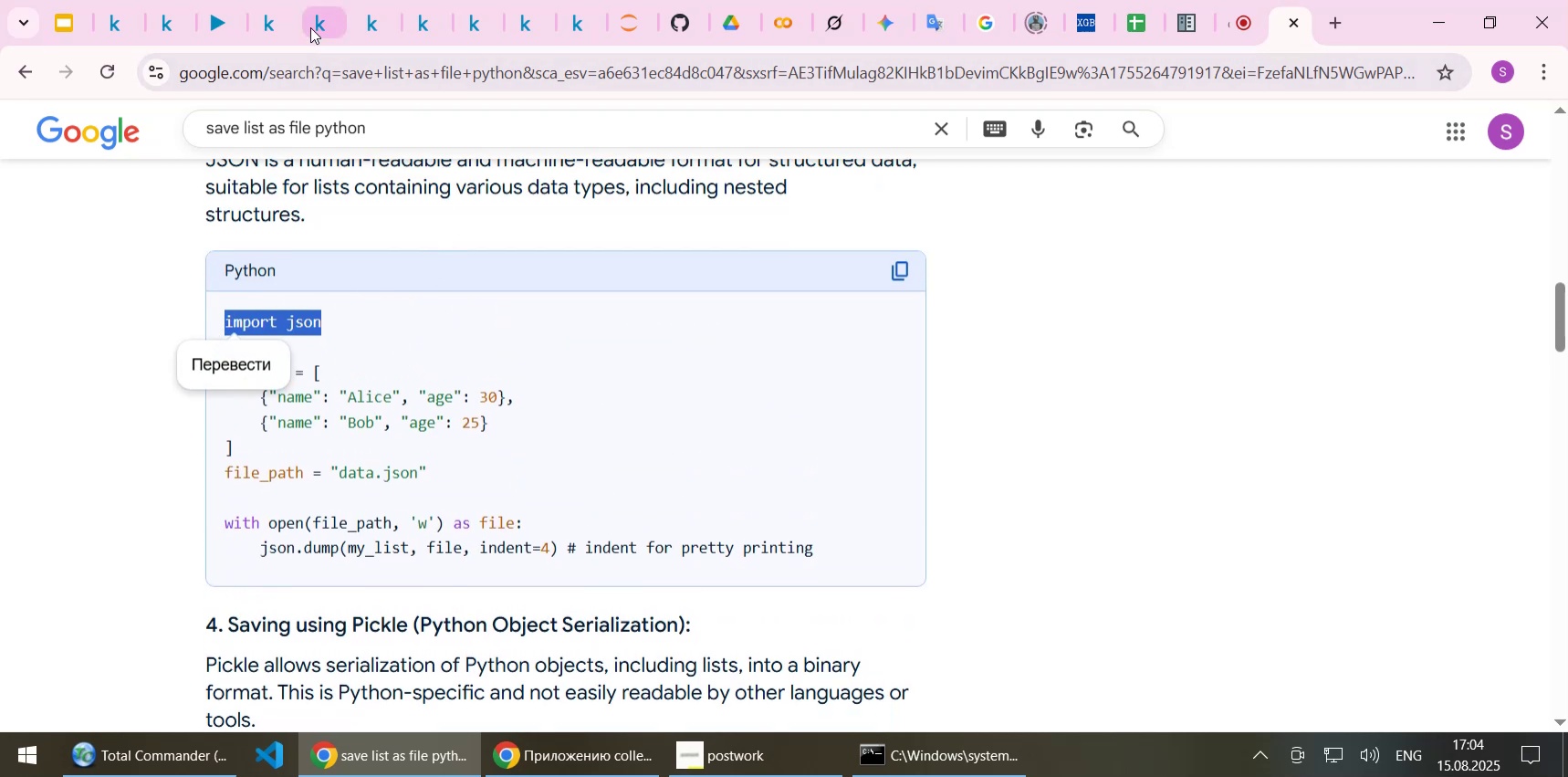 
left_click([314, 24])
 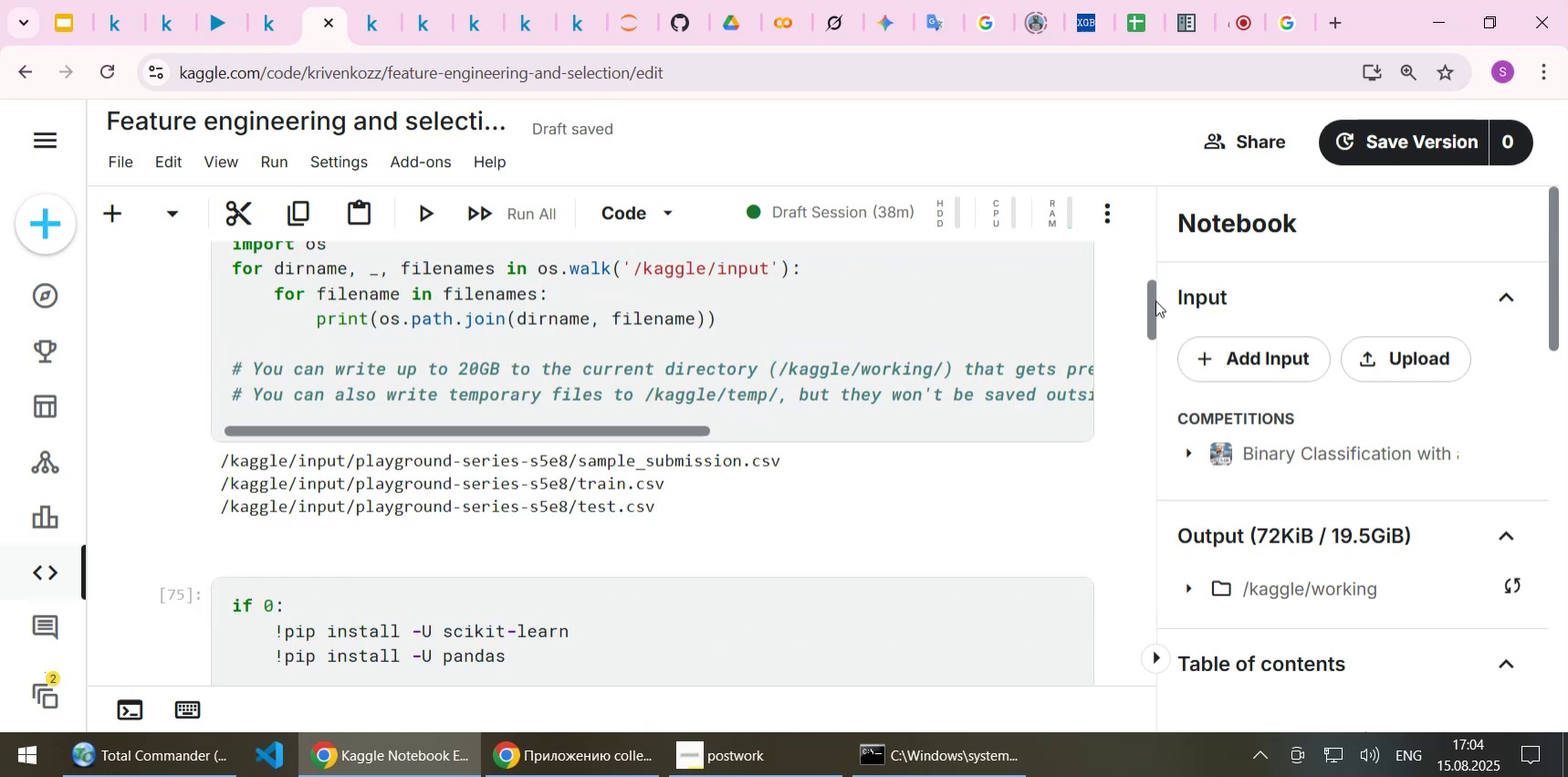 
scroll: coordinate [779, 480], scroll_direction: down, amount: 3.0
 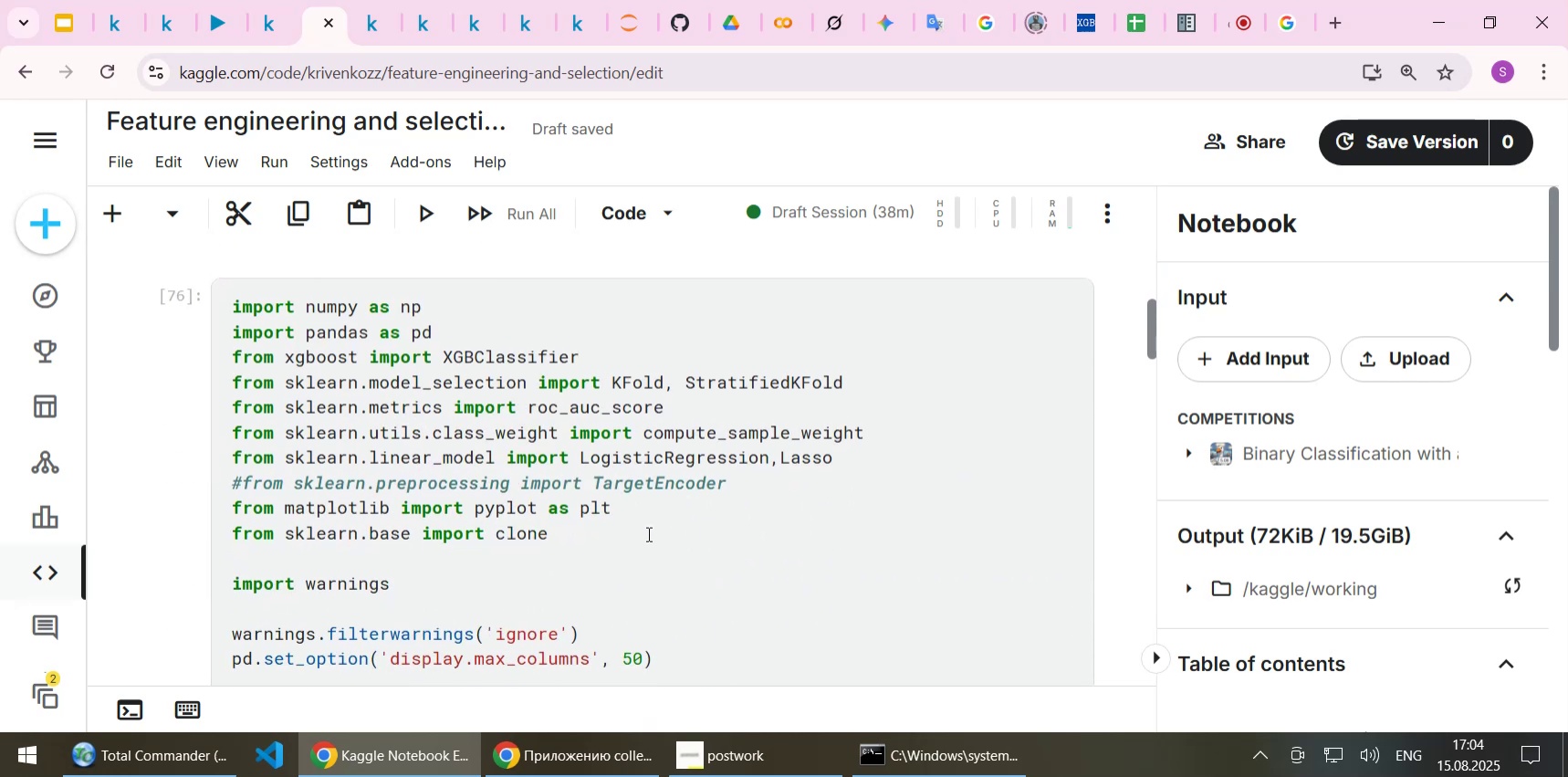 
left_click([638, 538])
 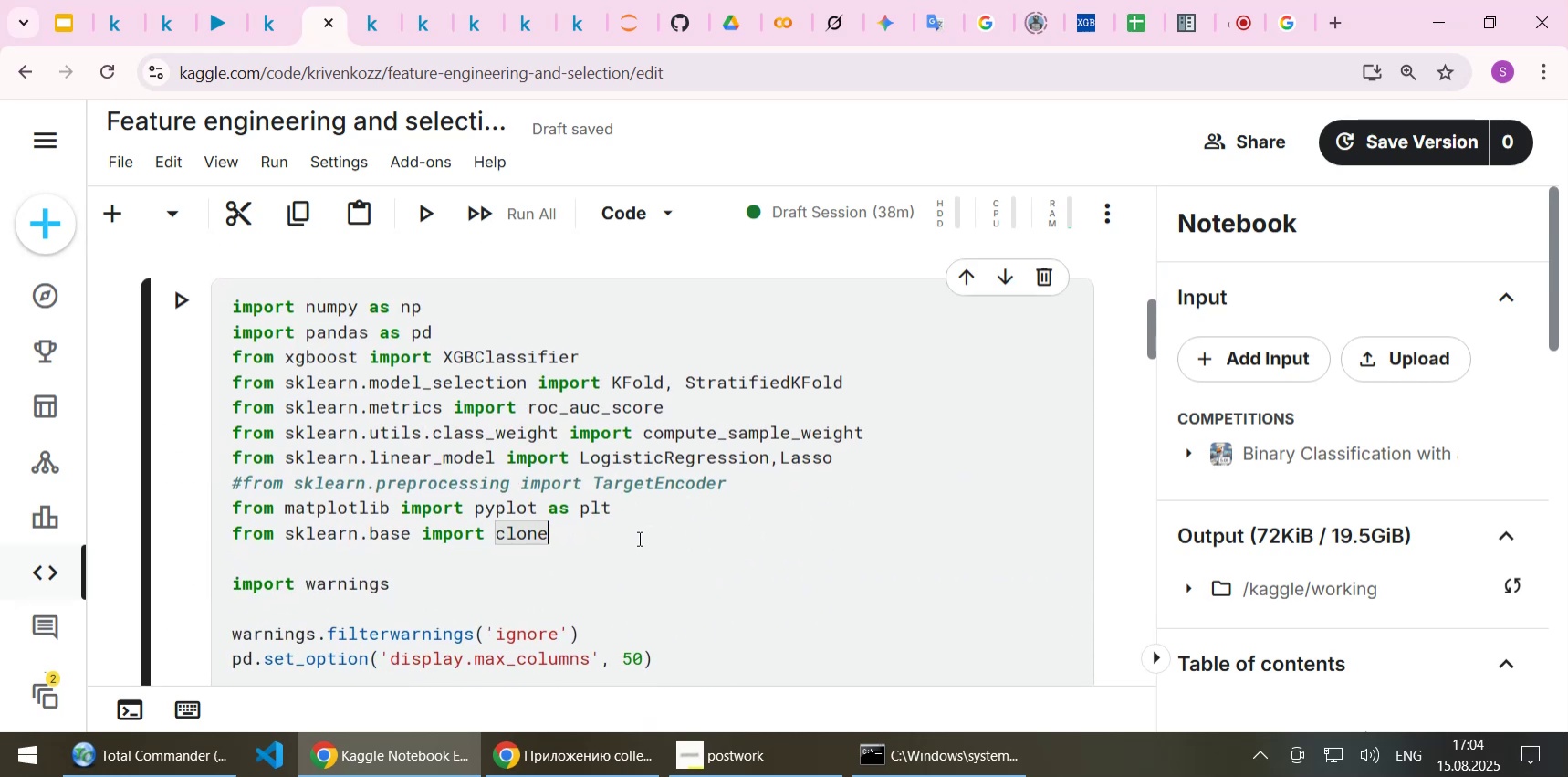 
key(Enter)
 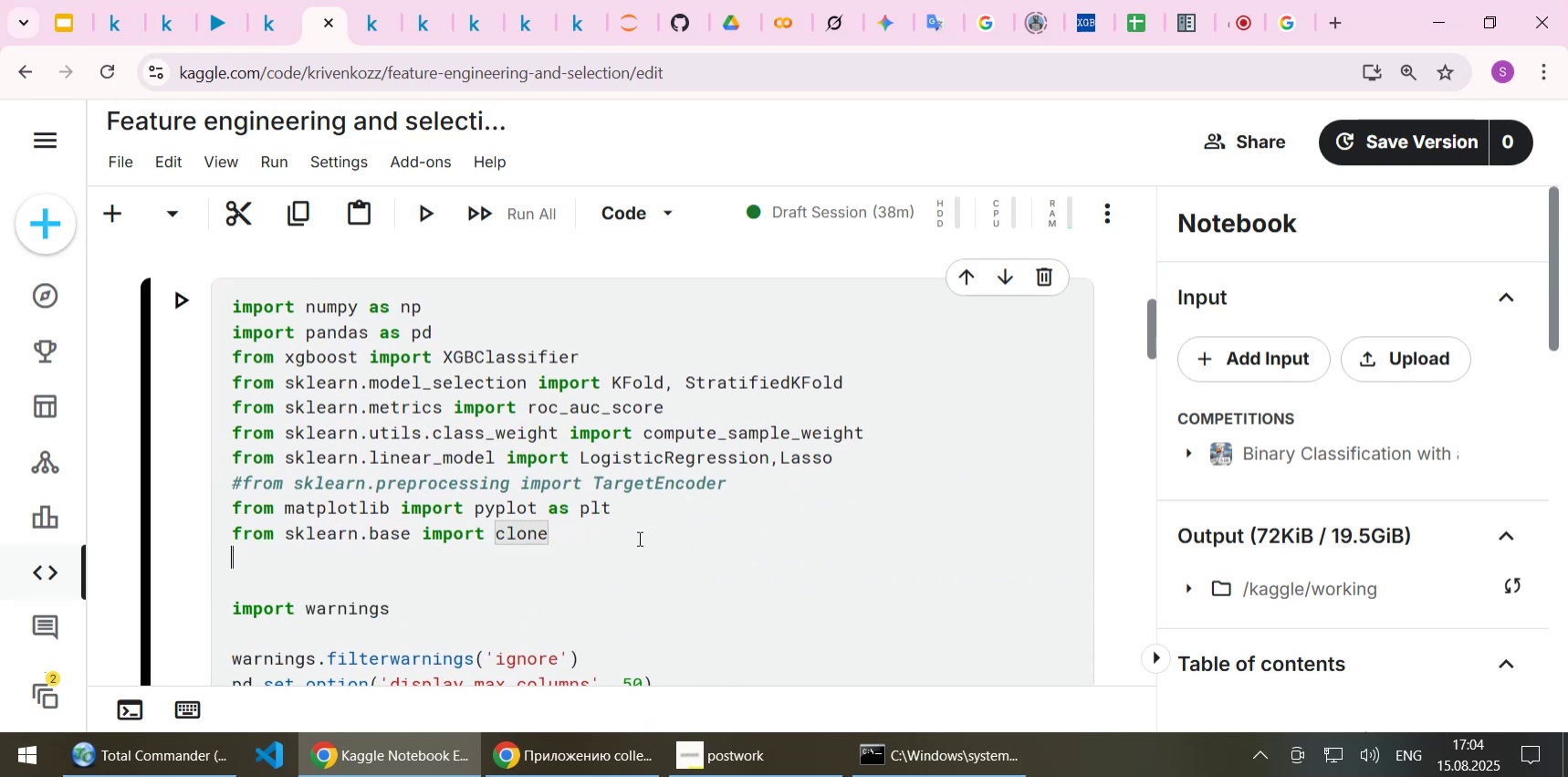 
key(Control+ControlLeft)
 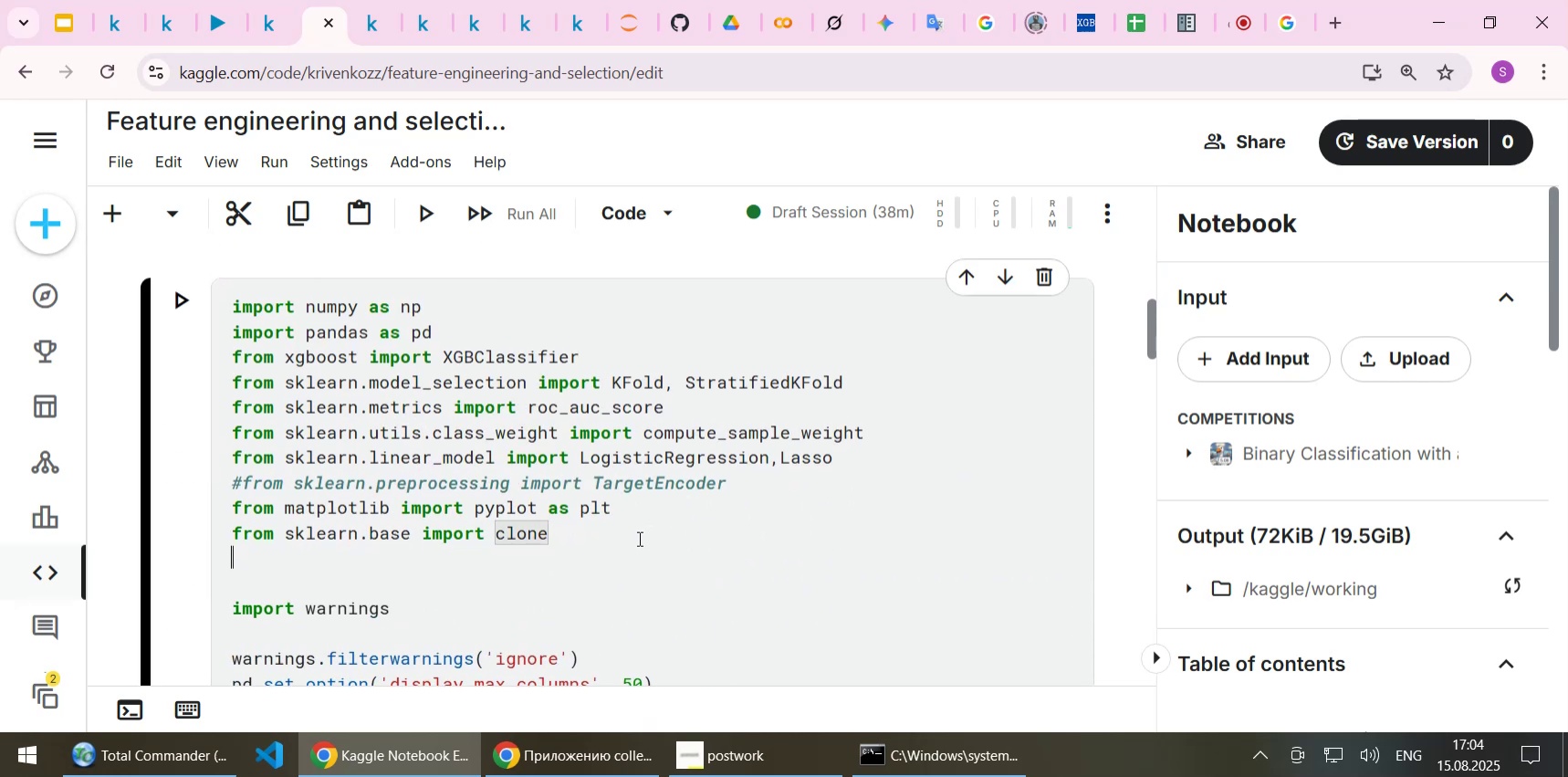 
key(Control+V)
 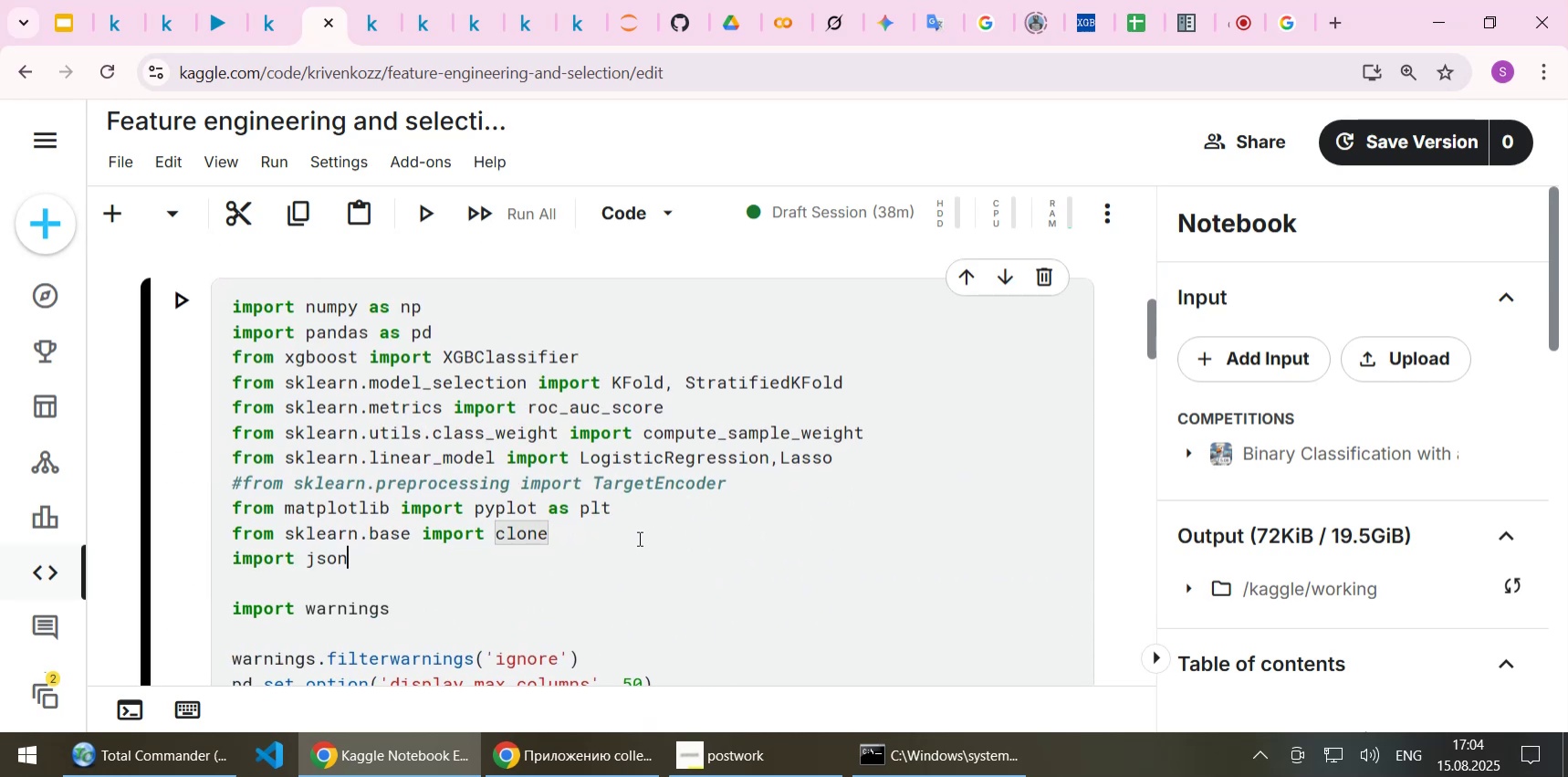 
key(Shift+ShiftLeft)
 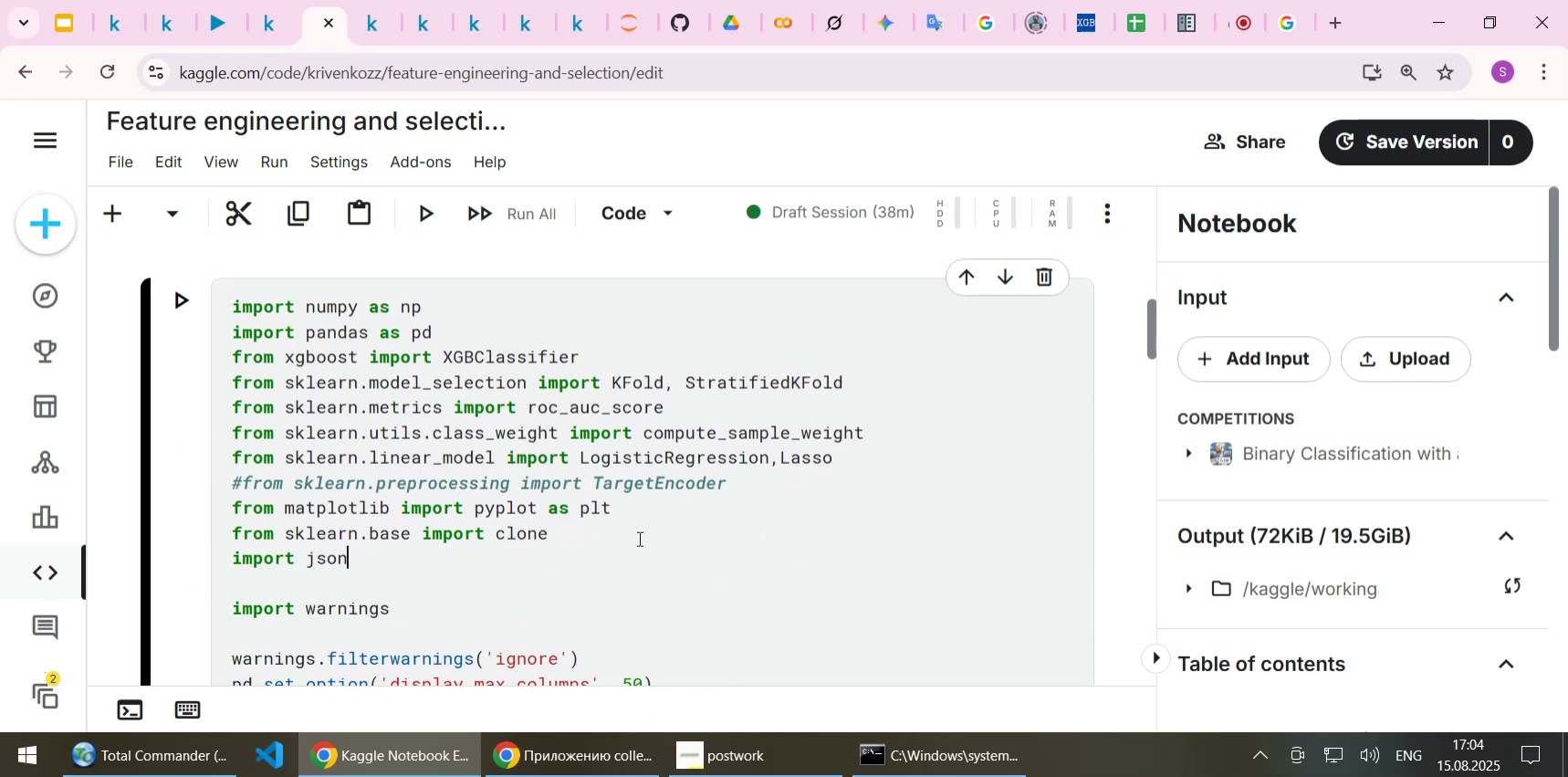 
key(Shift+Enter)
 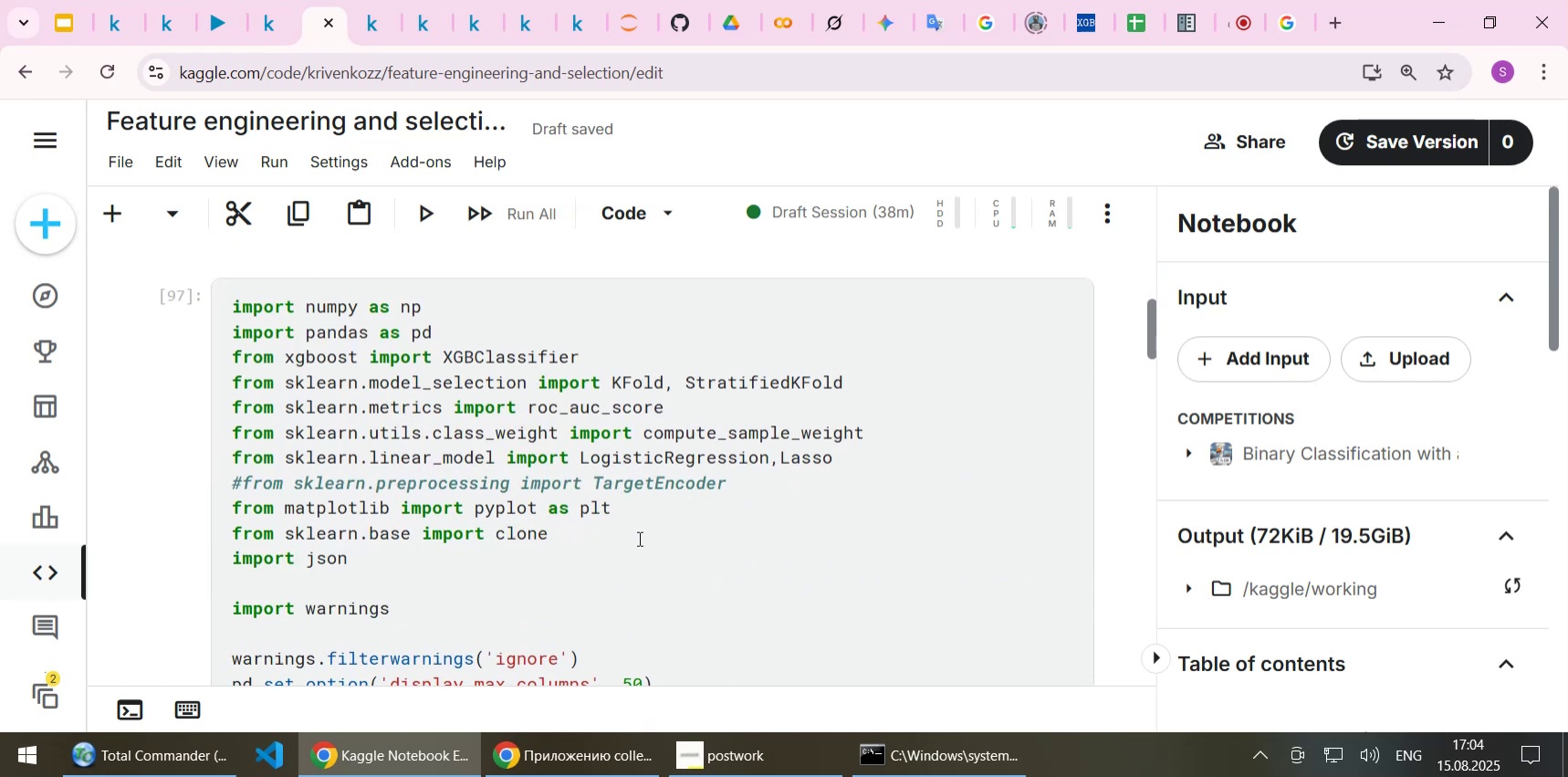 
scroll: coordinate [601, 530], scroll_direction: down, amount: 2.0
 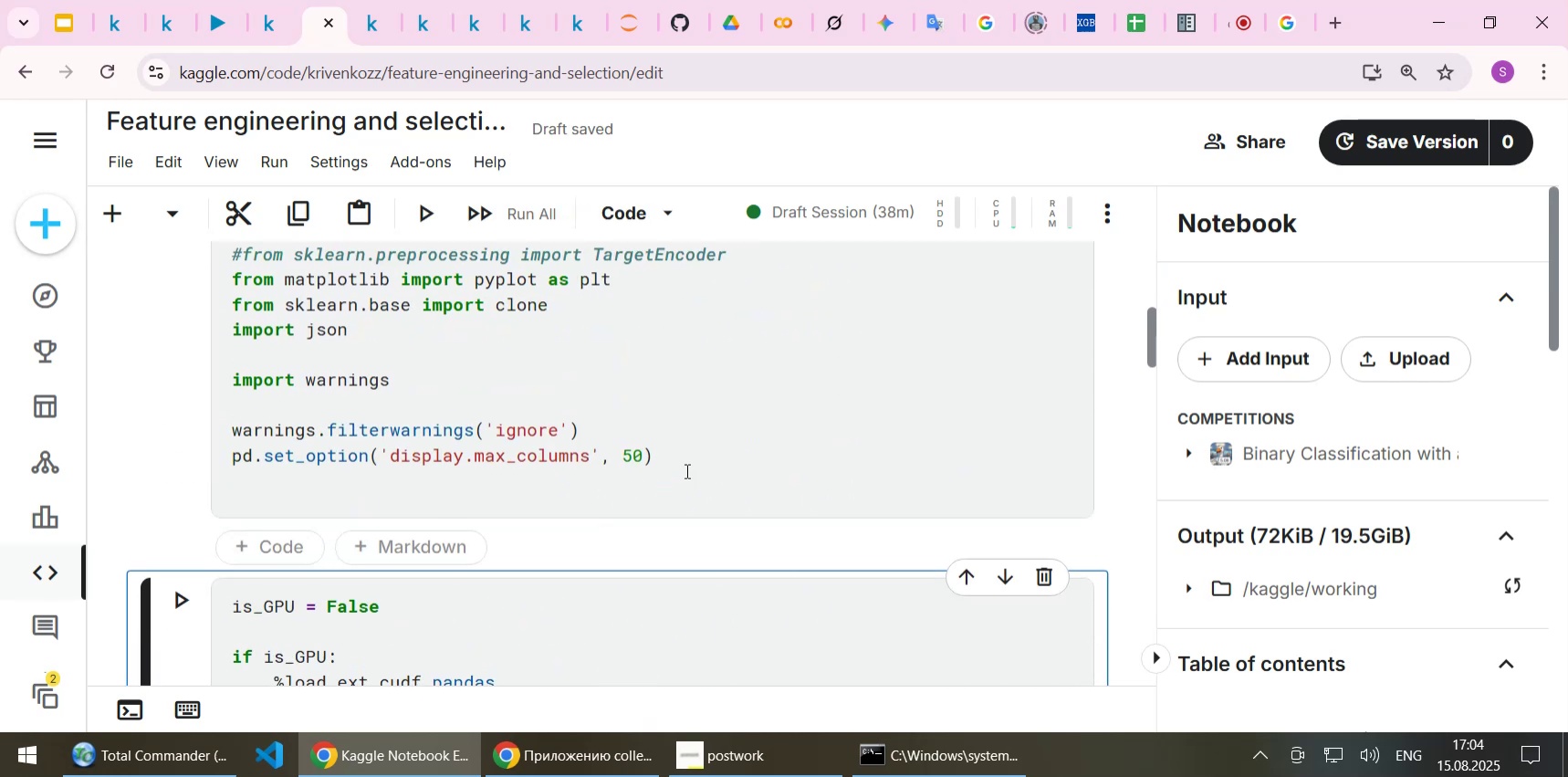 
scroll: coordinate [685, 470], scroll_direction: up, amount: 1.0
 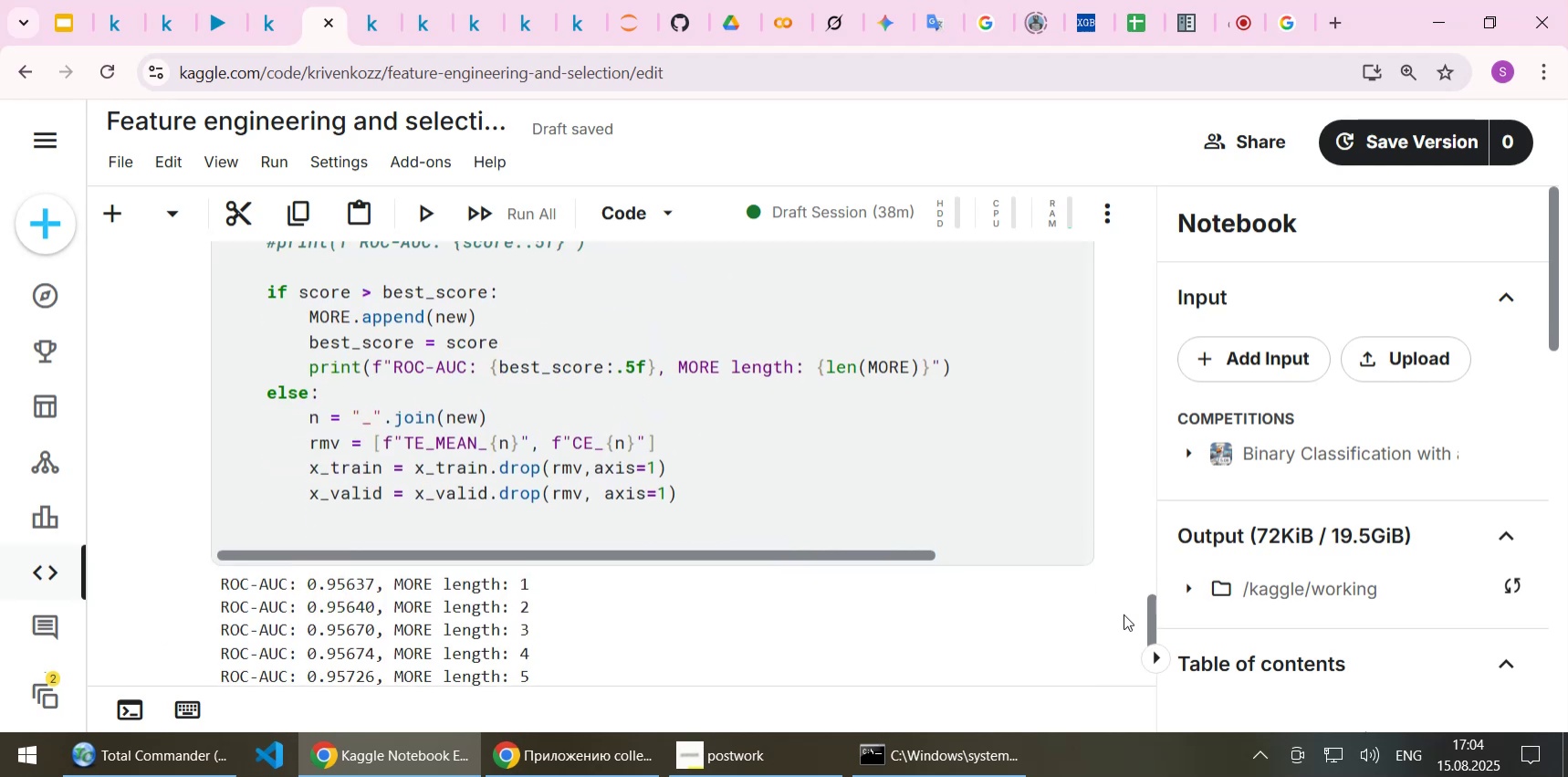 
wait(6.08)
 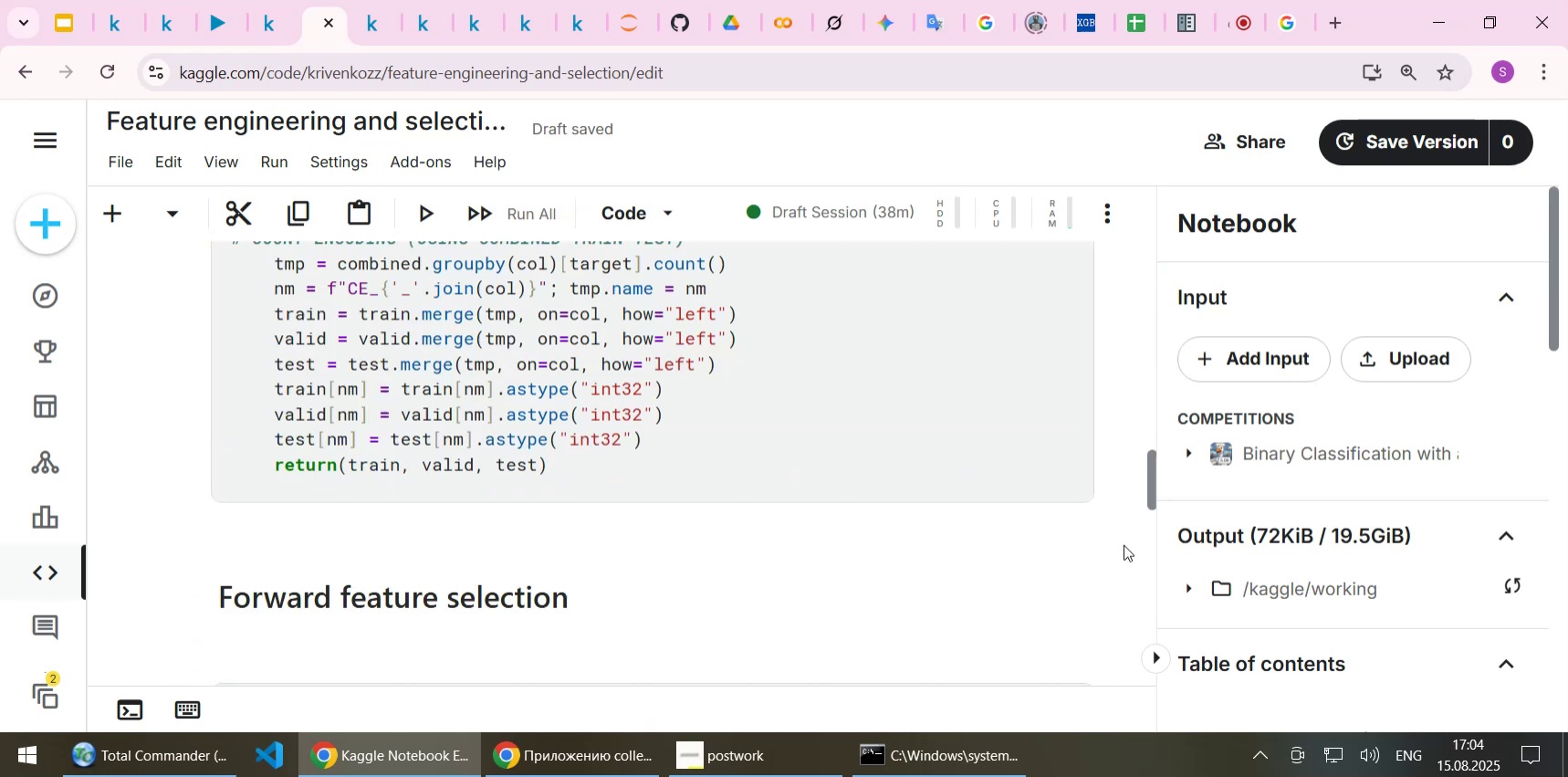 
scroll: coordinate [454, 508], scroll_direction: down, amount: 2.0
 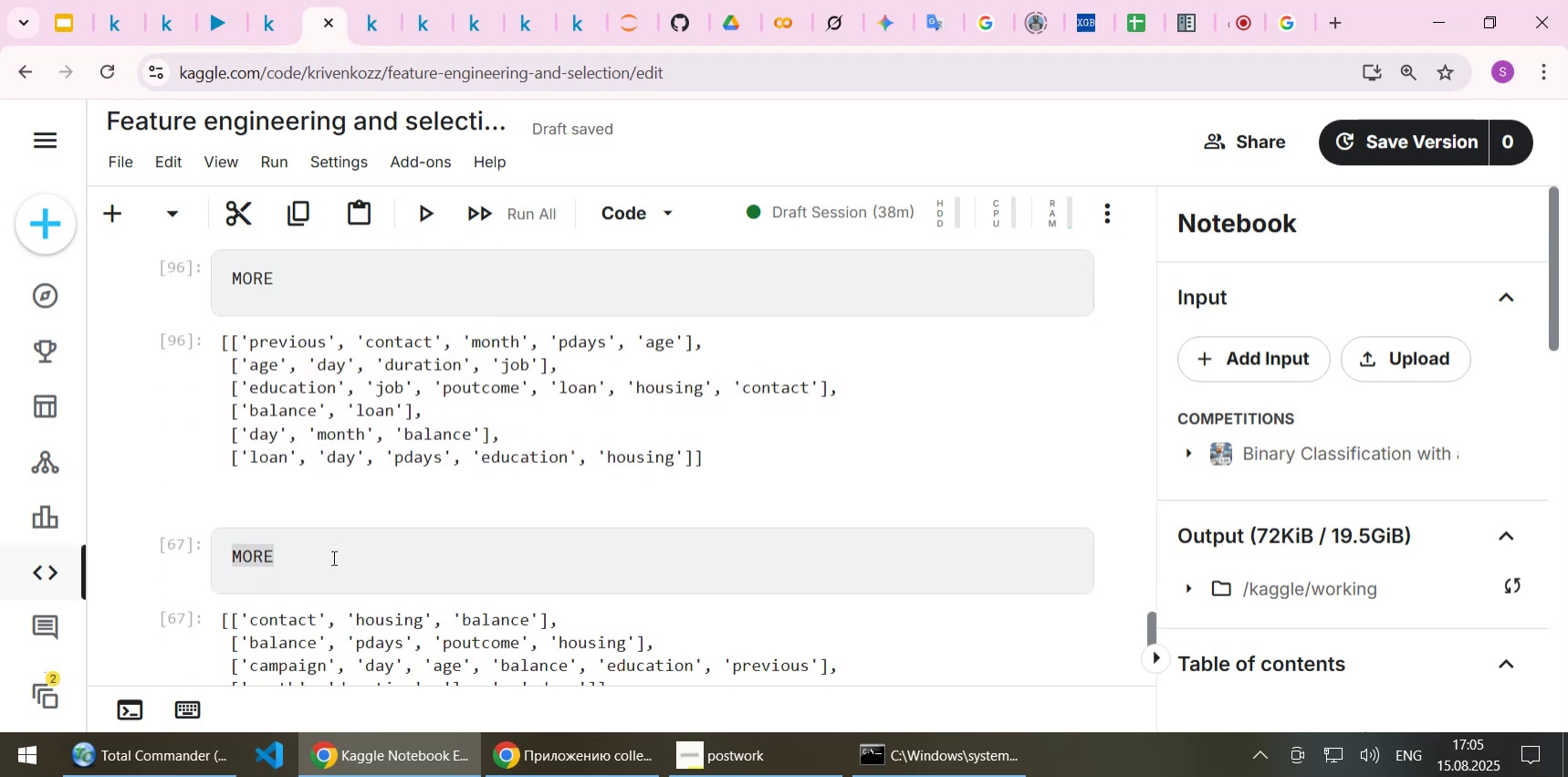 
left_click([332, 557])
 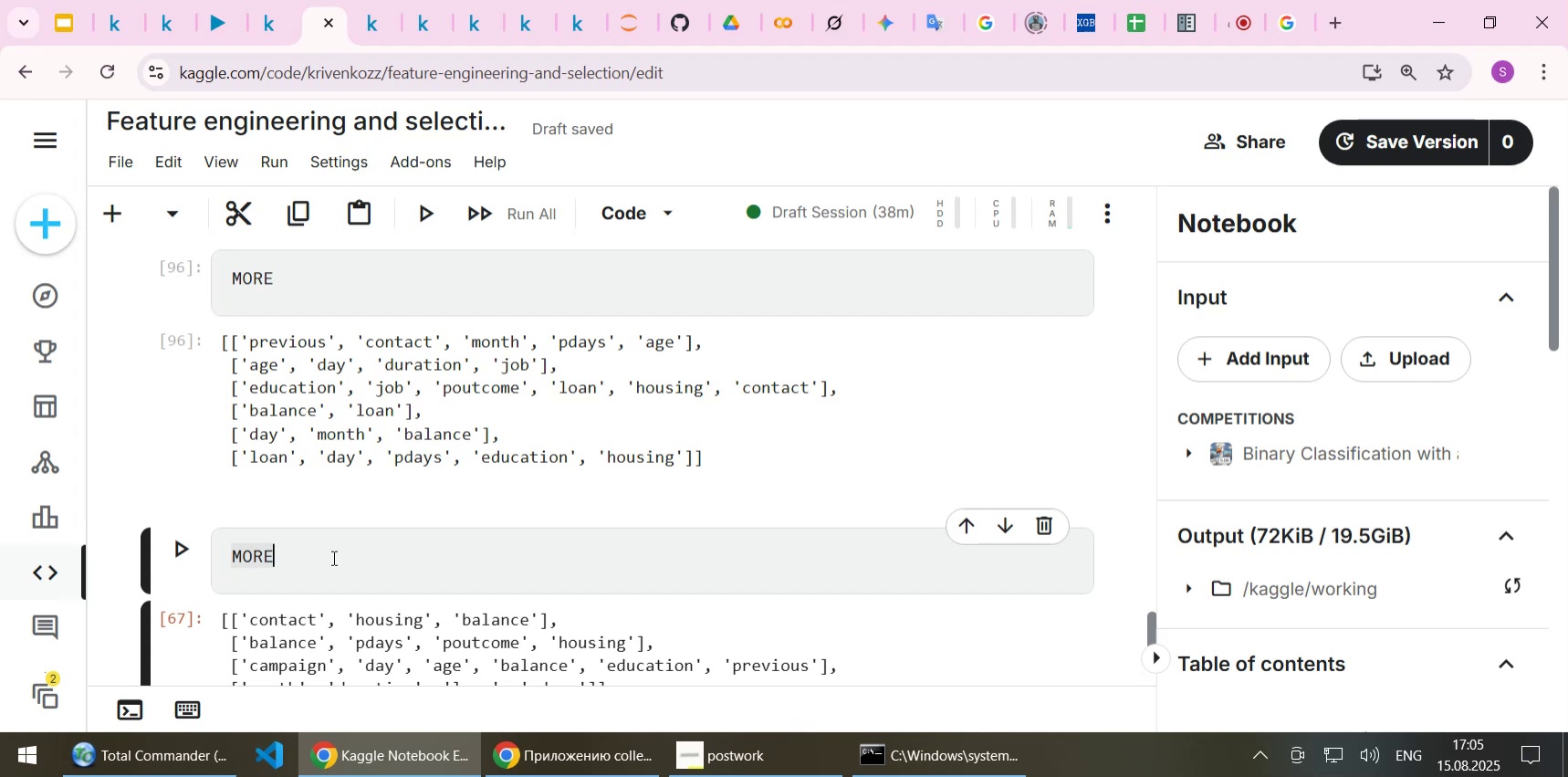 
wait(12.41)
 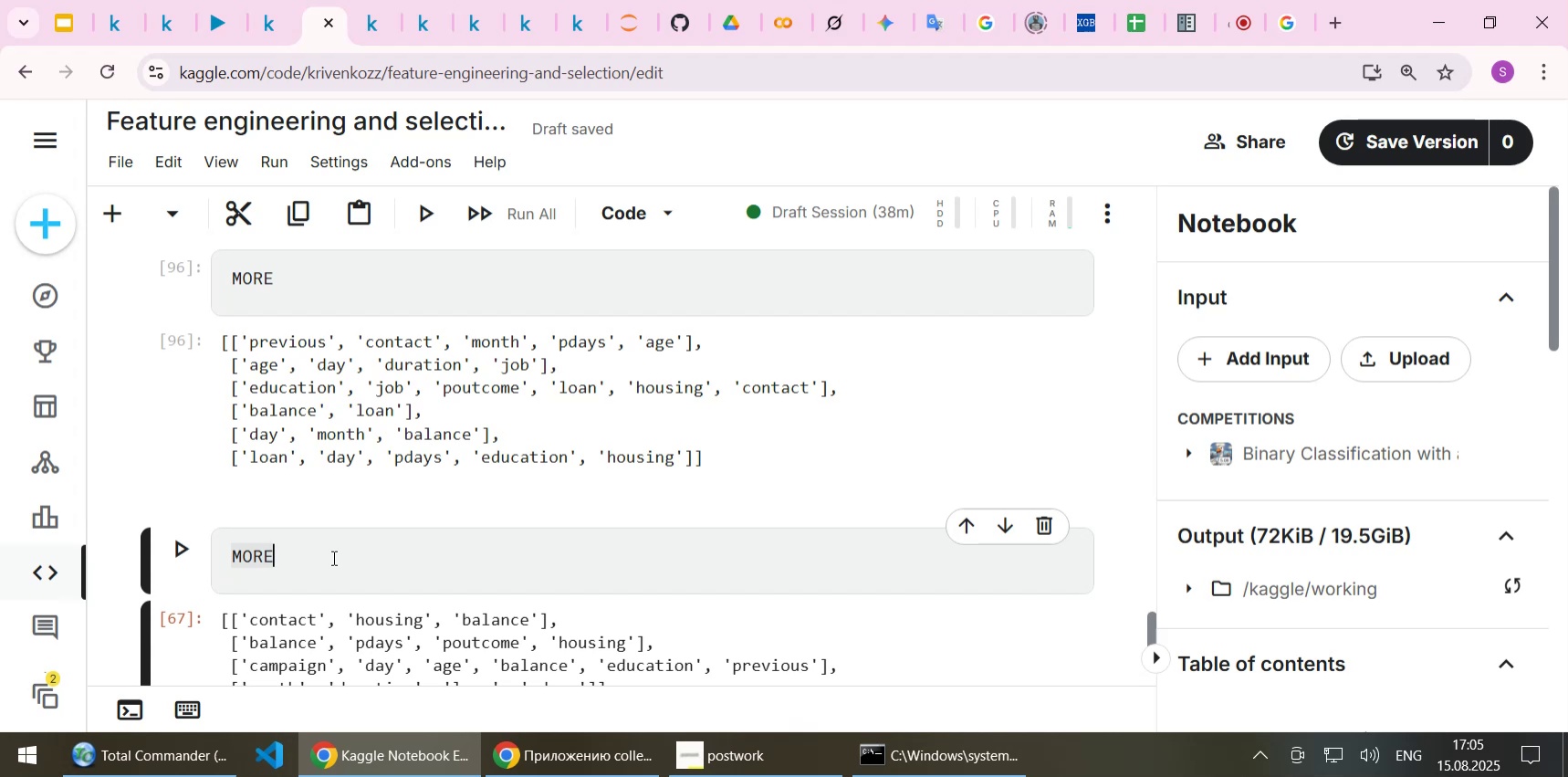 
mouse_move([1263, 41])
 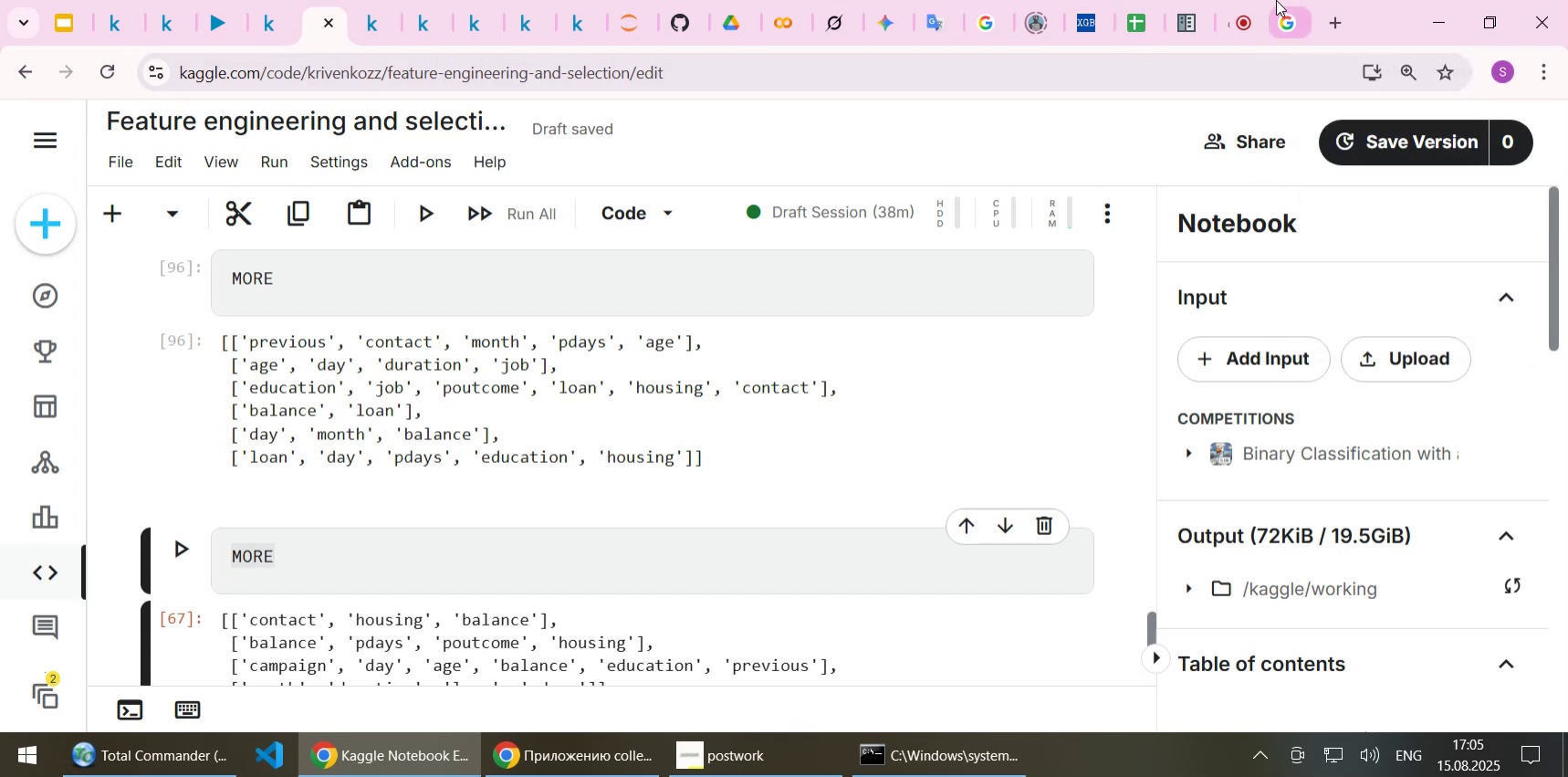 
left_click([1281, 9])
 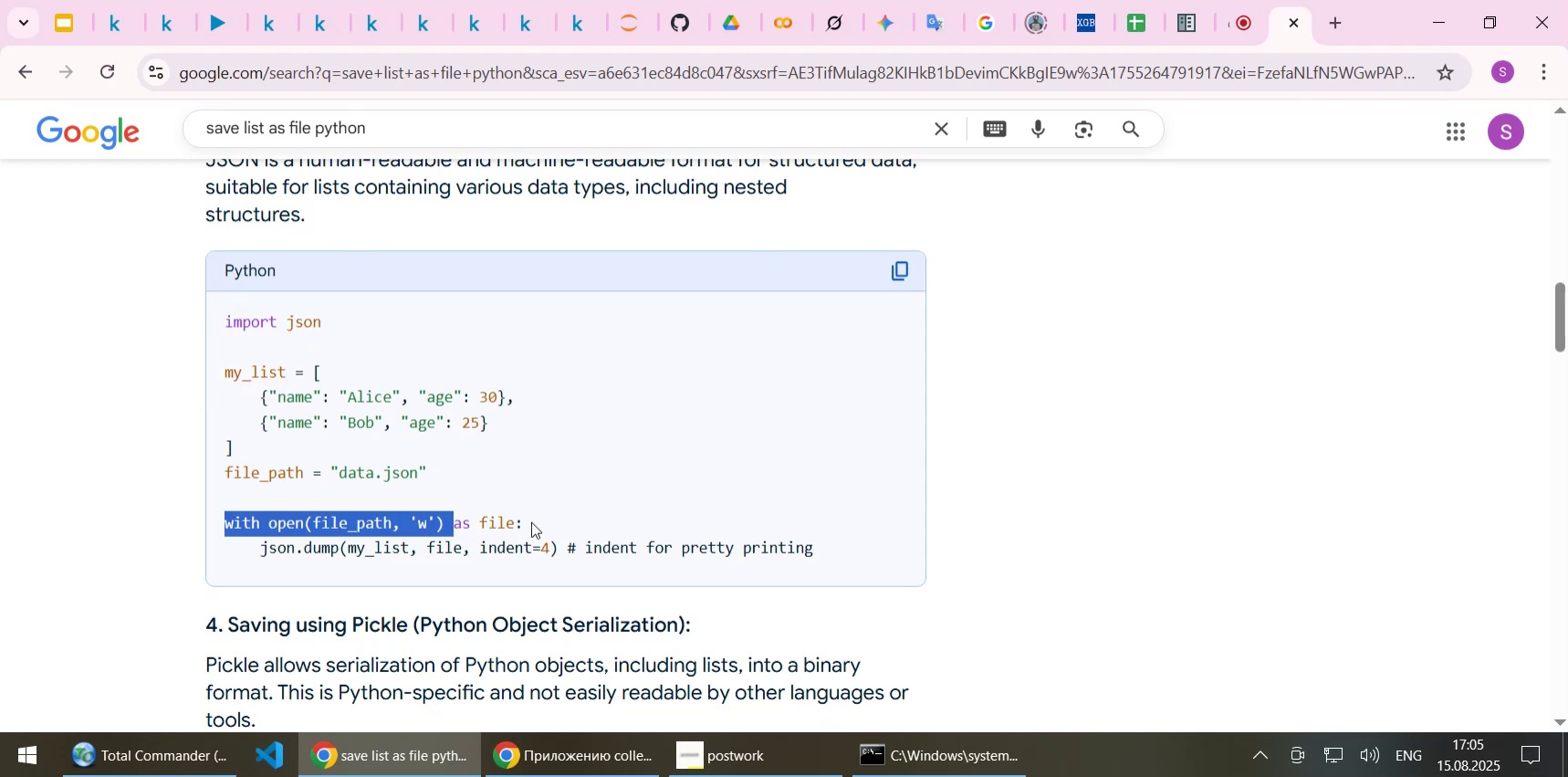 
wait(5.97)
 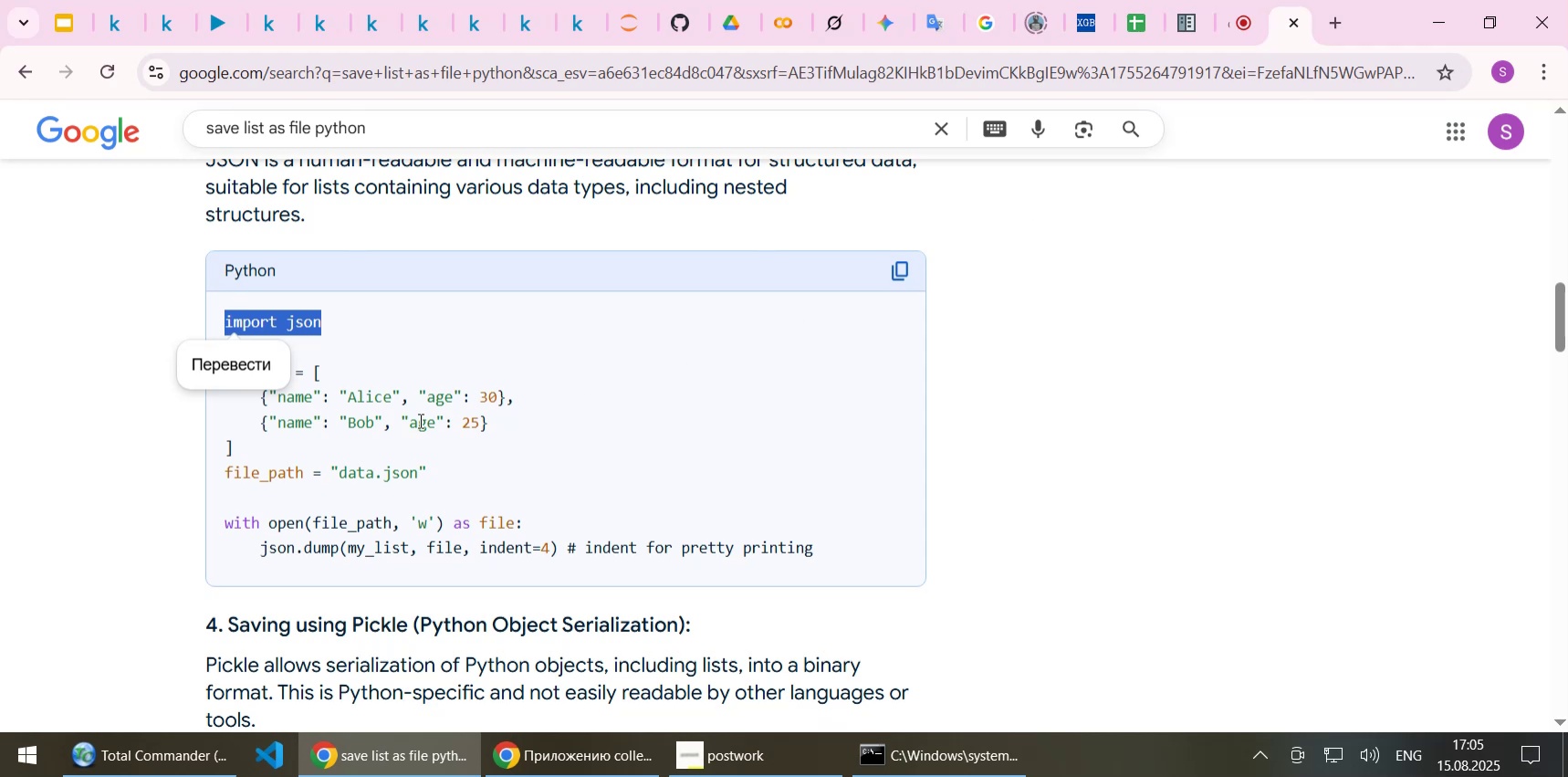 
key(Control+C)
 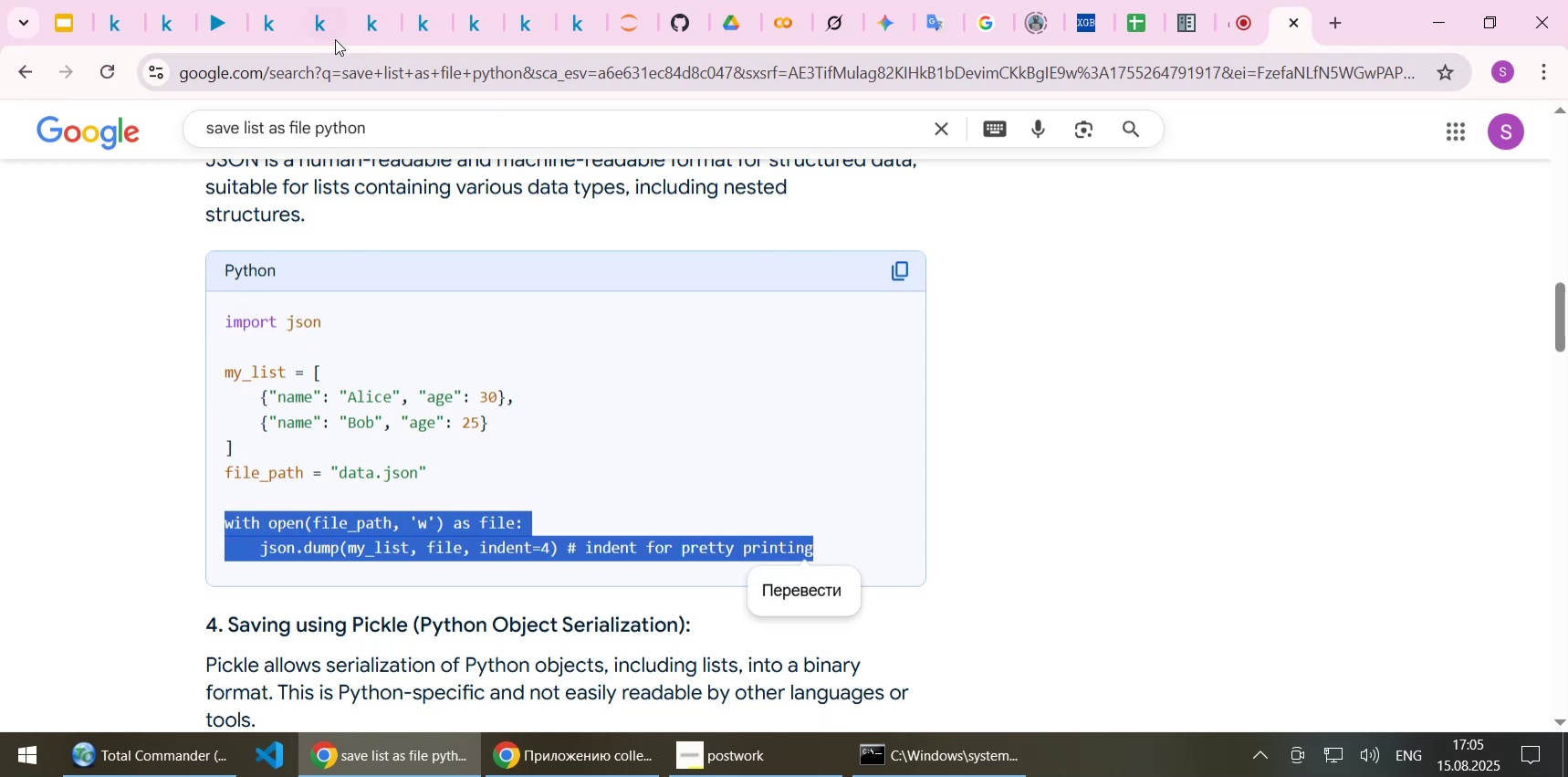 
left_click([320, 20])
 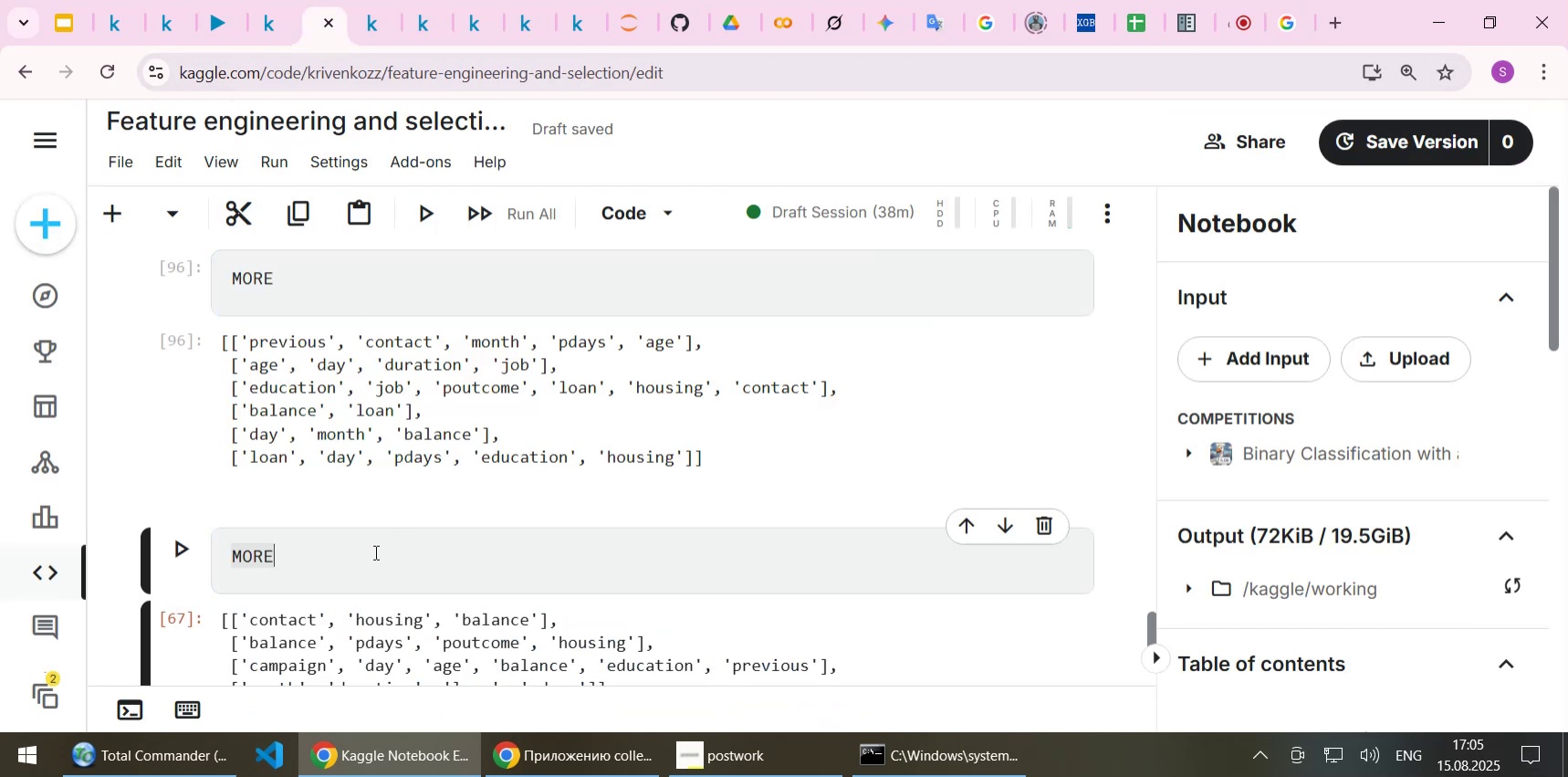 
scroll: coordinate [374, 551], scroll_direction: down, amount: 3.0
 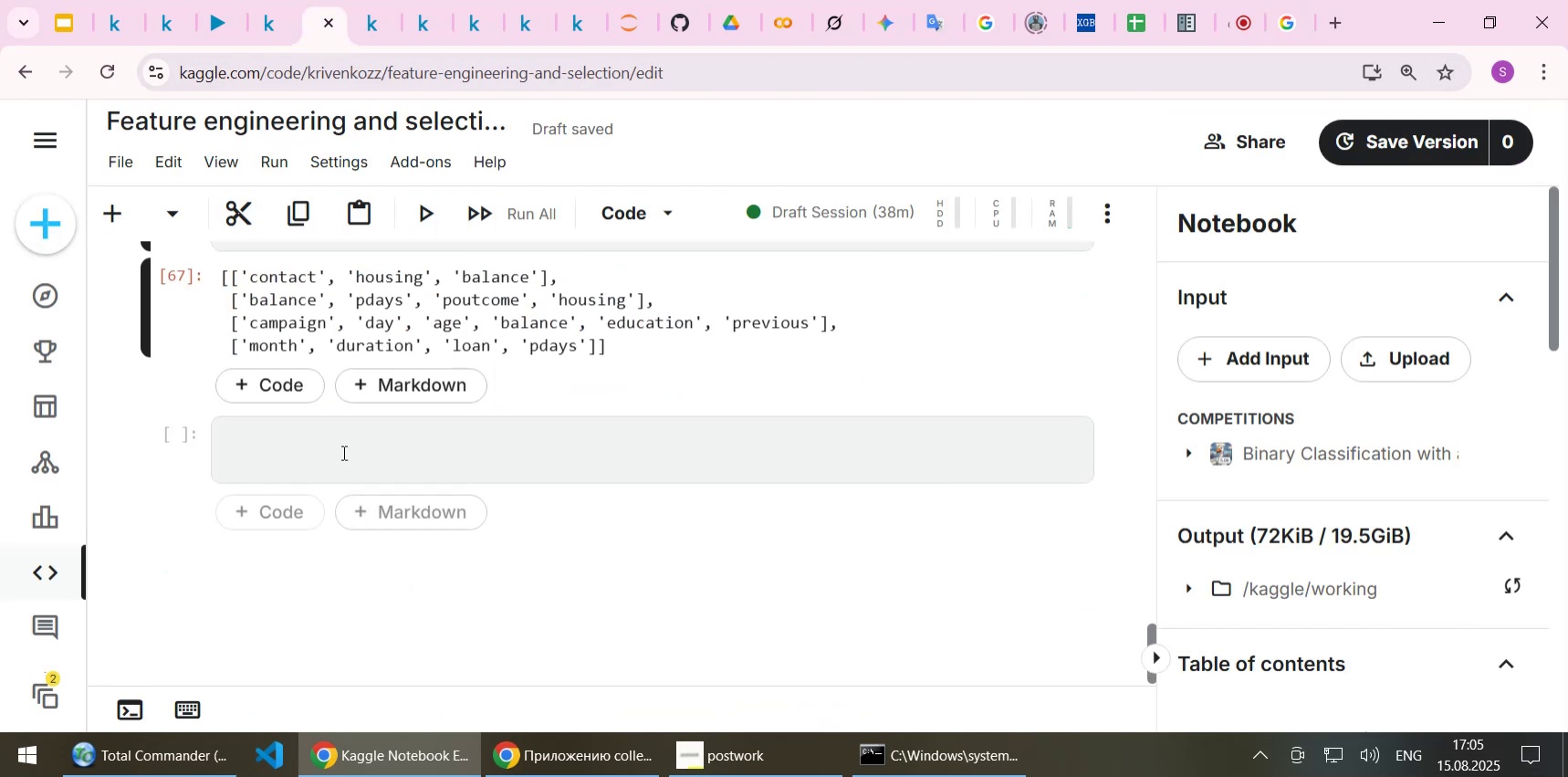 
left_click([341, 449])
 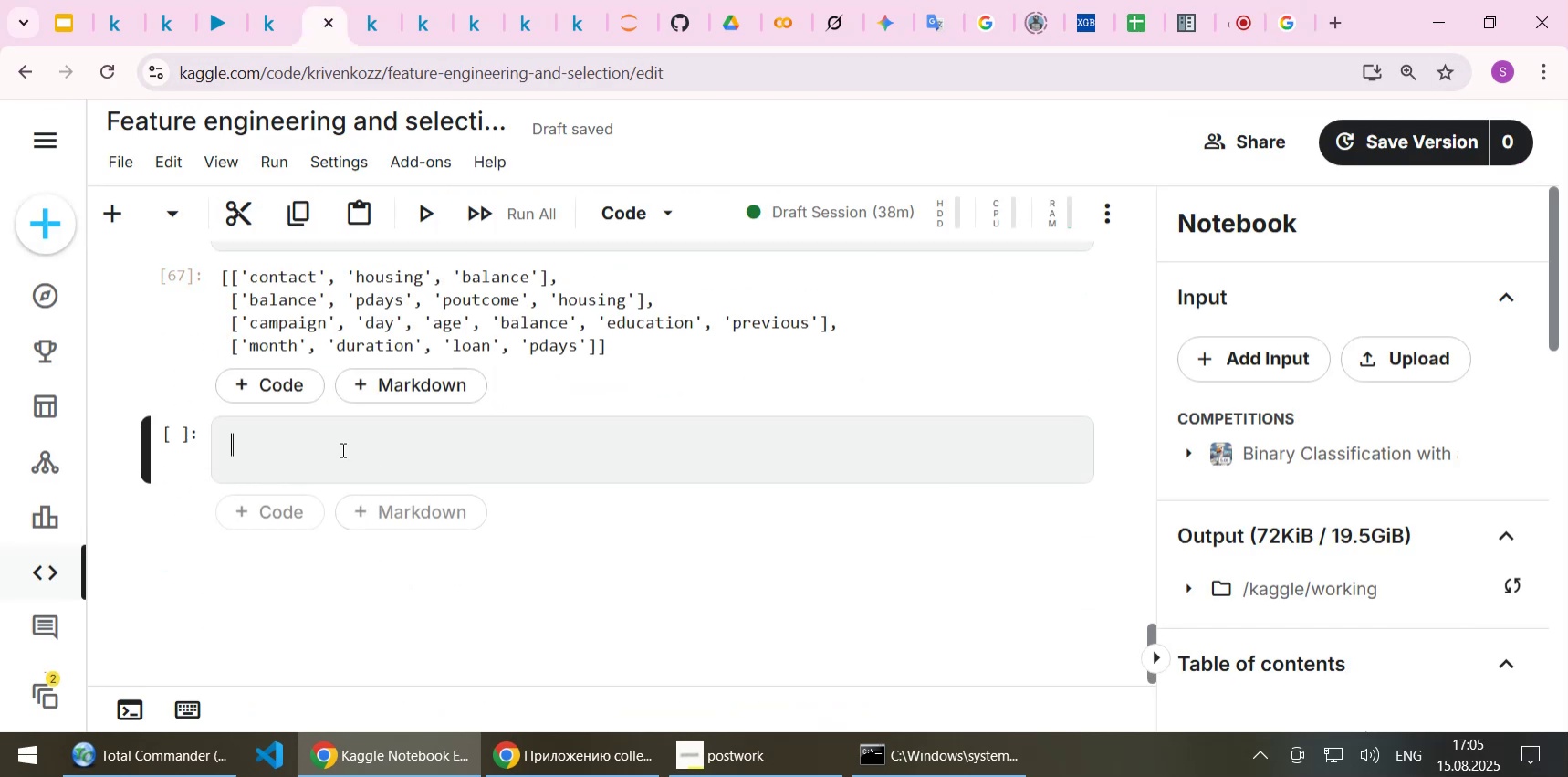 
key(Control+ControlLeft)
 